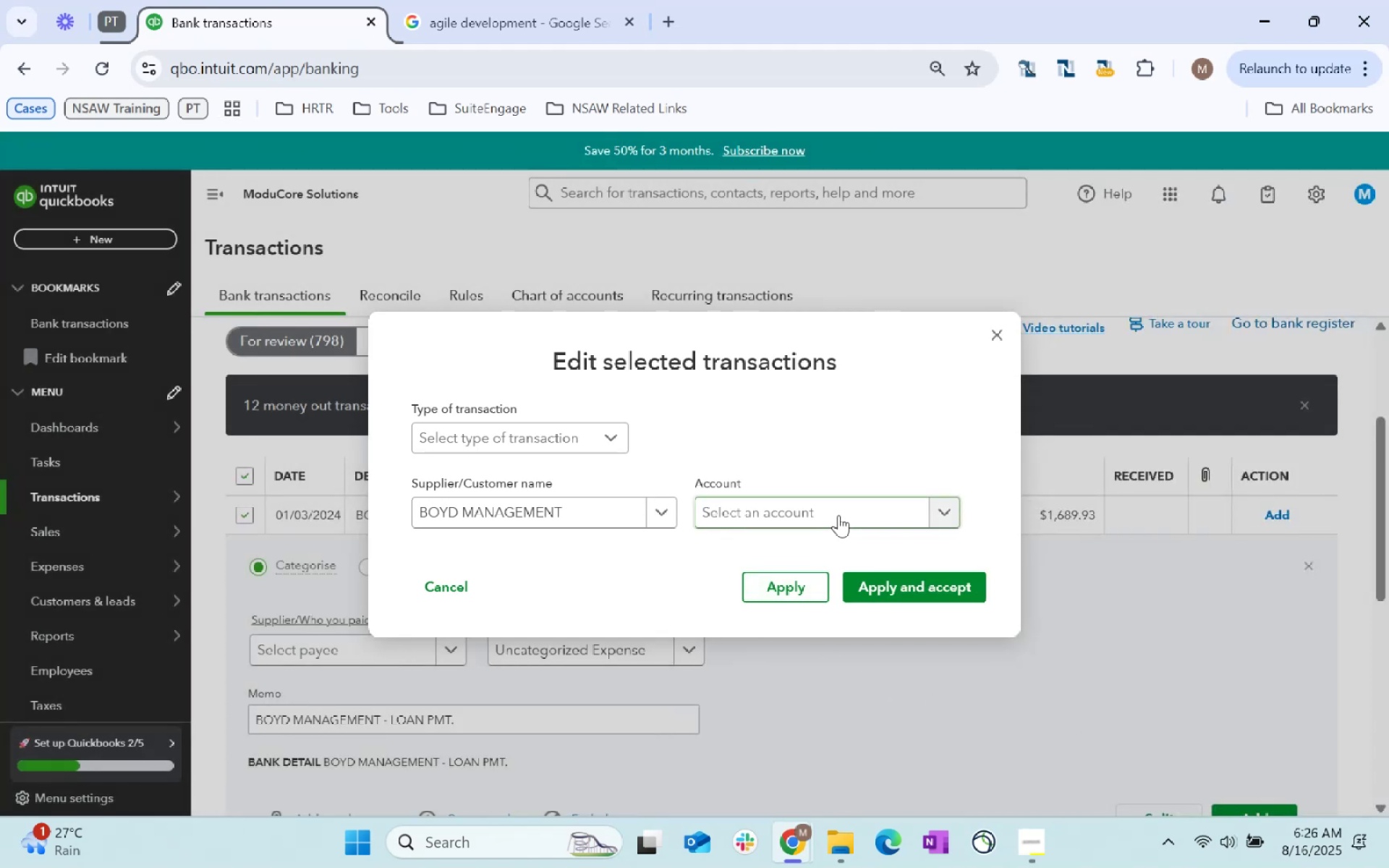 
left_click([838, 515])
 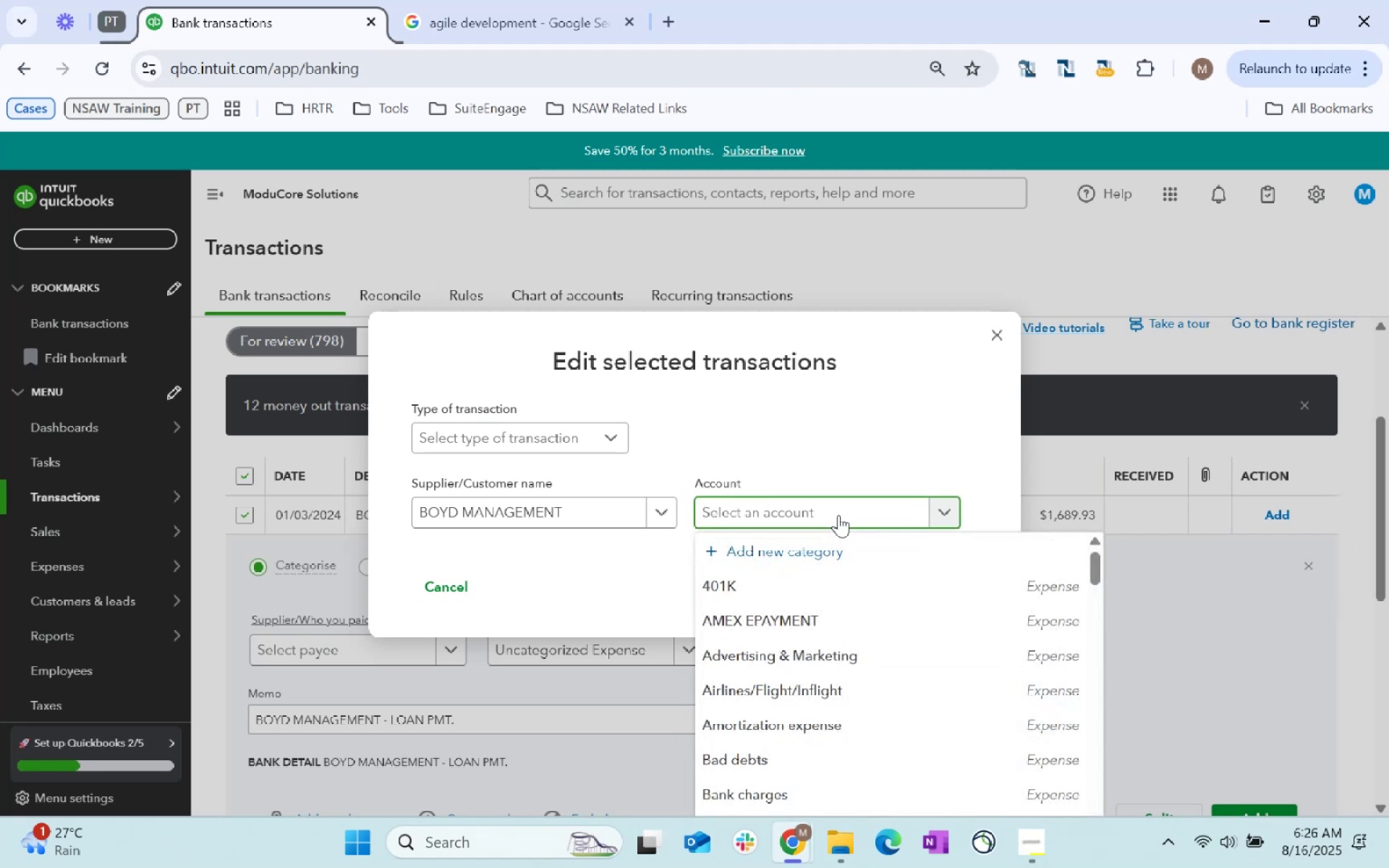 
type(boyd)
 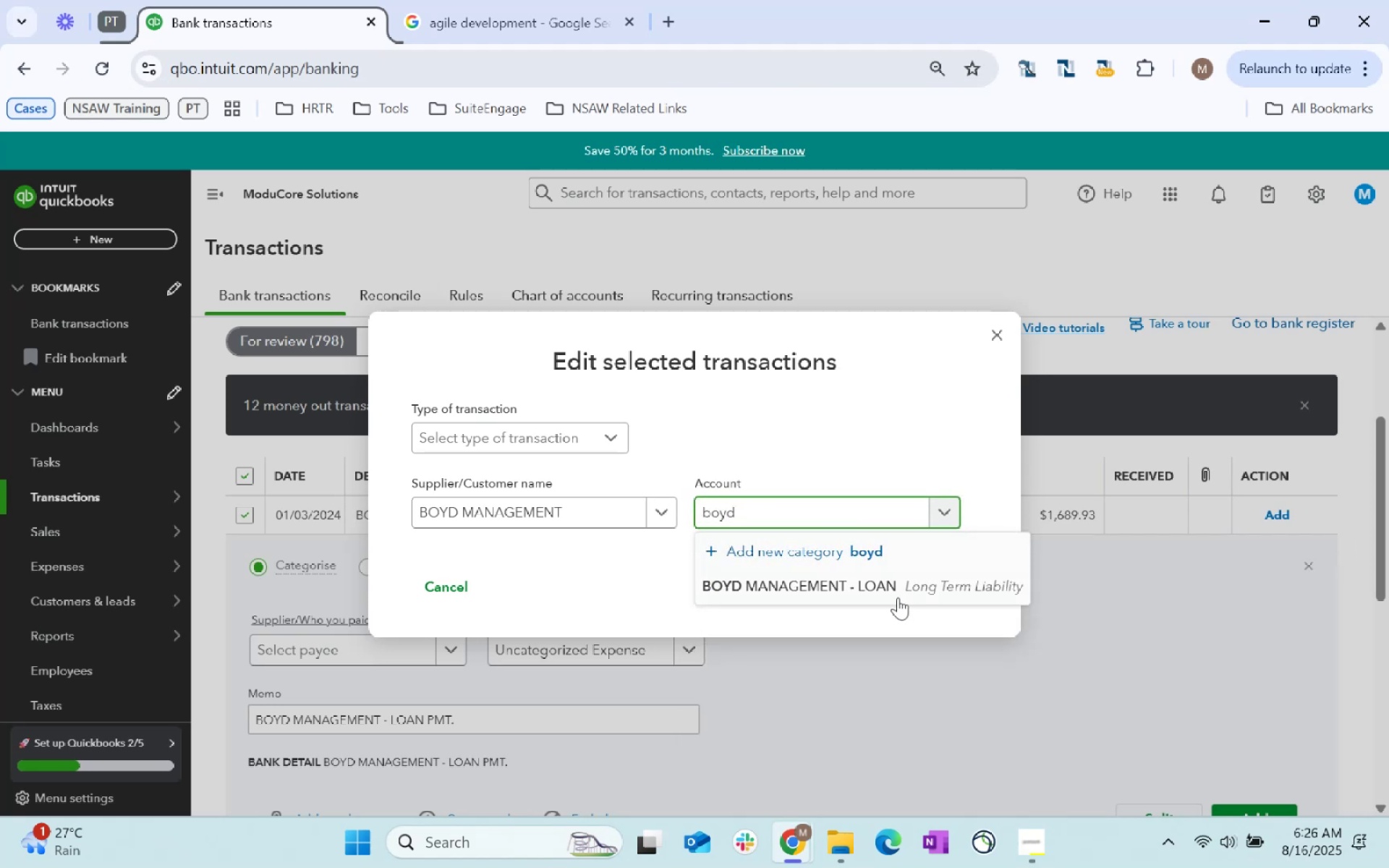 
left_click([914, 591])
 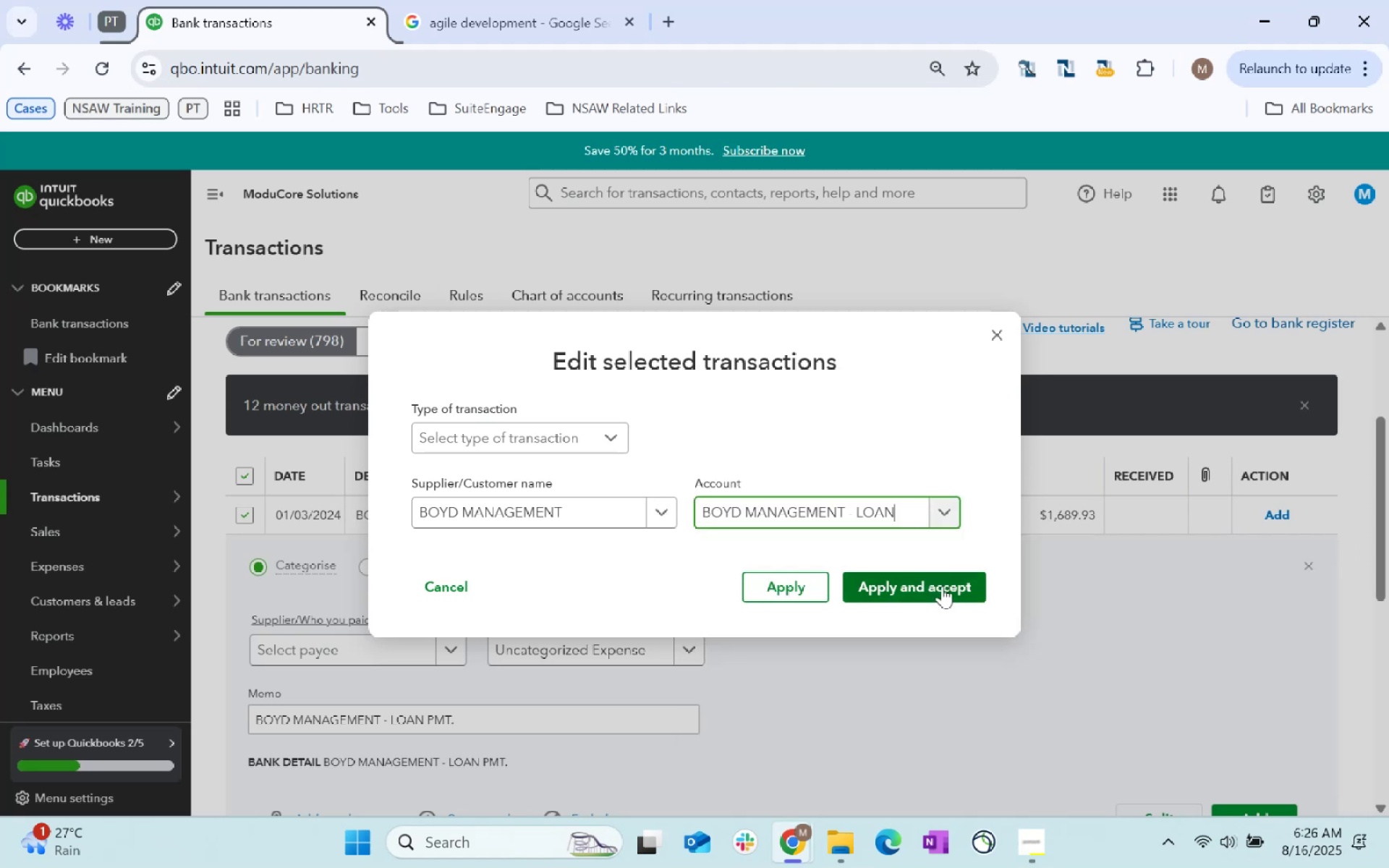 
left_click([942, 586])
 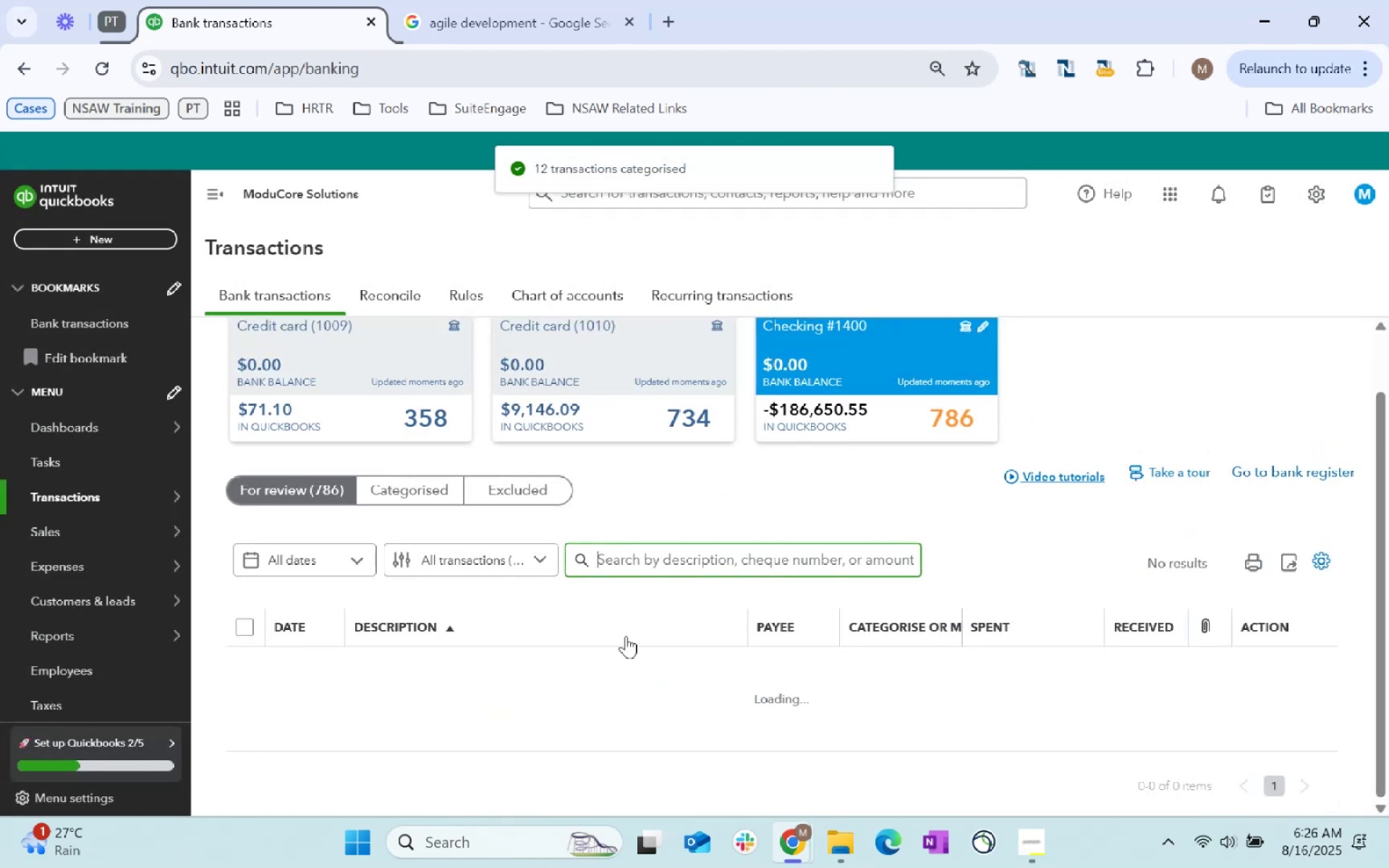 
wait(7.52)
 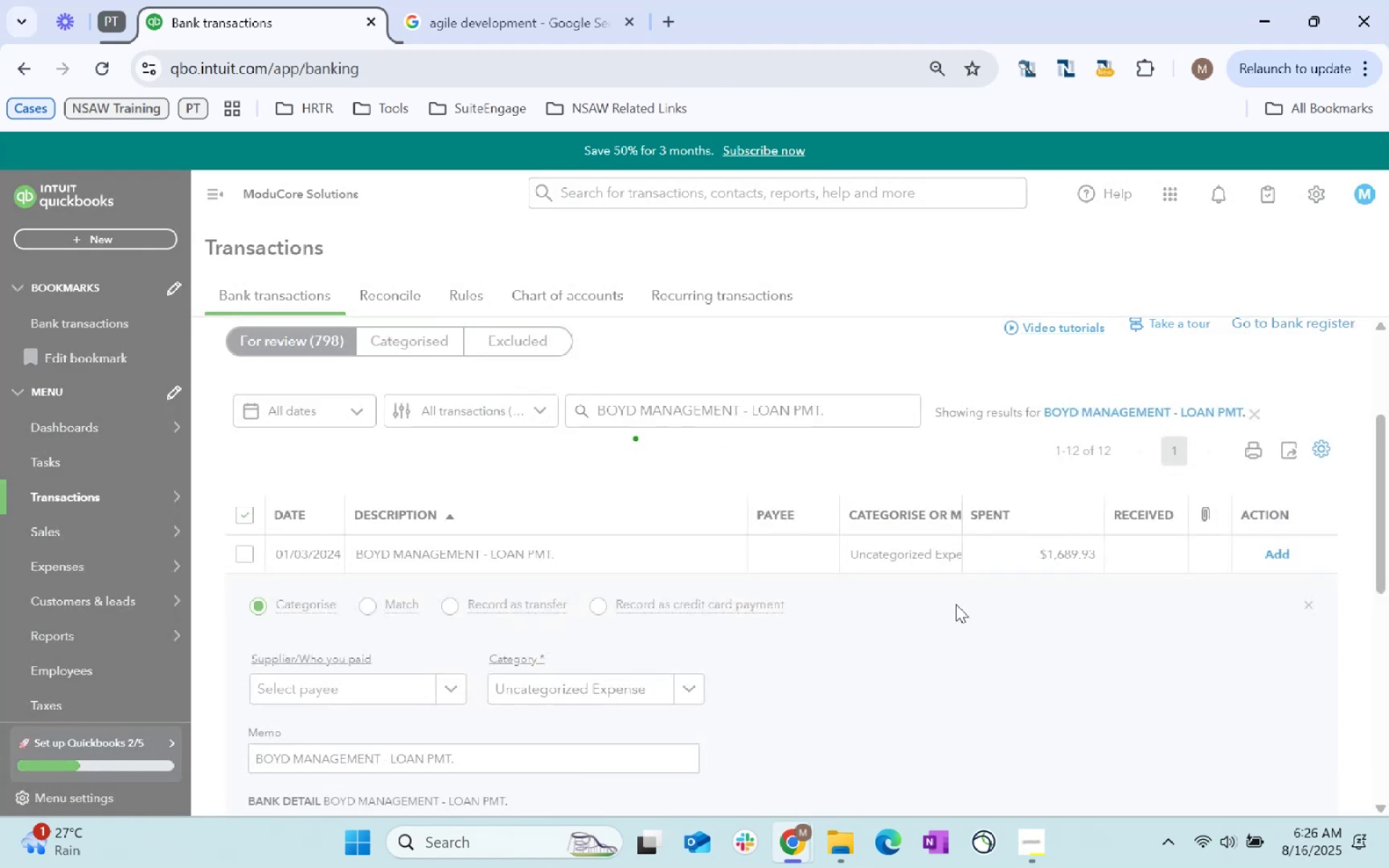 
scroll: coordinate [789, 564], scroll_direction: down, amount: 2.0
 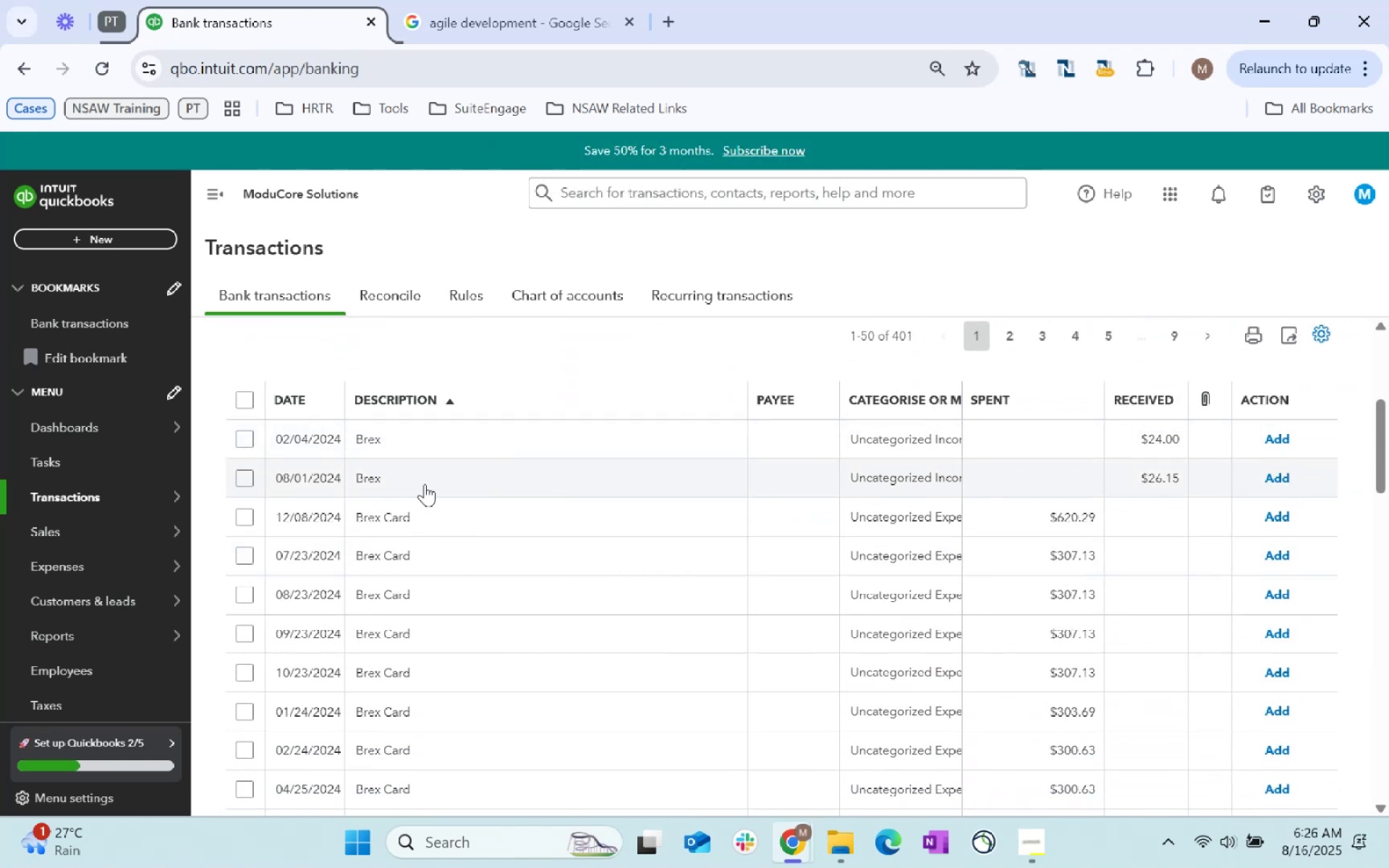 
left_click_drag(start_coordinate=[509, 10], to_coordinate=[509, 7])
 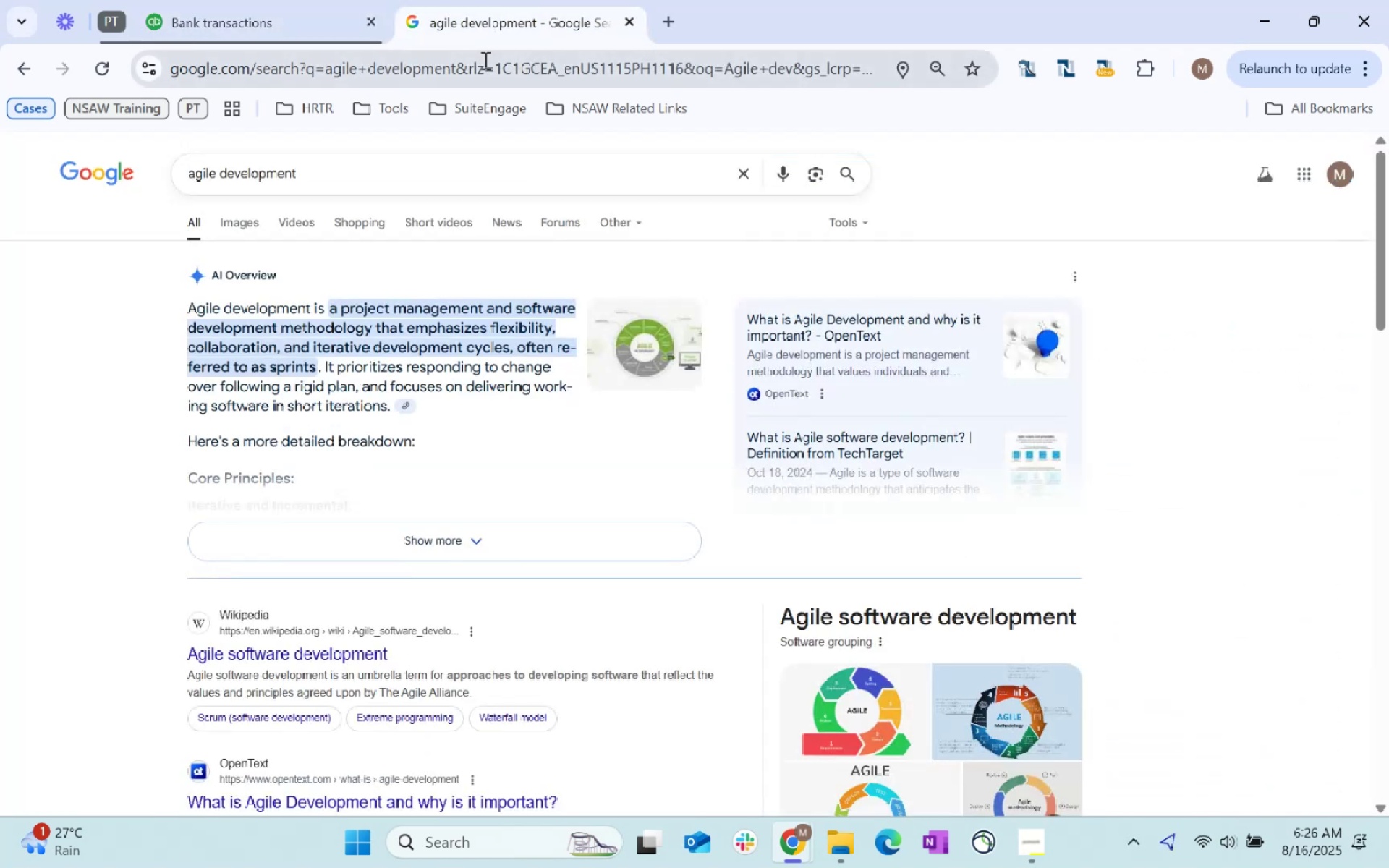 
left_click([486, 70])
 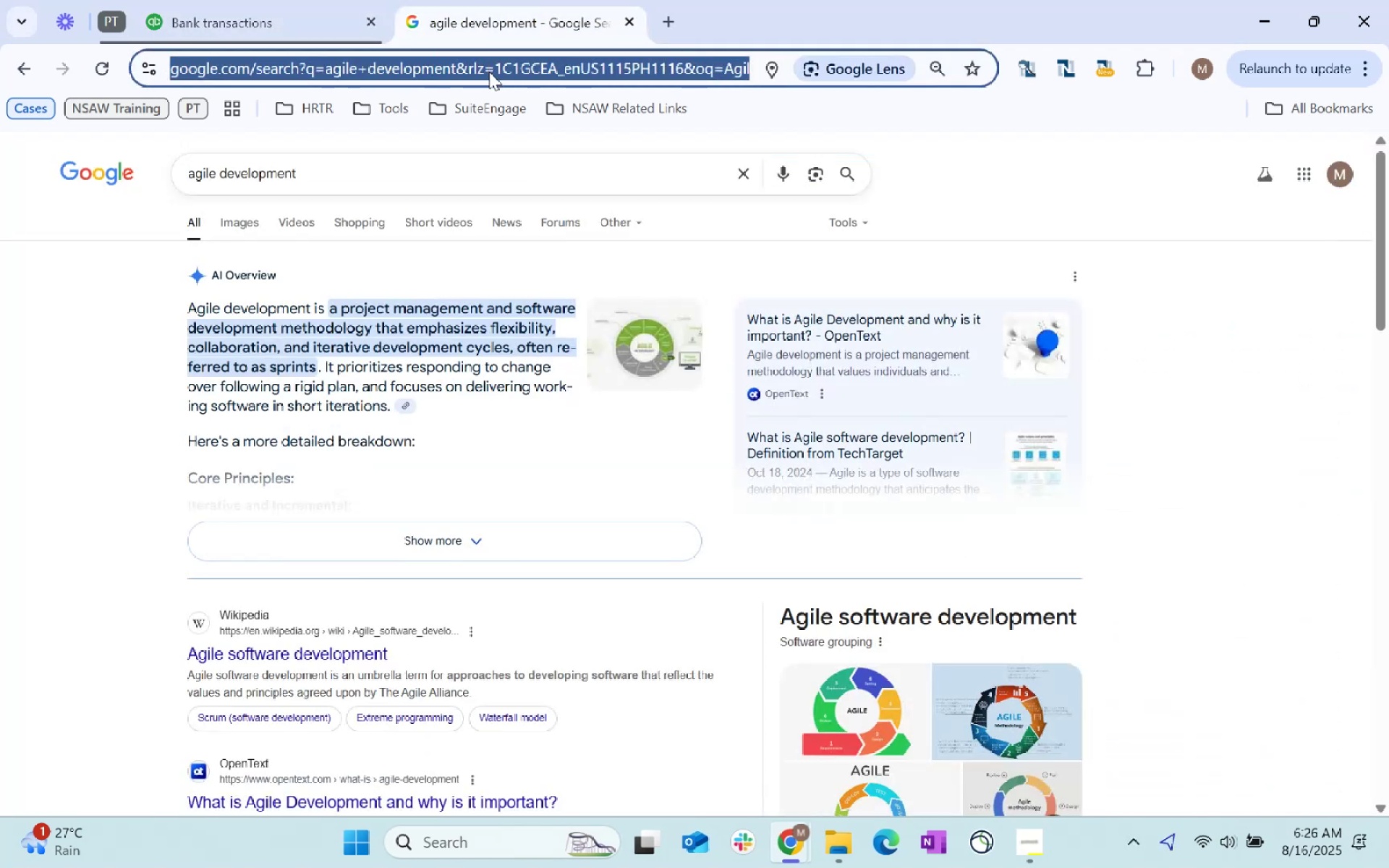 
type(brex card)
 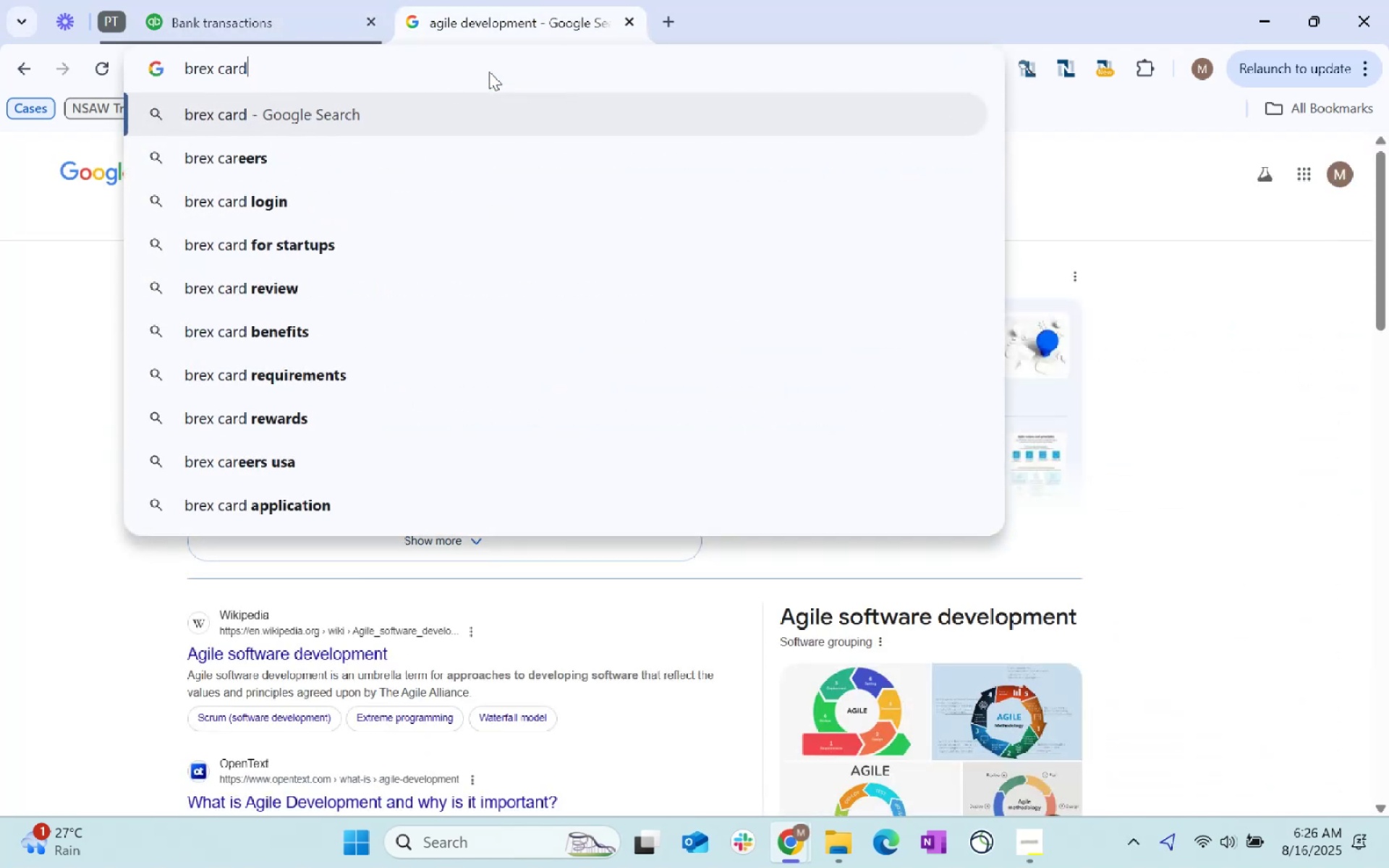 
key(Enter)
 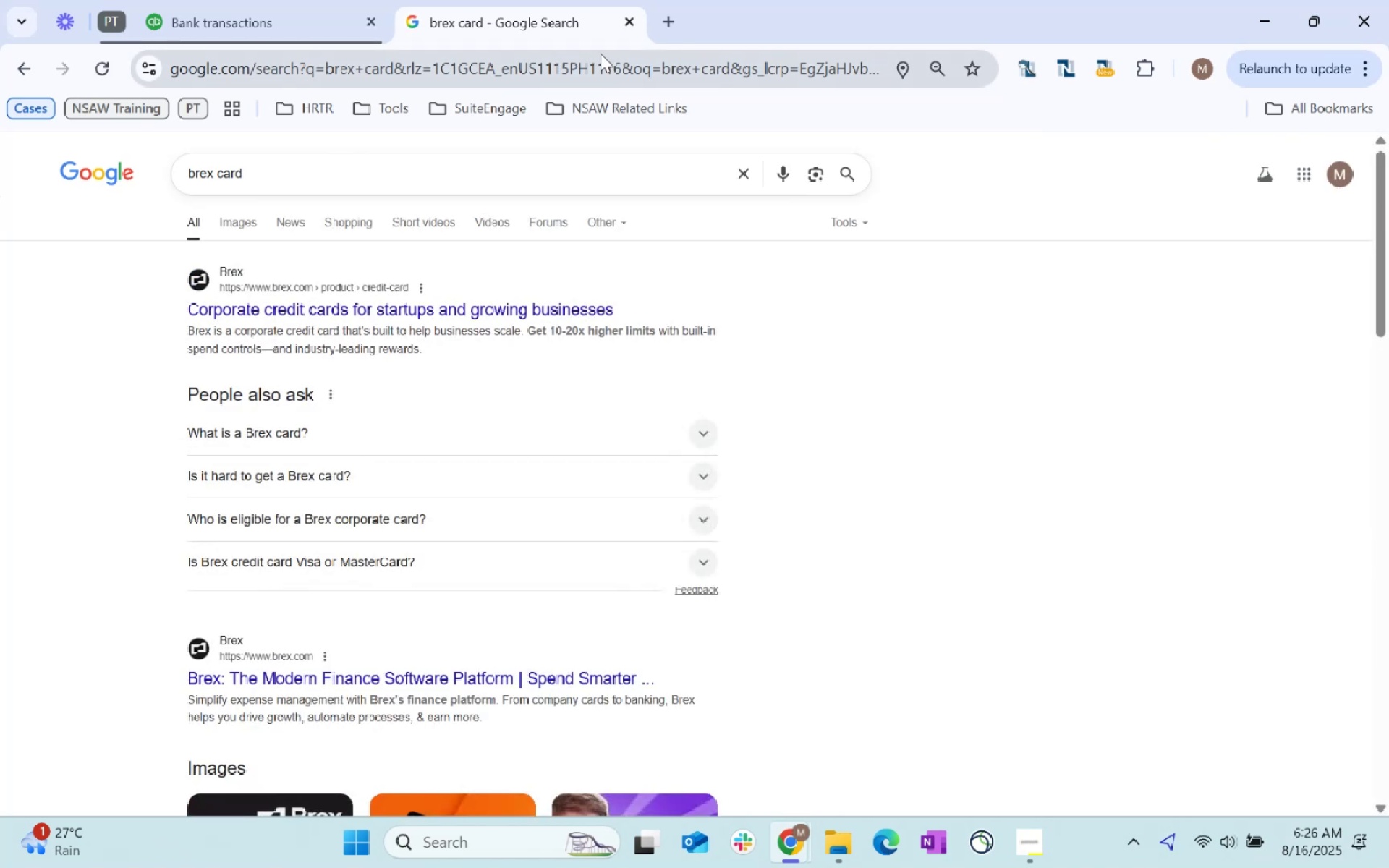 
left_click([294, 0])
 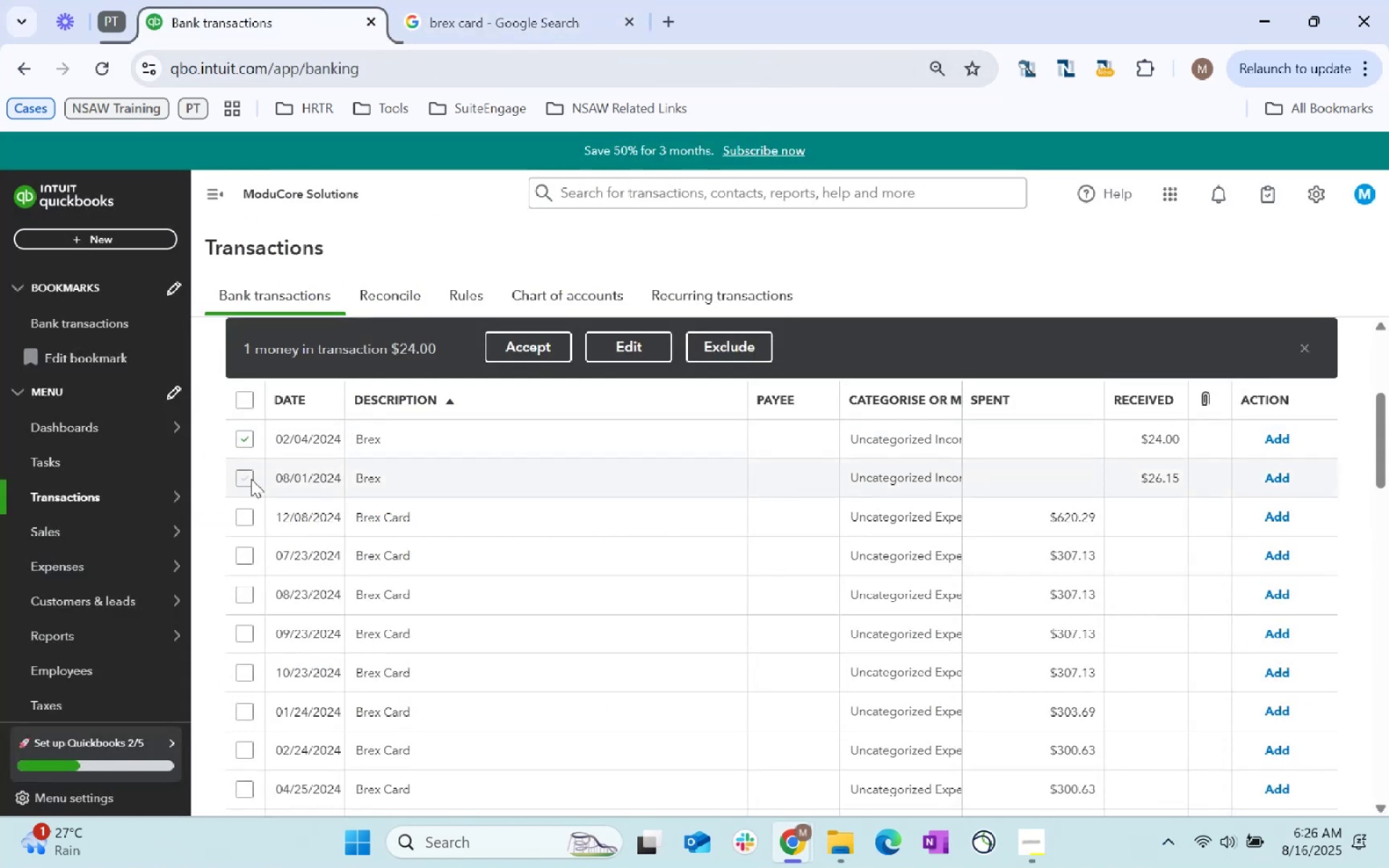 
left_click([661, 349])
 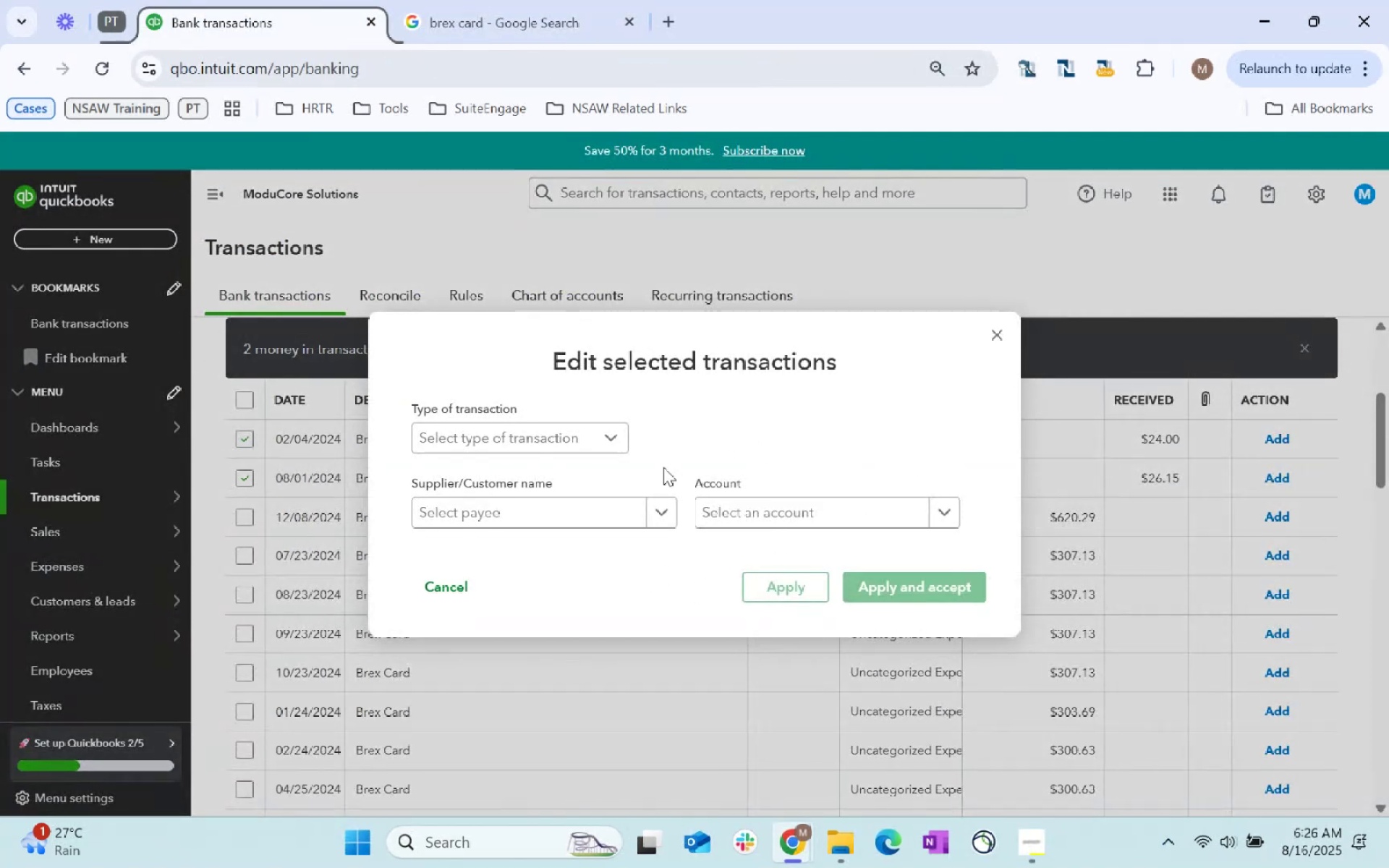 
left_click([804, 517])
 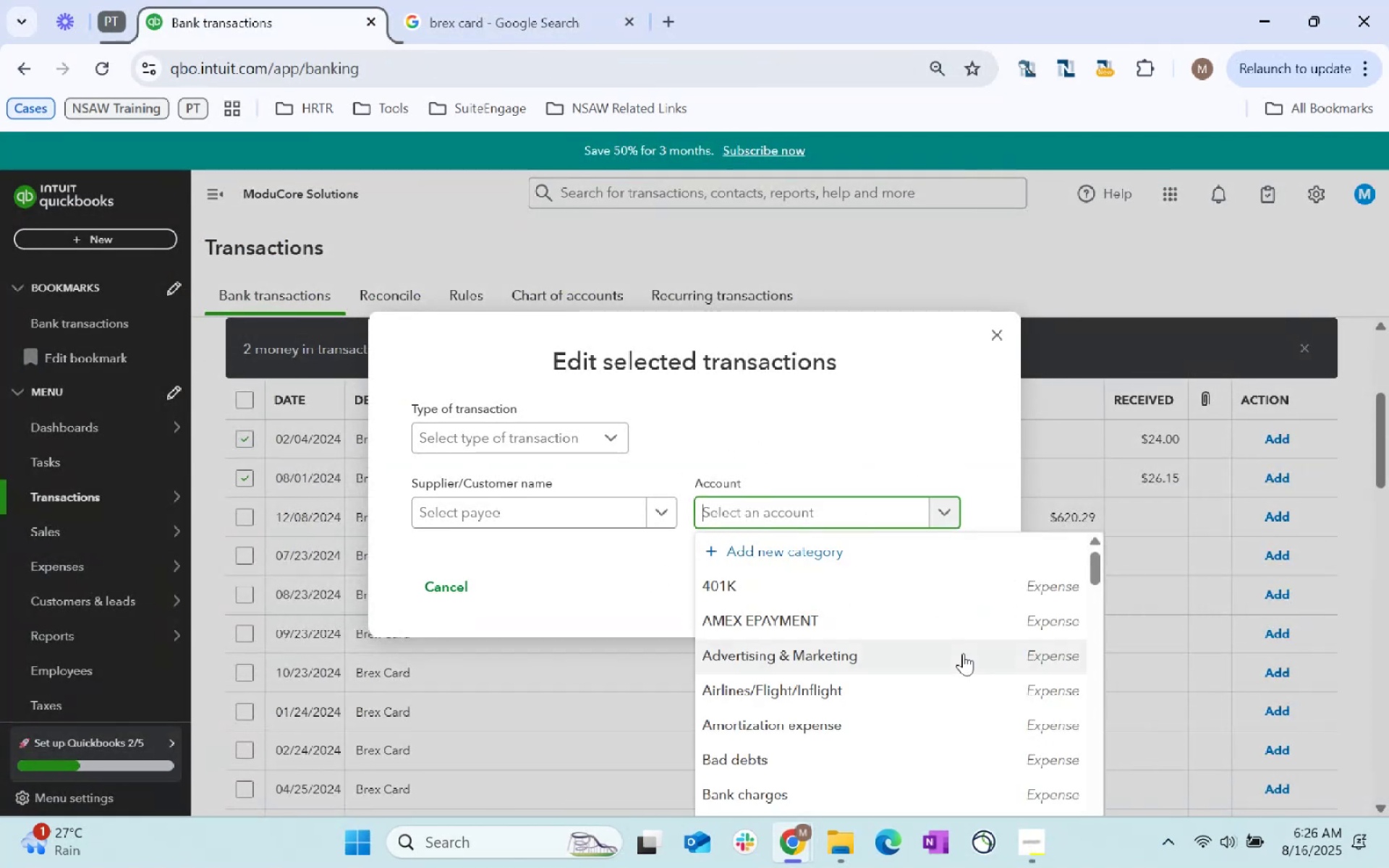 
type(bank)
 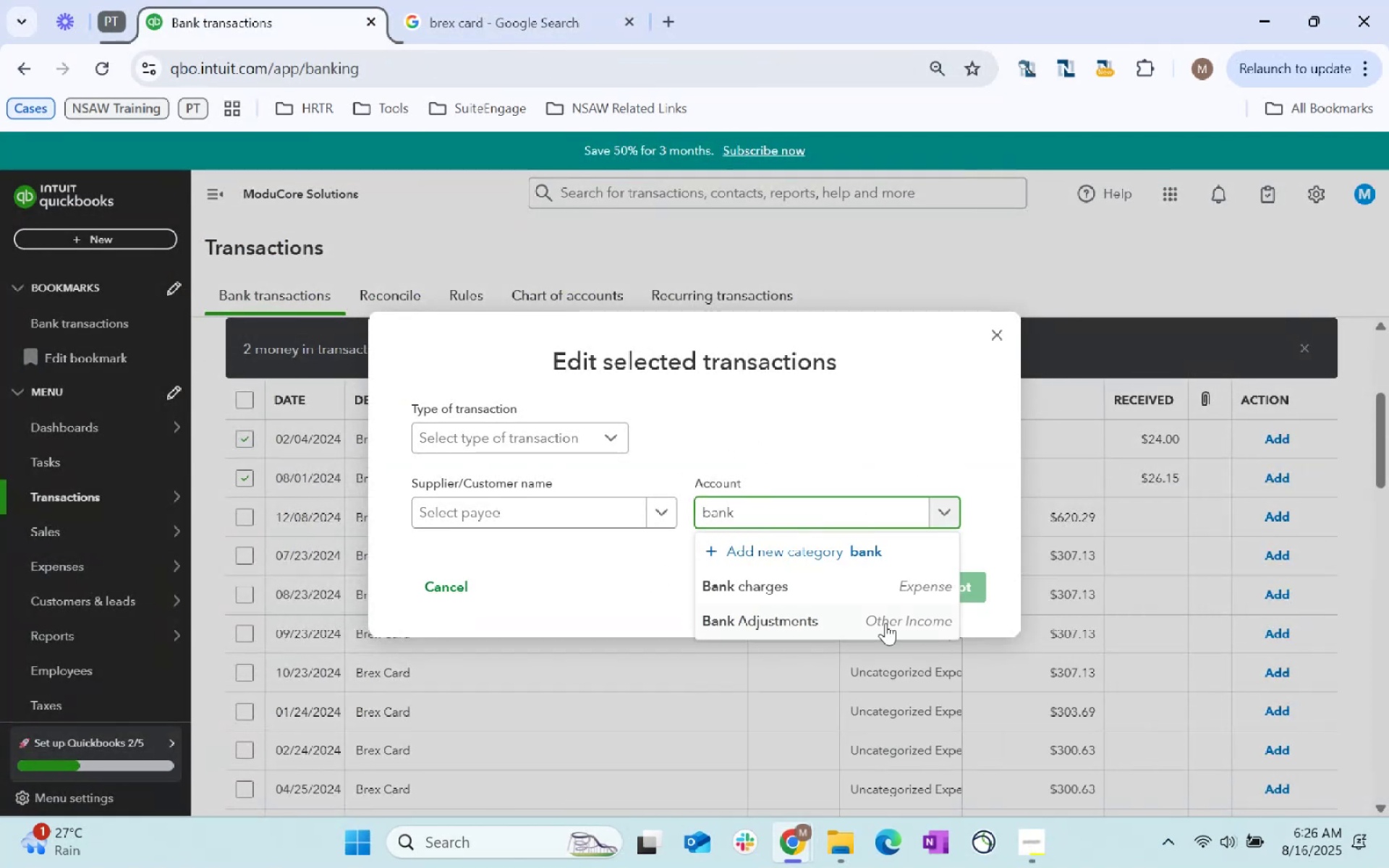 
left_click([870, 621])
 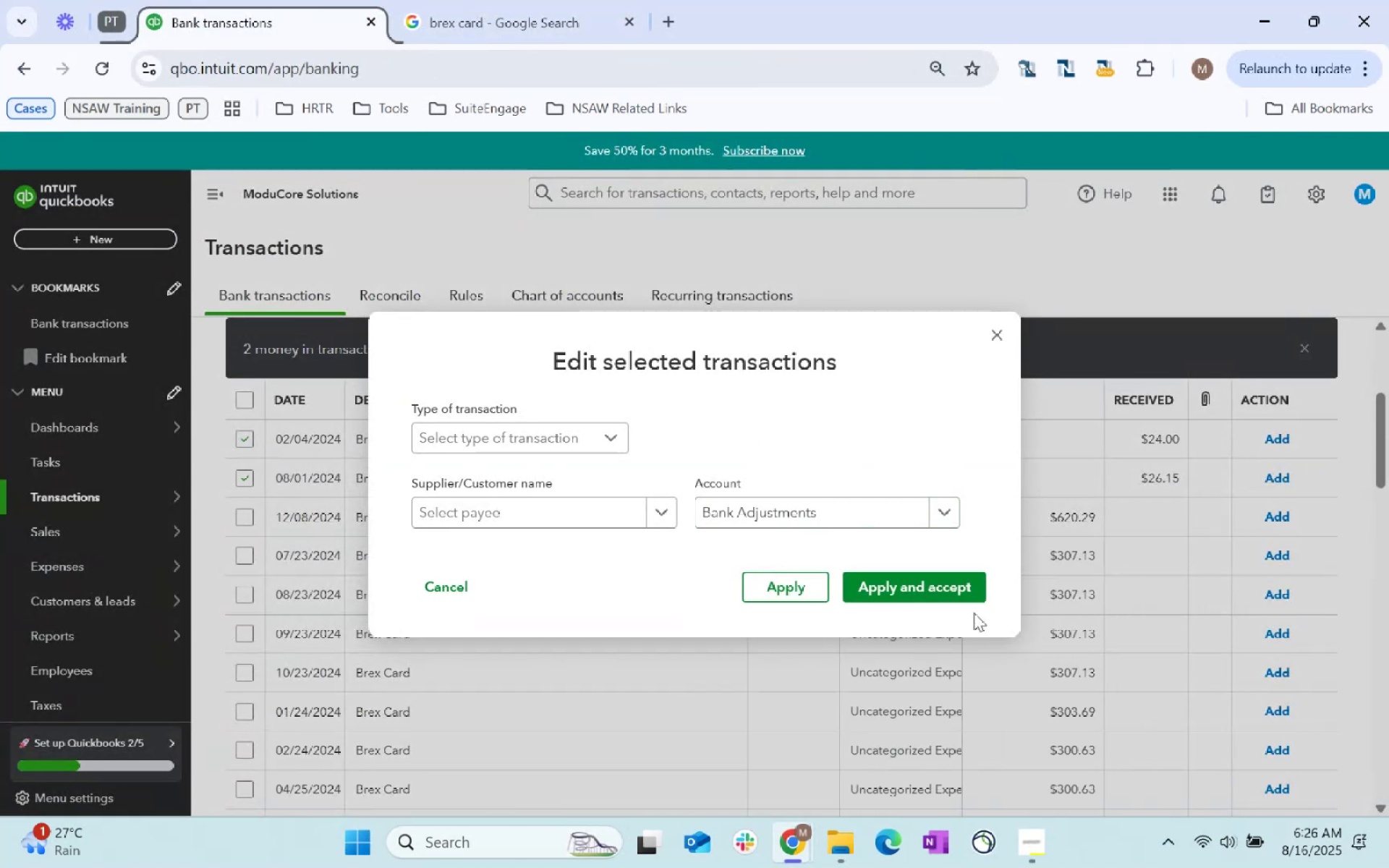 
left_click([951, 597])
 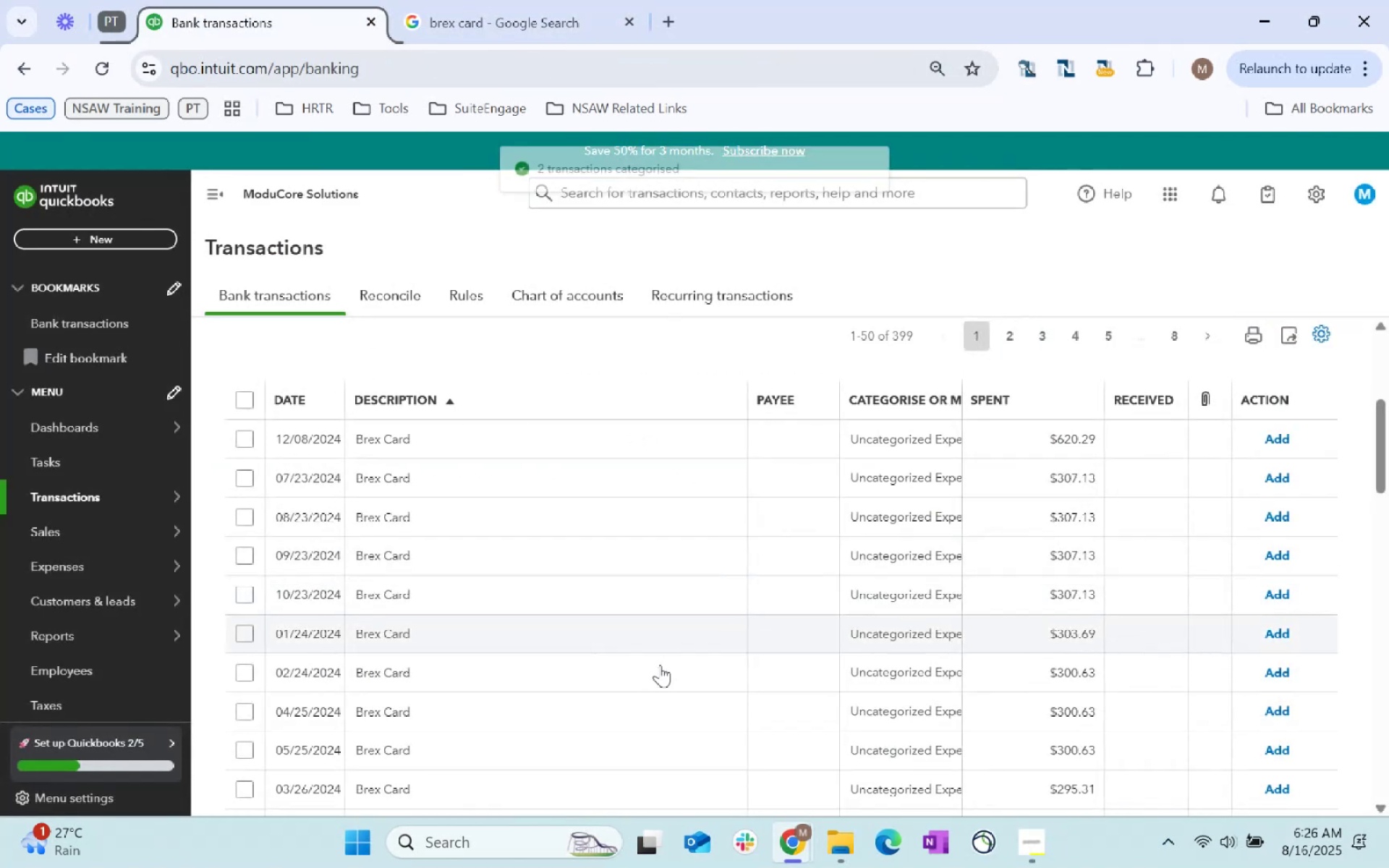 
scroll: coordinate [732, 557], scroll_direction: down, amount: 48.0
 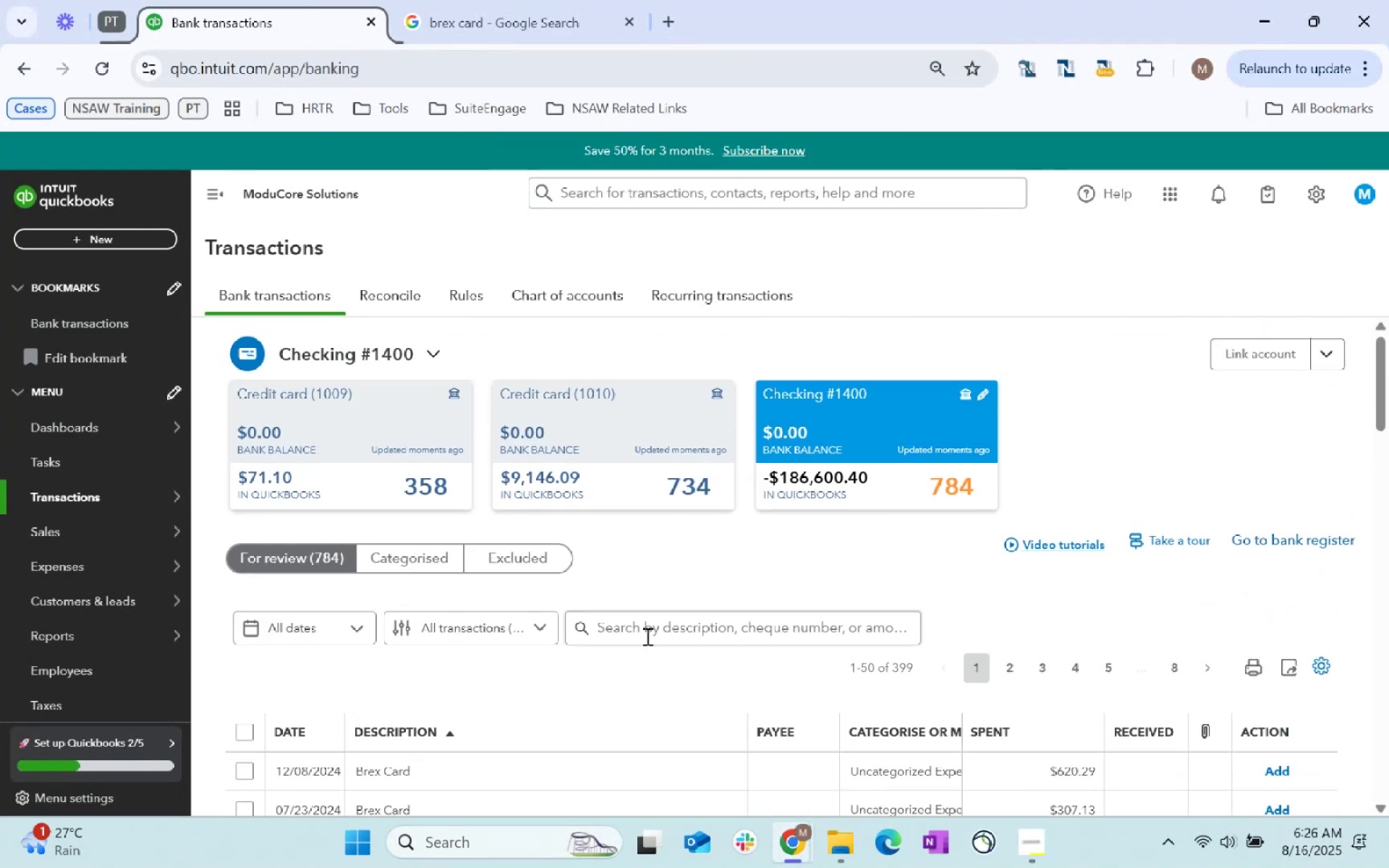 
left_click([648, 630])
 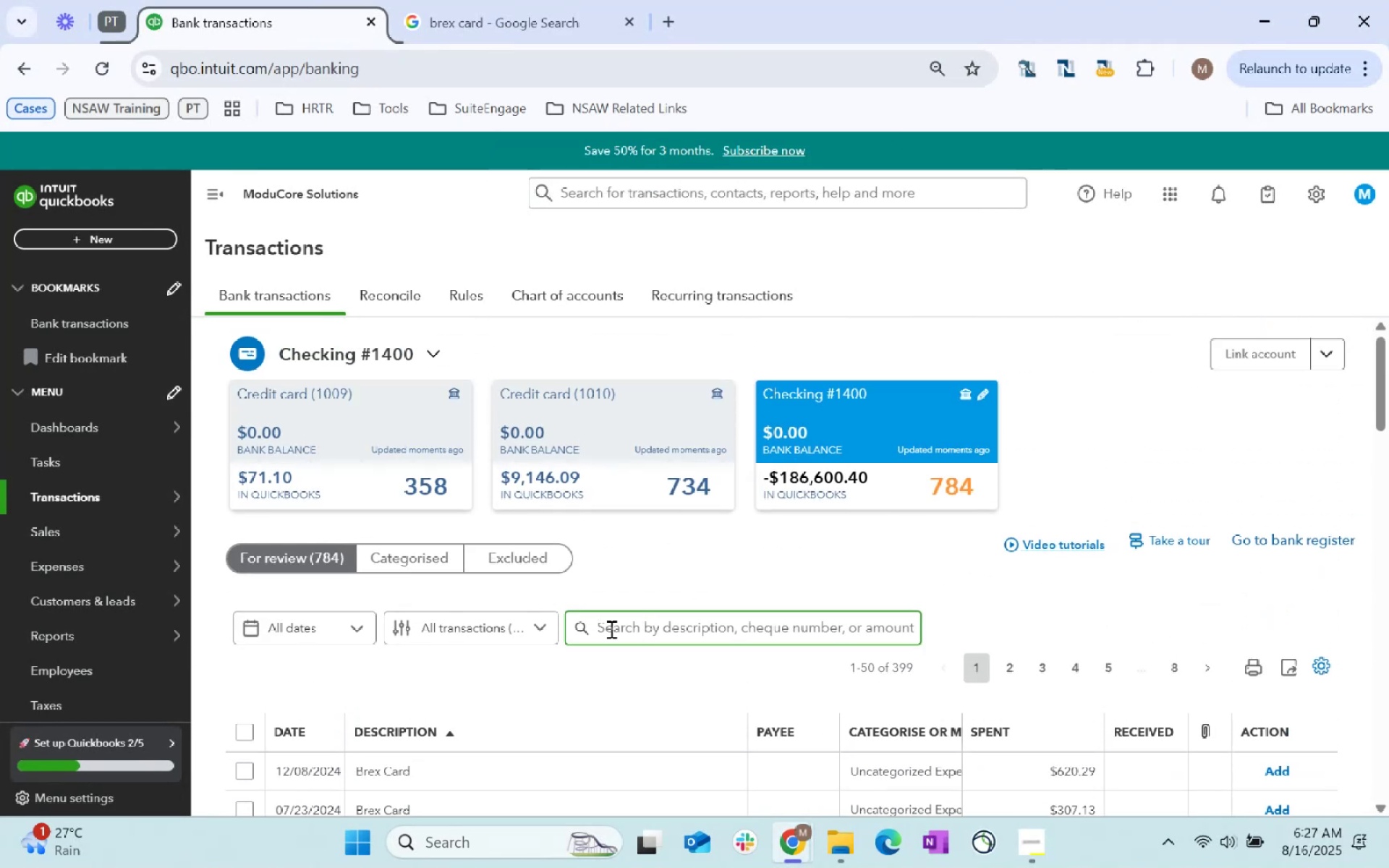 
type(brex card)
 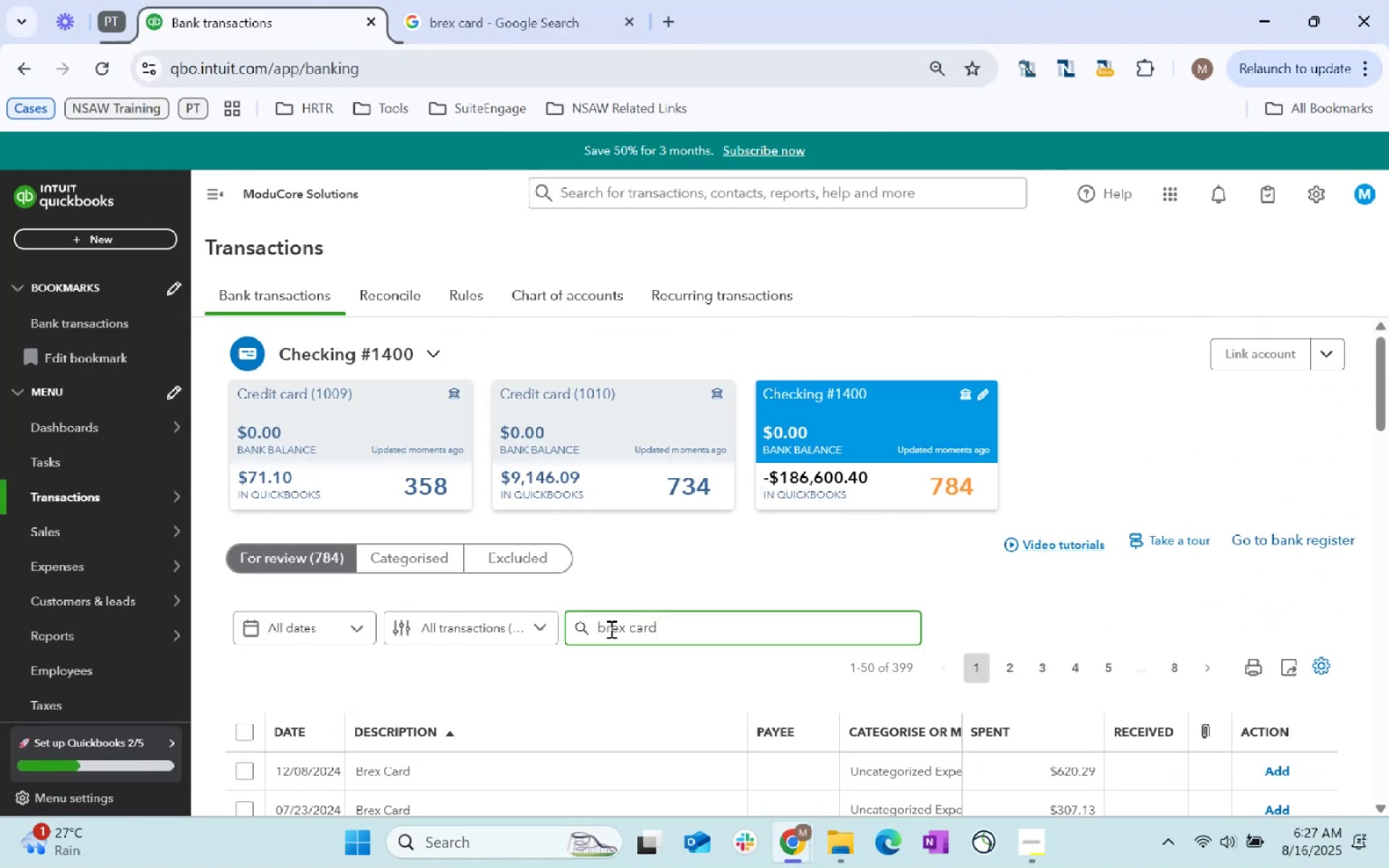 
key(Enter)
 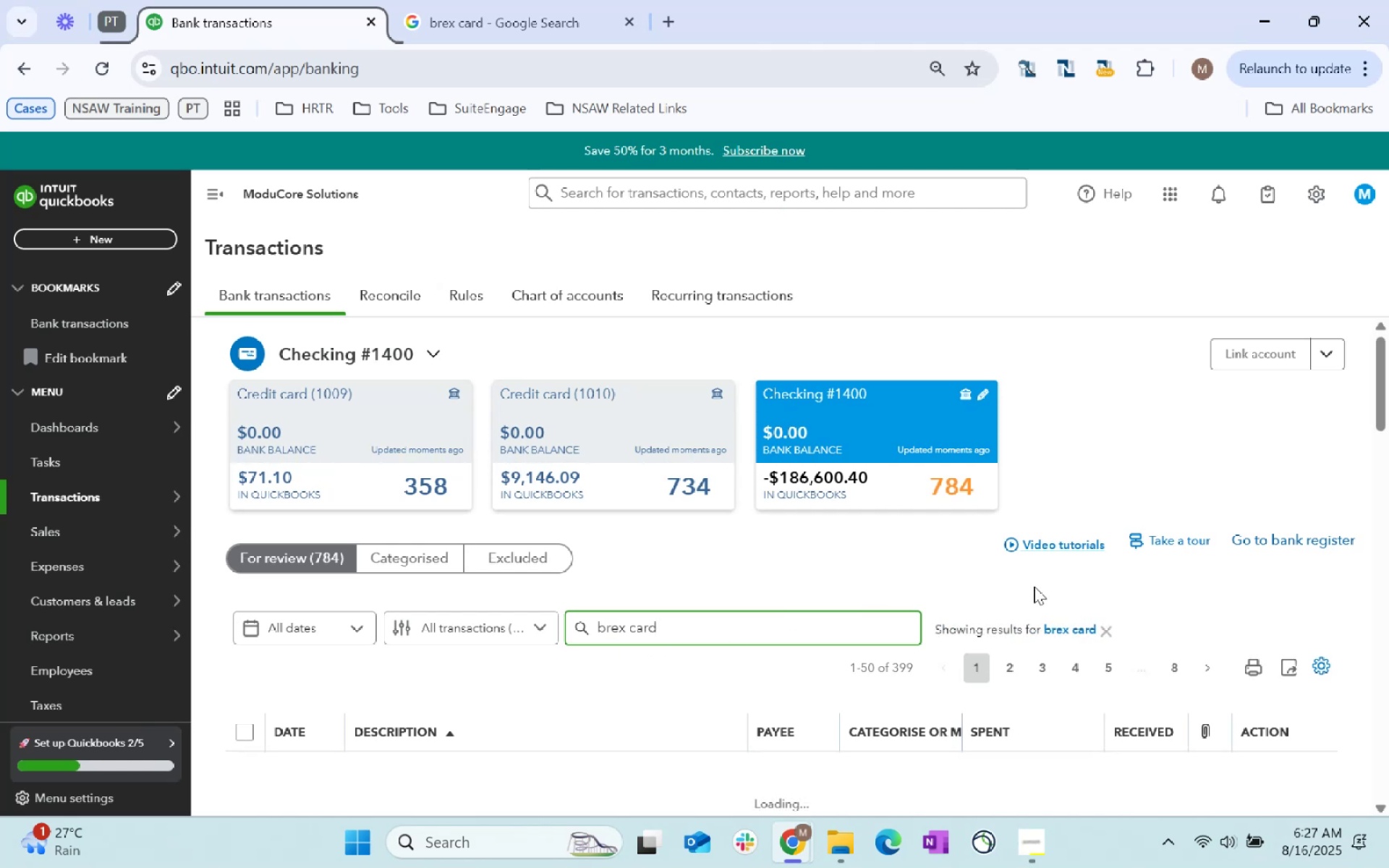 
scroll: coordinate [1089, 595], scroll_direction: down, amount: 4.0
 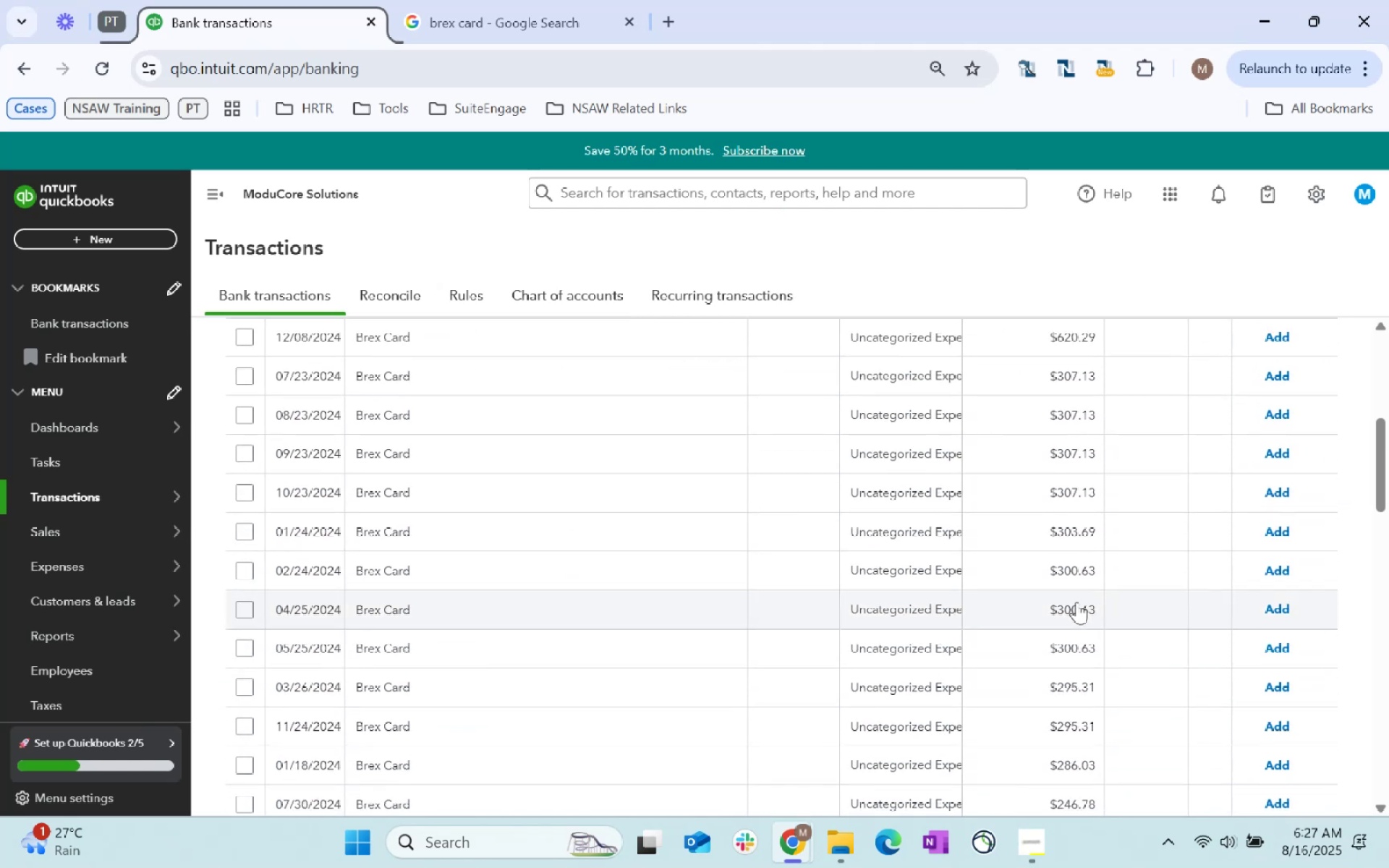 
scroll: coordinate [793, 661], scroll_direction: up, amount: 4.0
 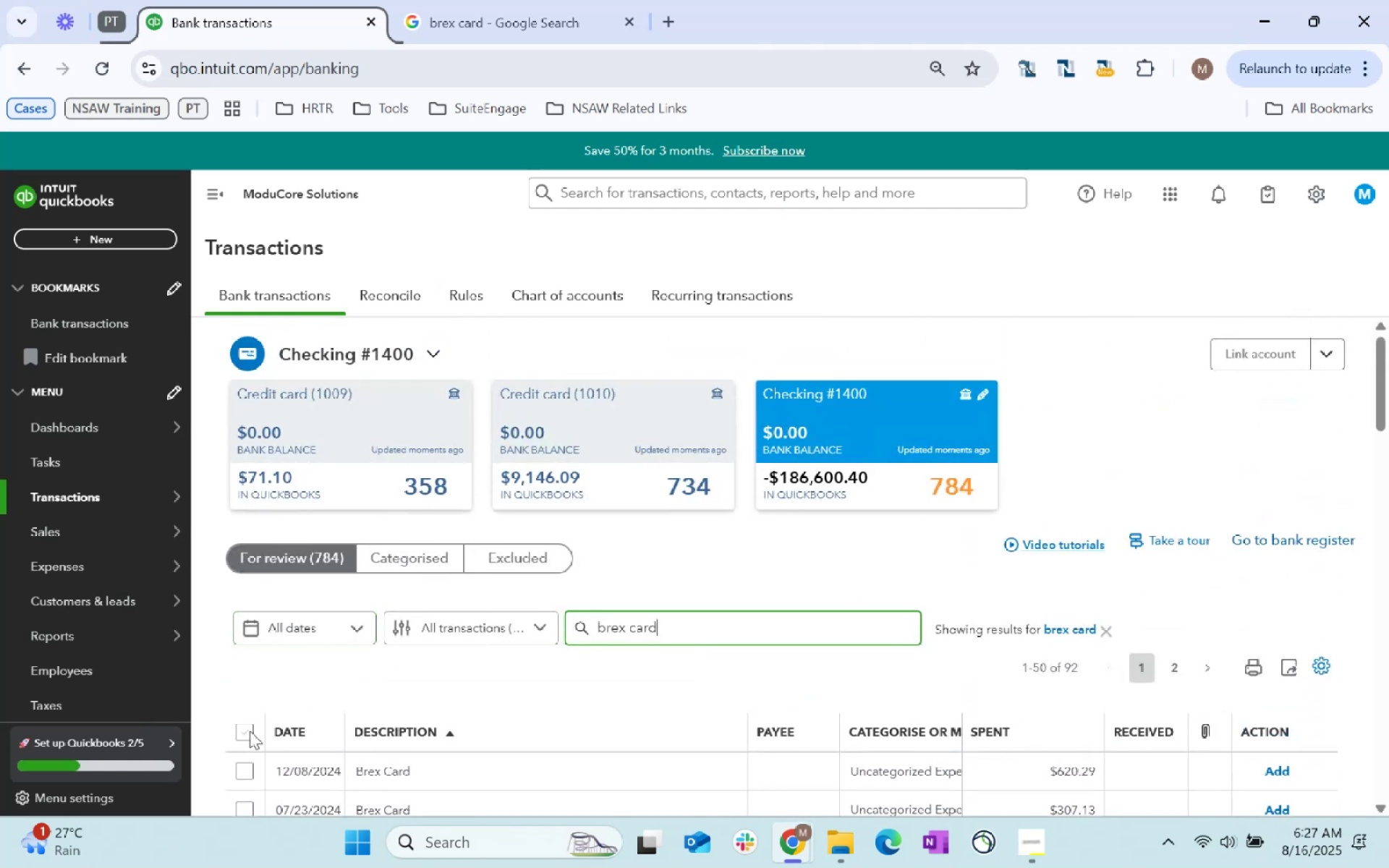 
left_click([241, 738])
 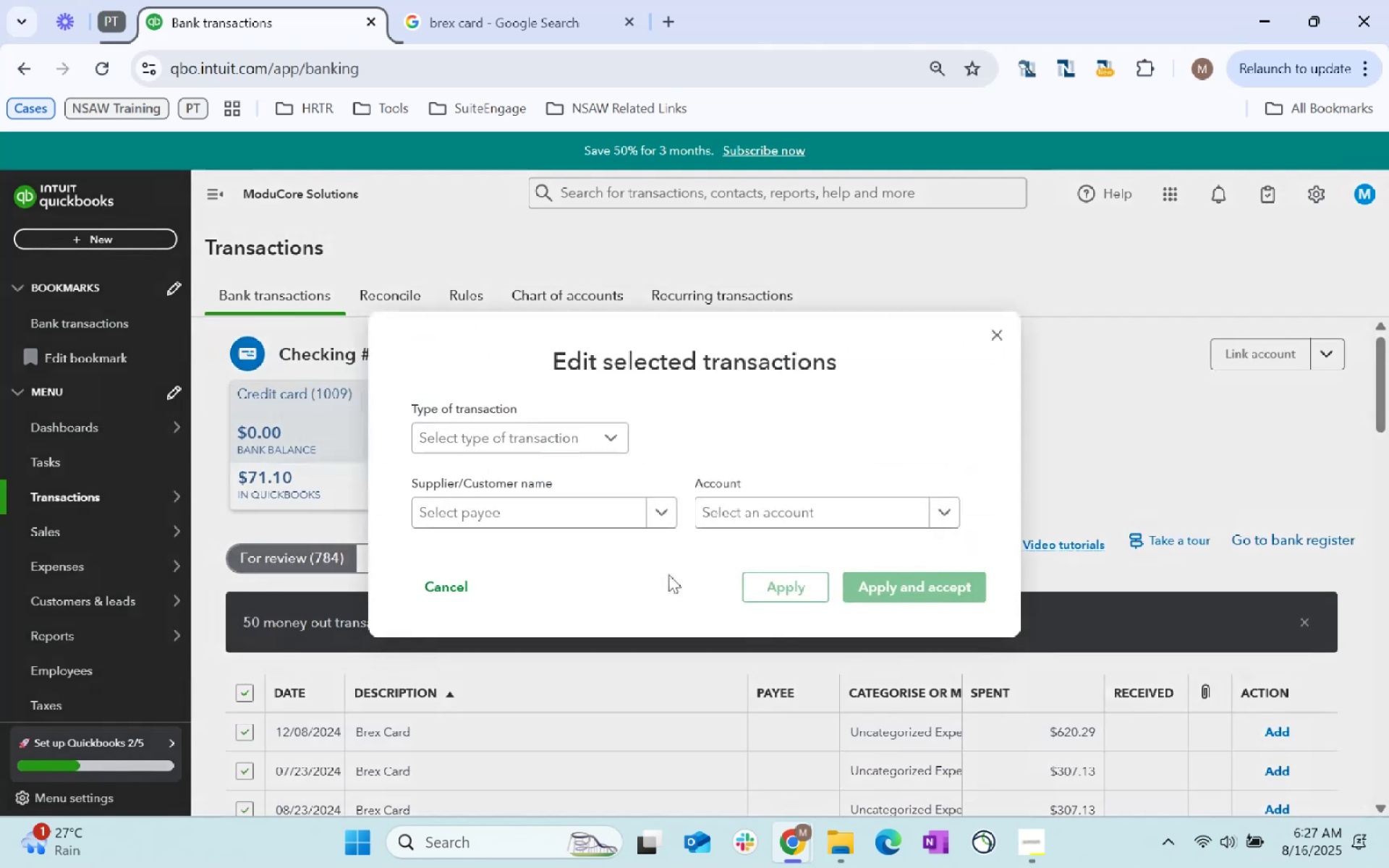 
left_click([521, 503])
 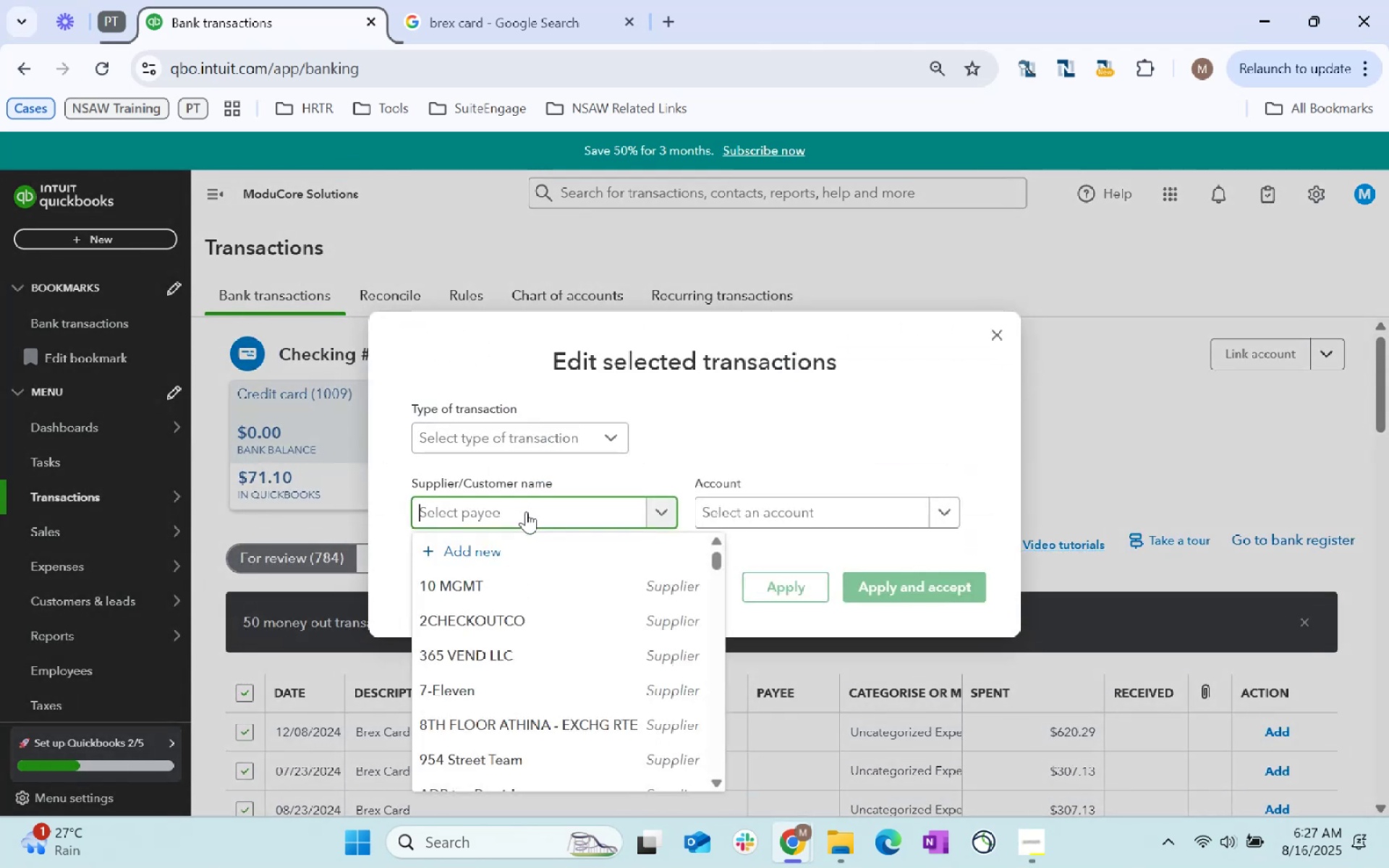 
type(Brex Card)
key(Tab)
 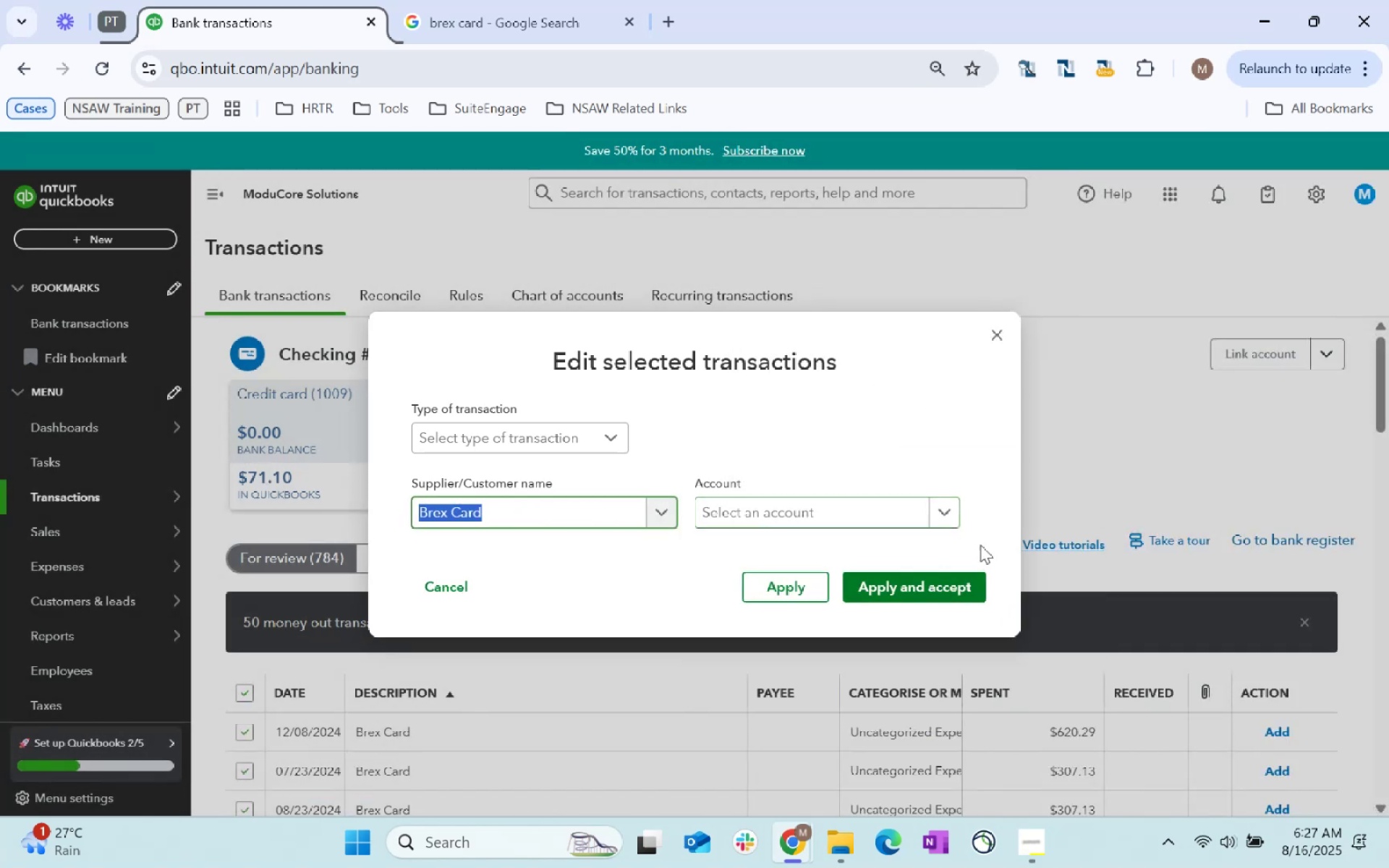 
wait(5.15)
 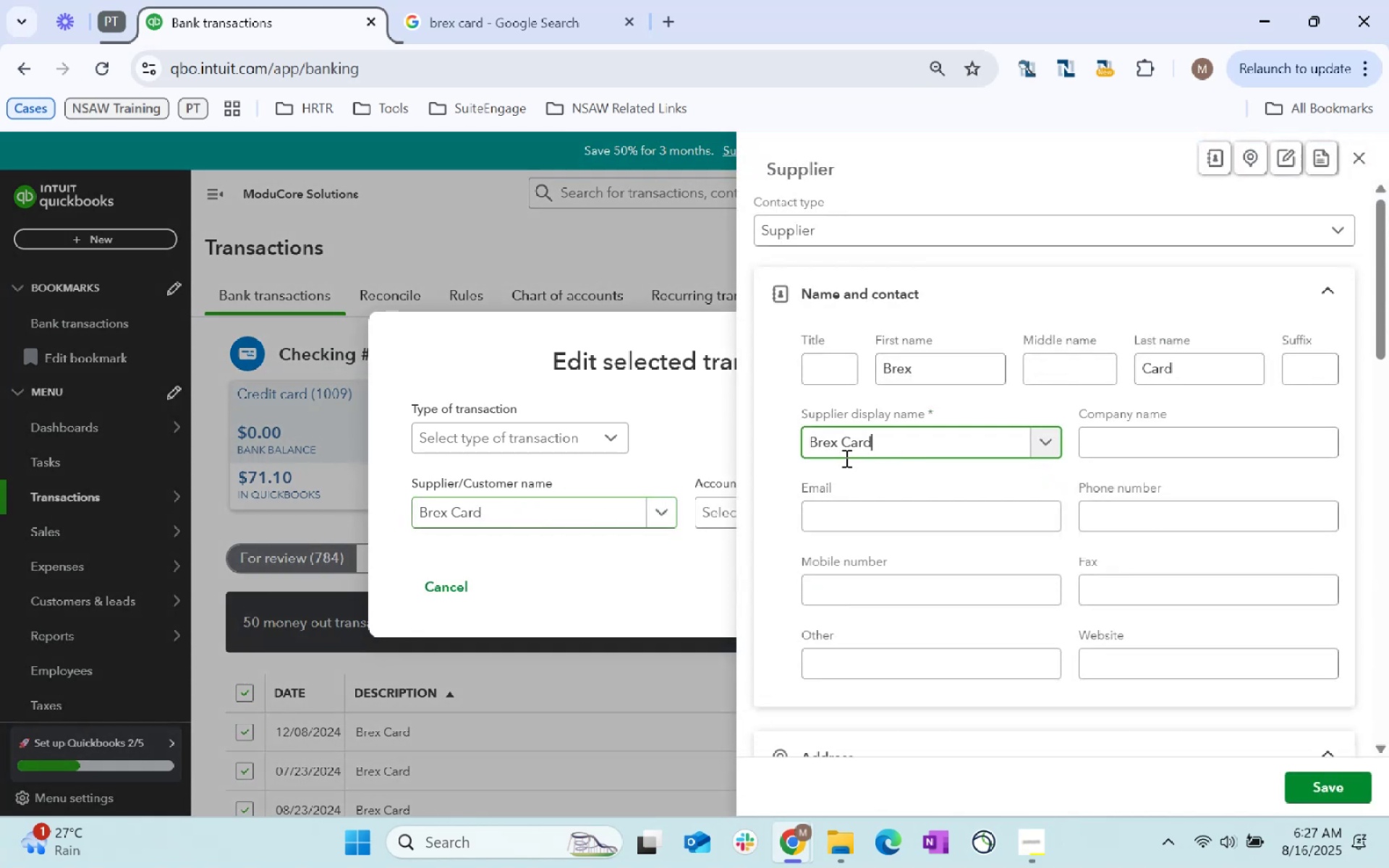 
double_click([831, 516])
 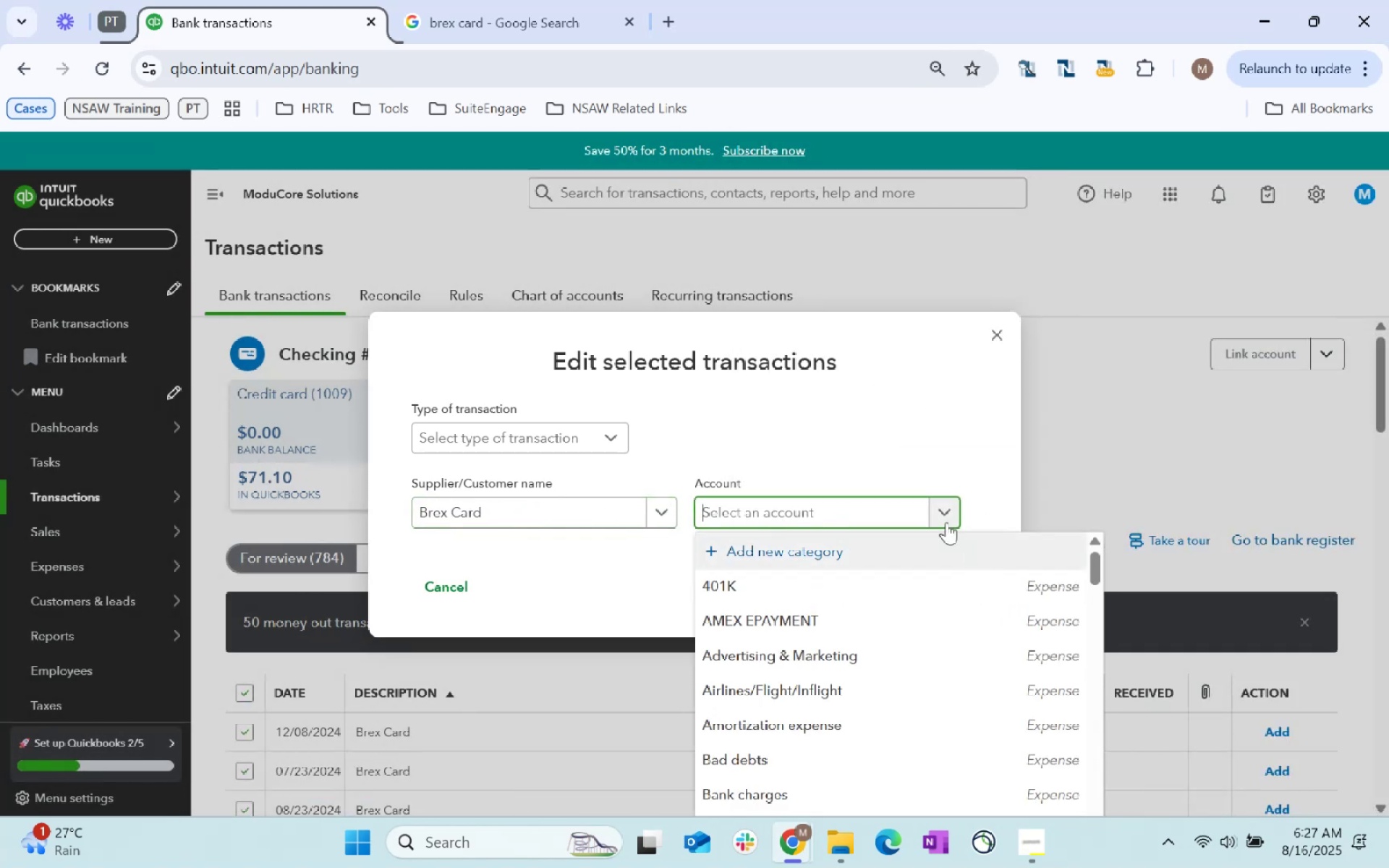 
type(Corporate Cards)
 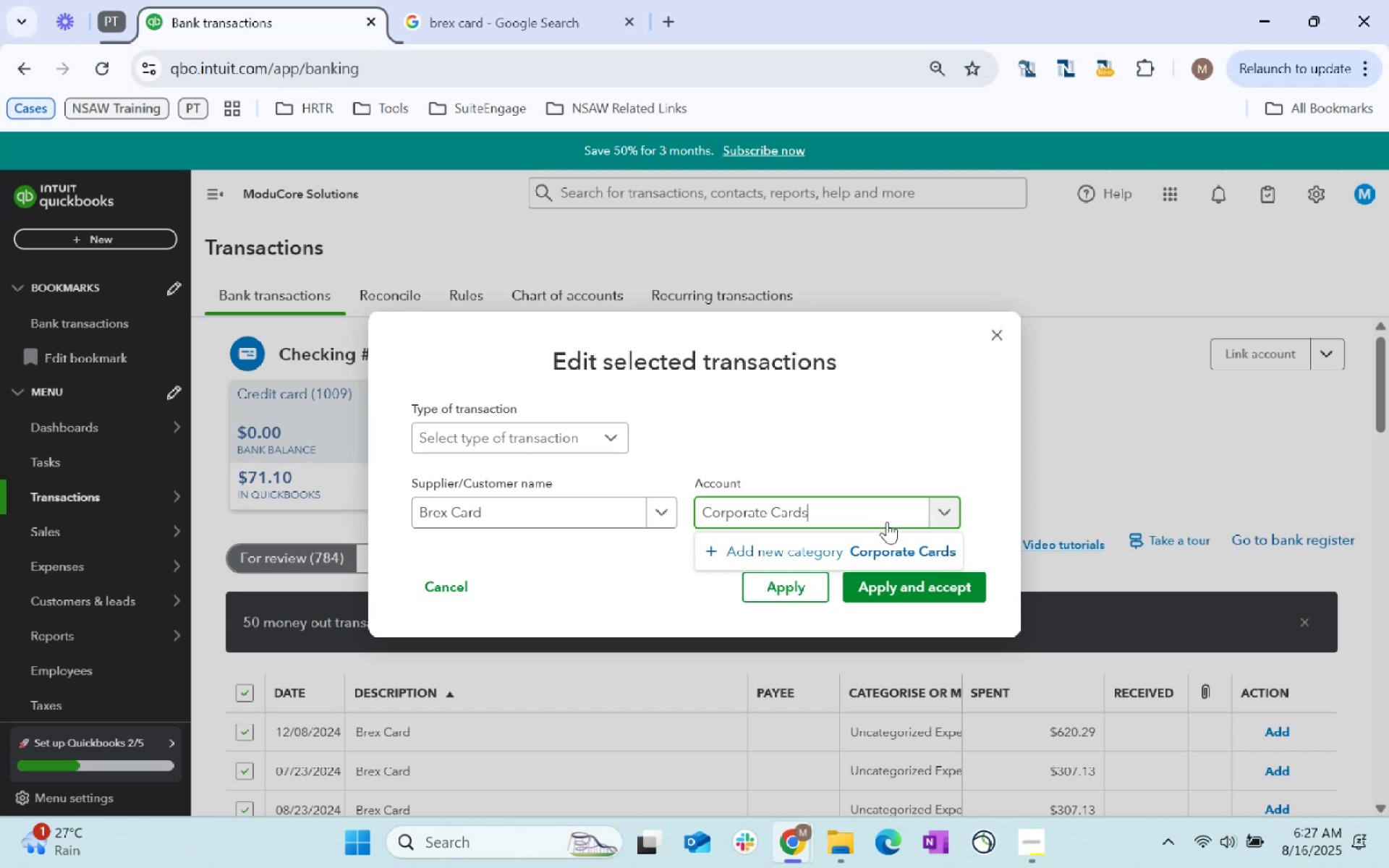 
hold_key(key=ControlLeft, duration=1.52)
 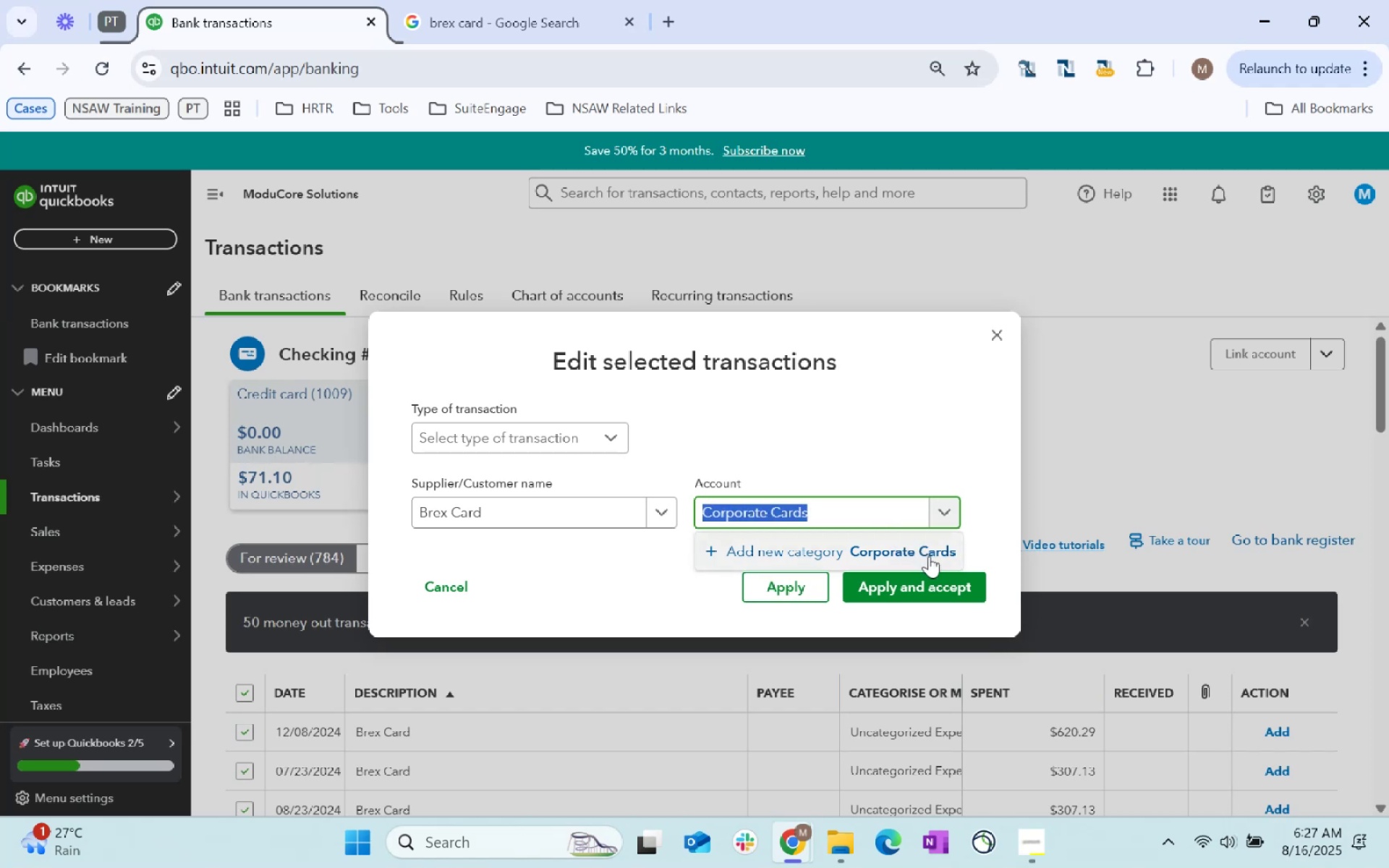 
key(Control+A)
 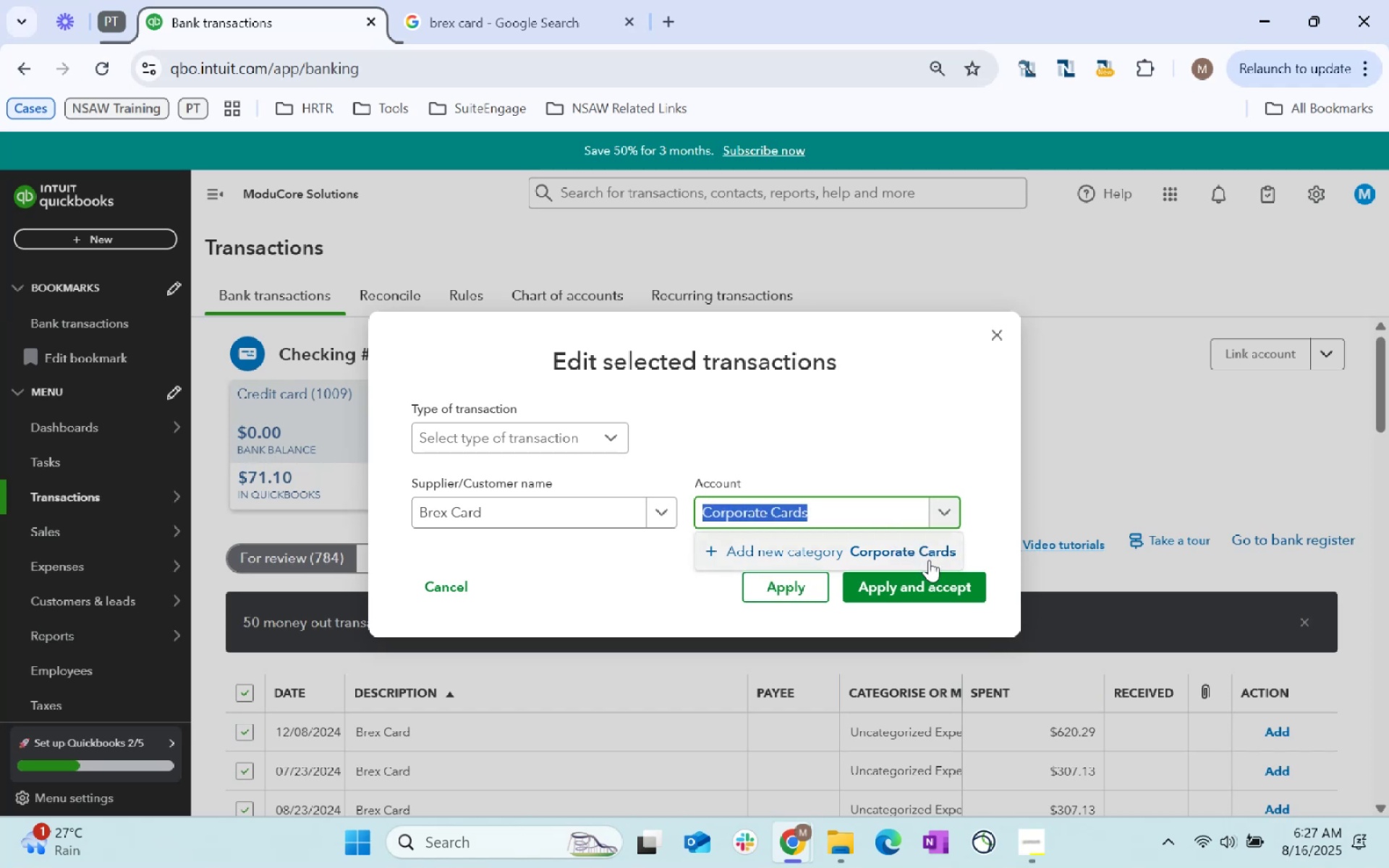 
key(Control+C)
 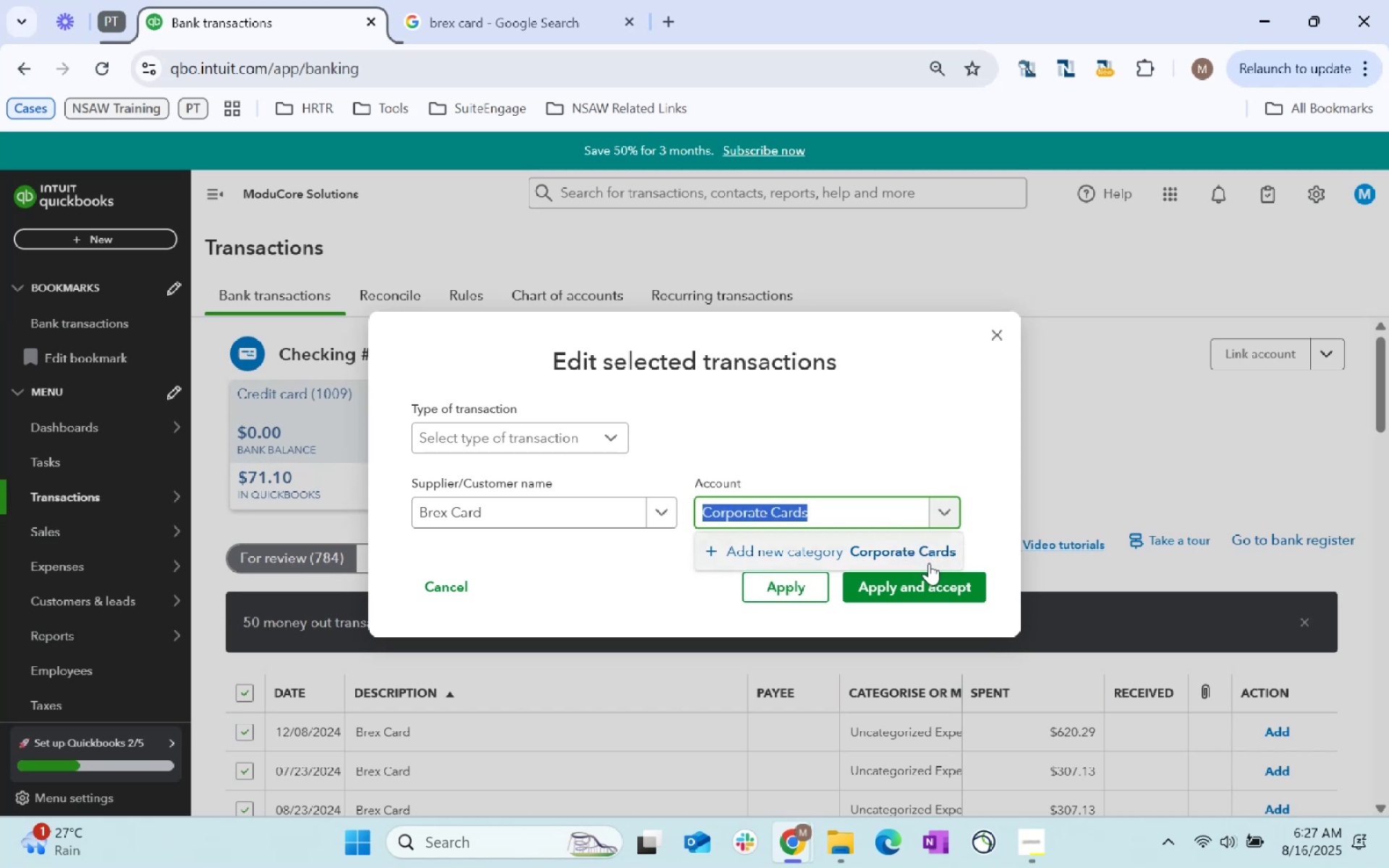 
key(Control+C)
 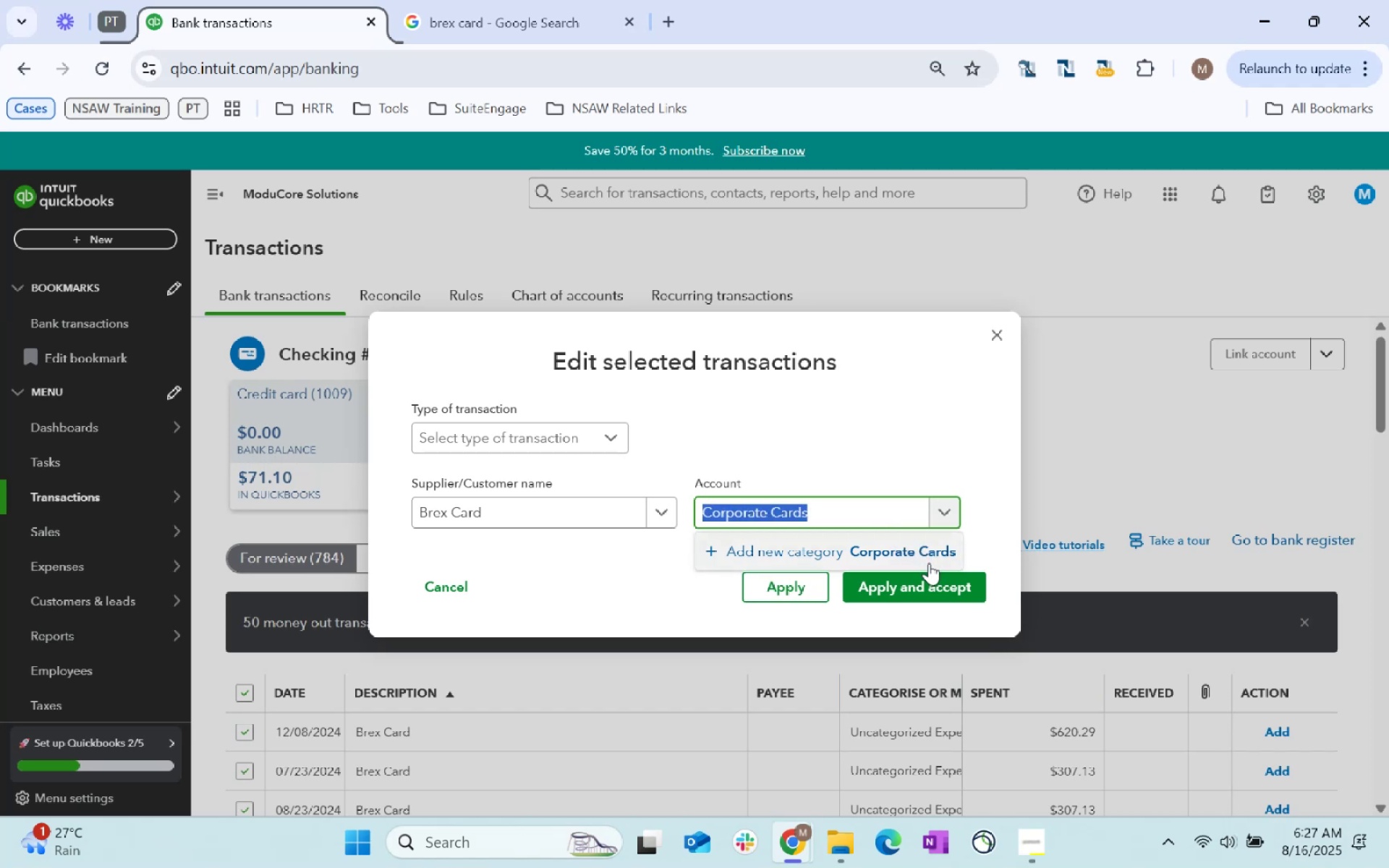 
key(Control+C)
 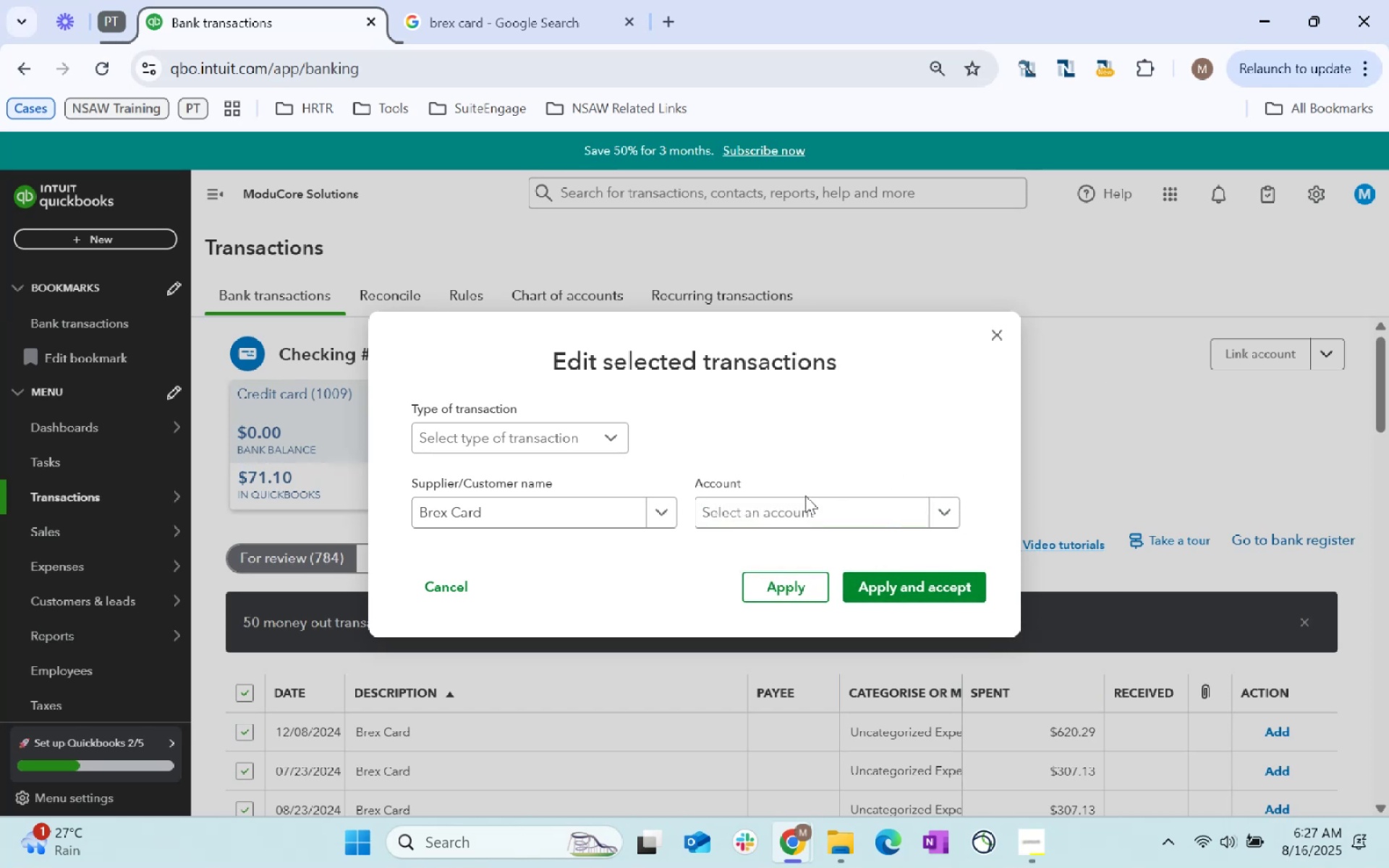 
left_click([848, 503])
 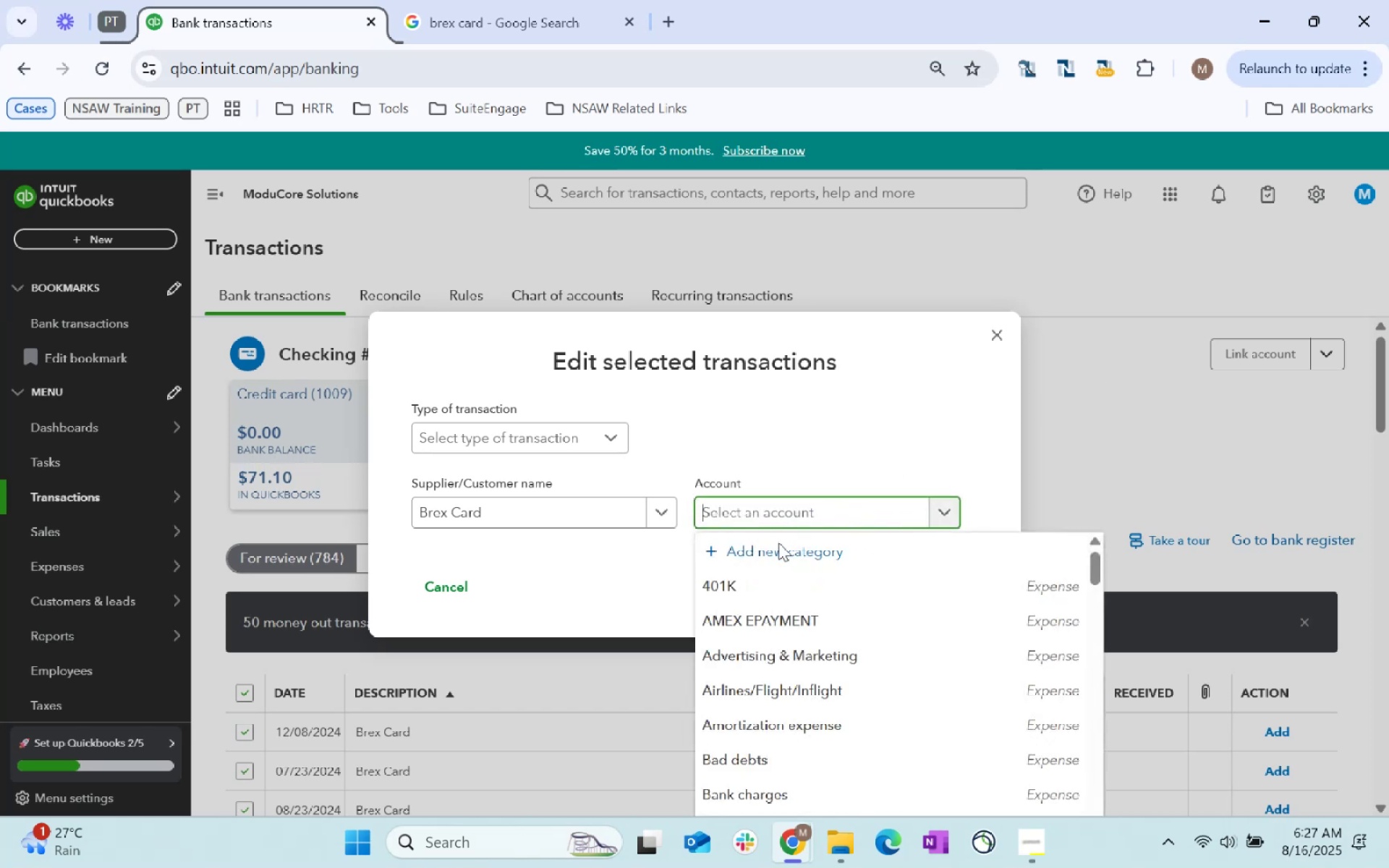 
left_click([778, 550])
 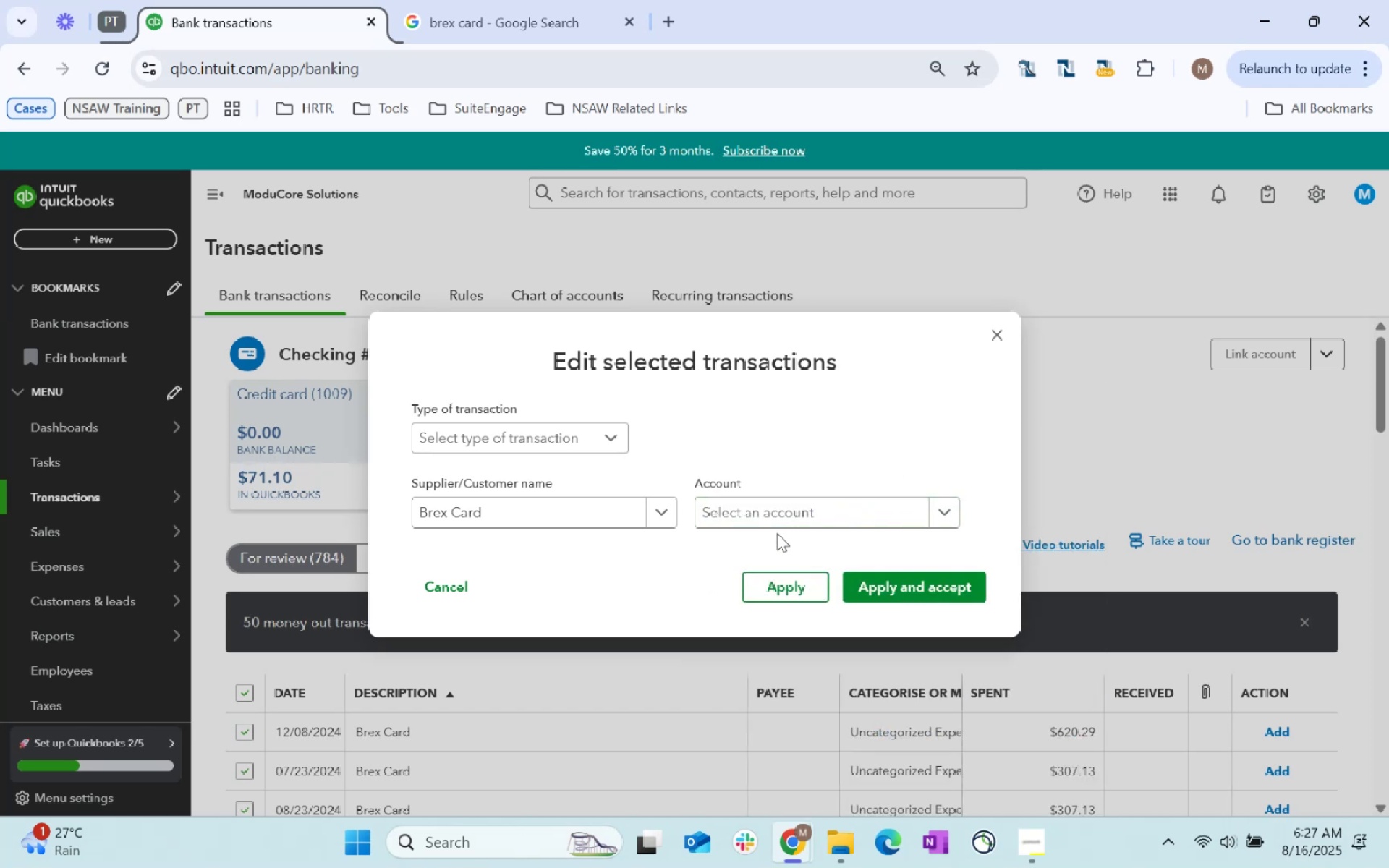 
left_click([773, 514])
 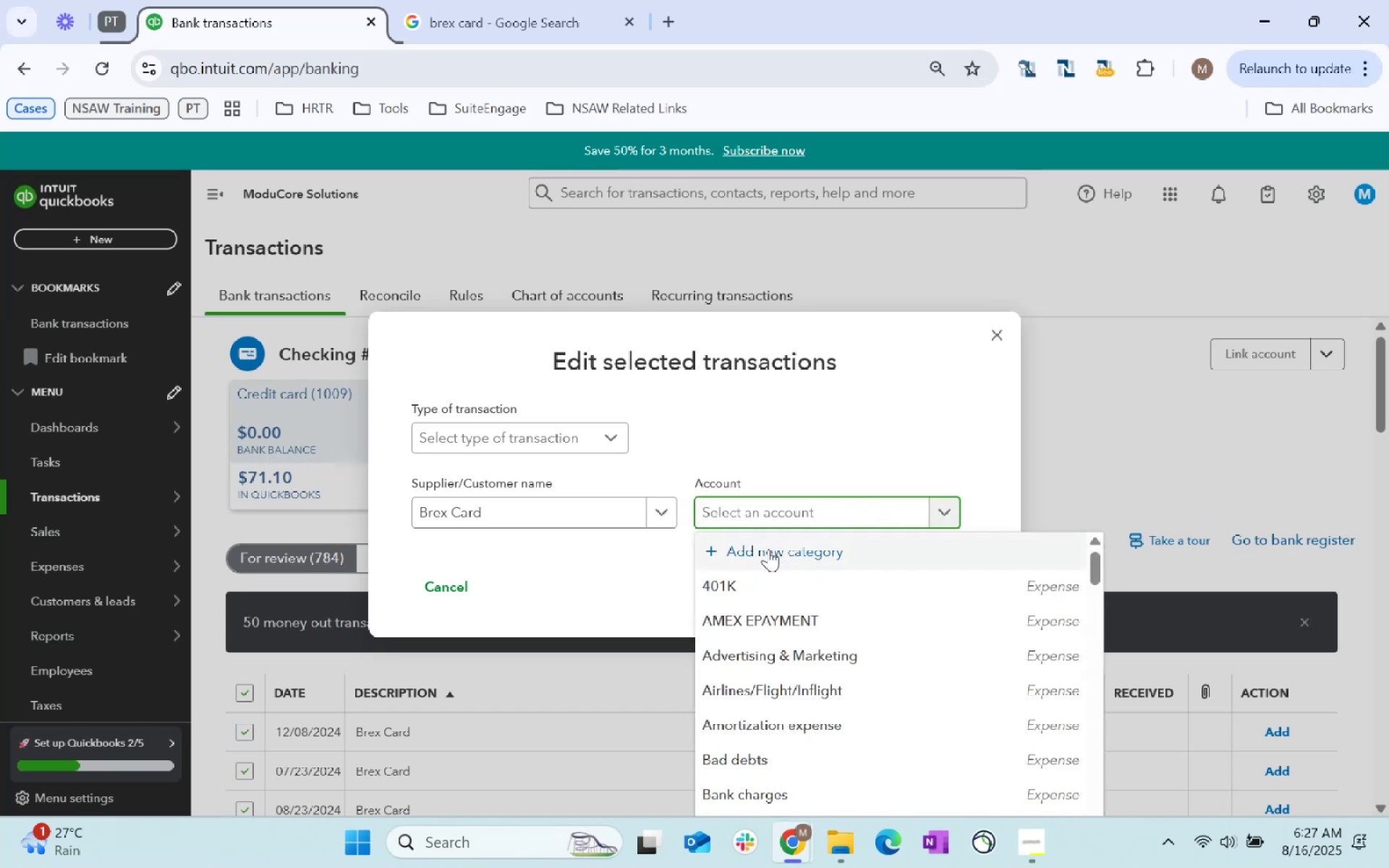 
left_click([705, 554])
 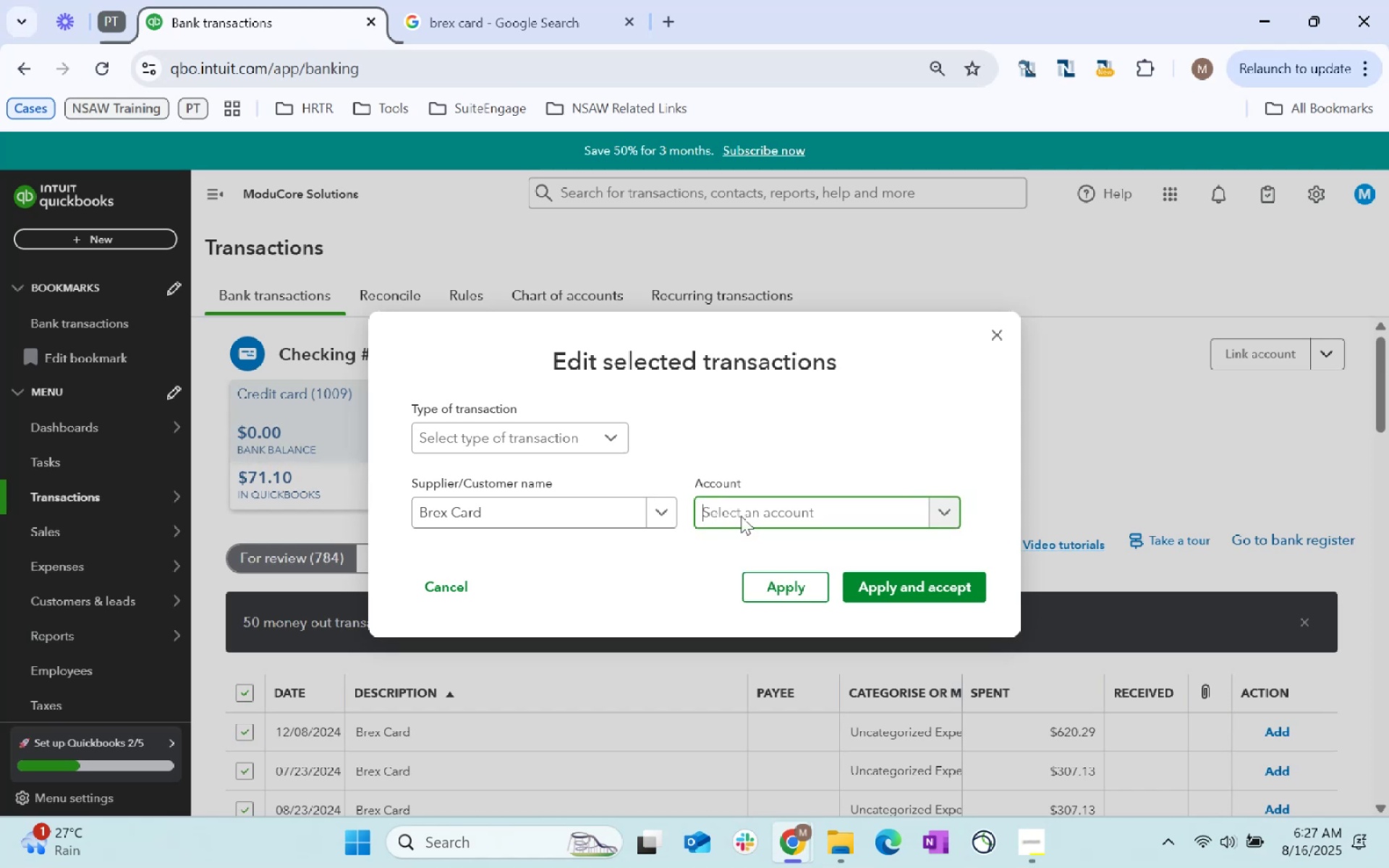 
left_click([748, 506])
 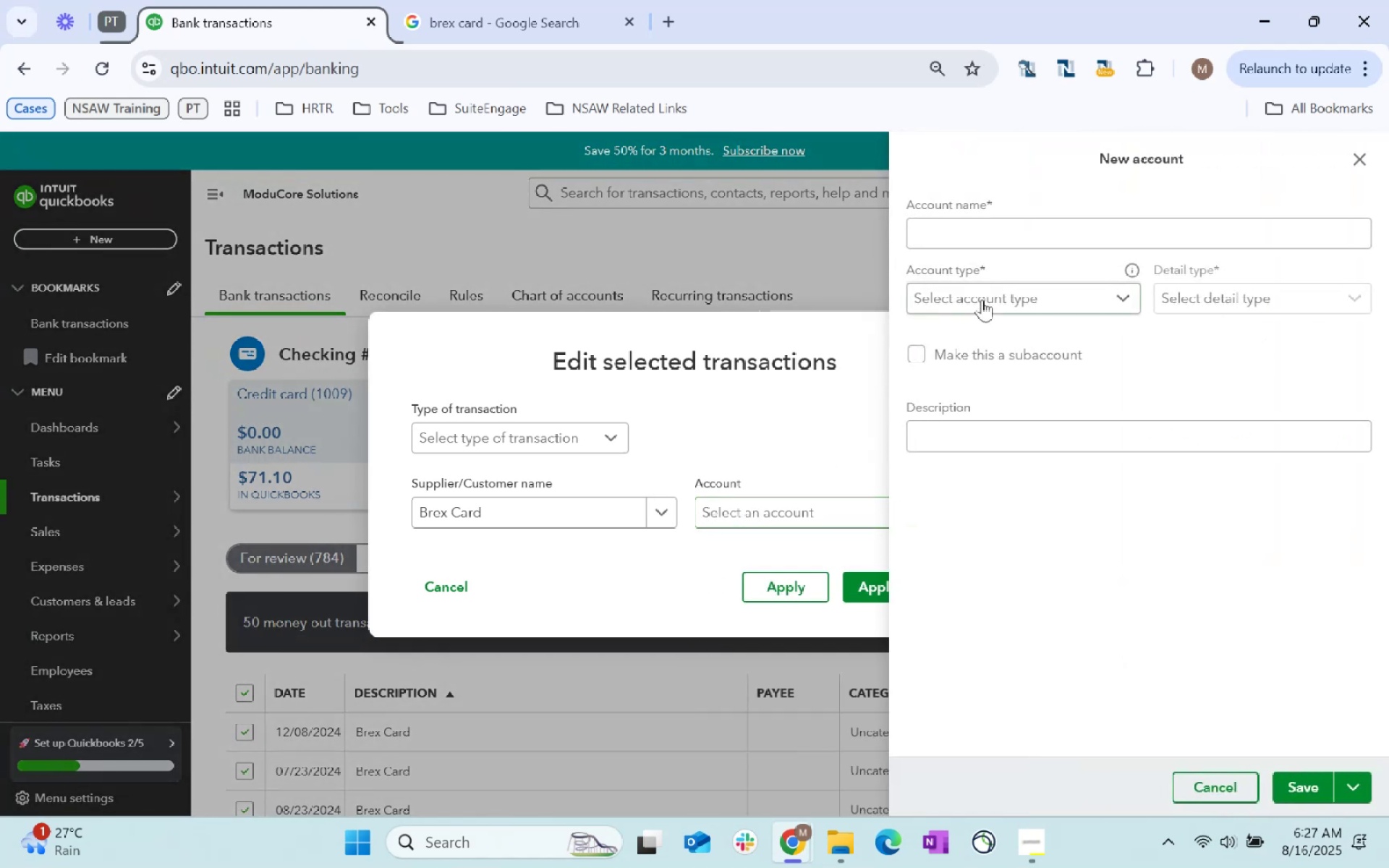 
left_click([995, 208])
 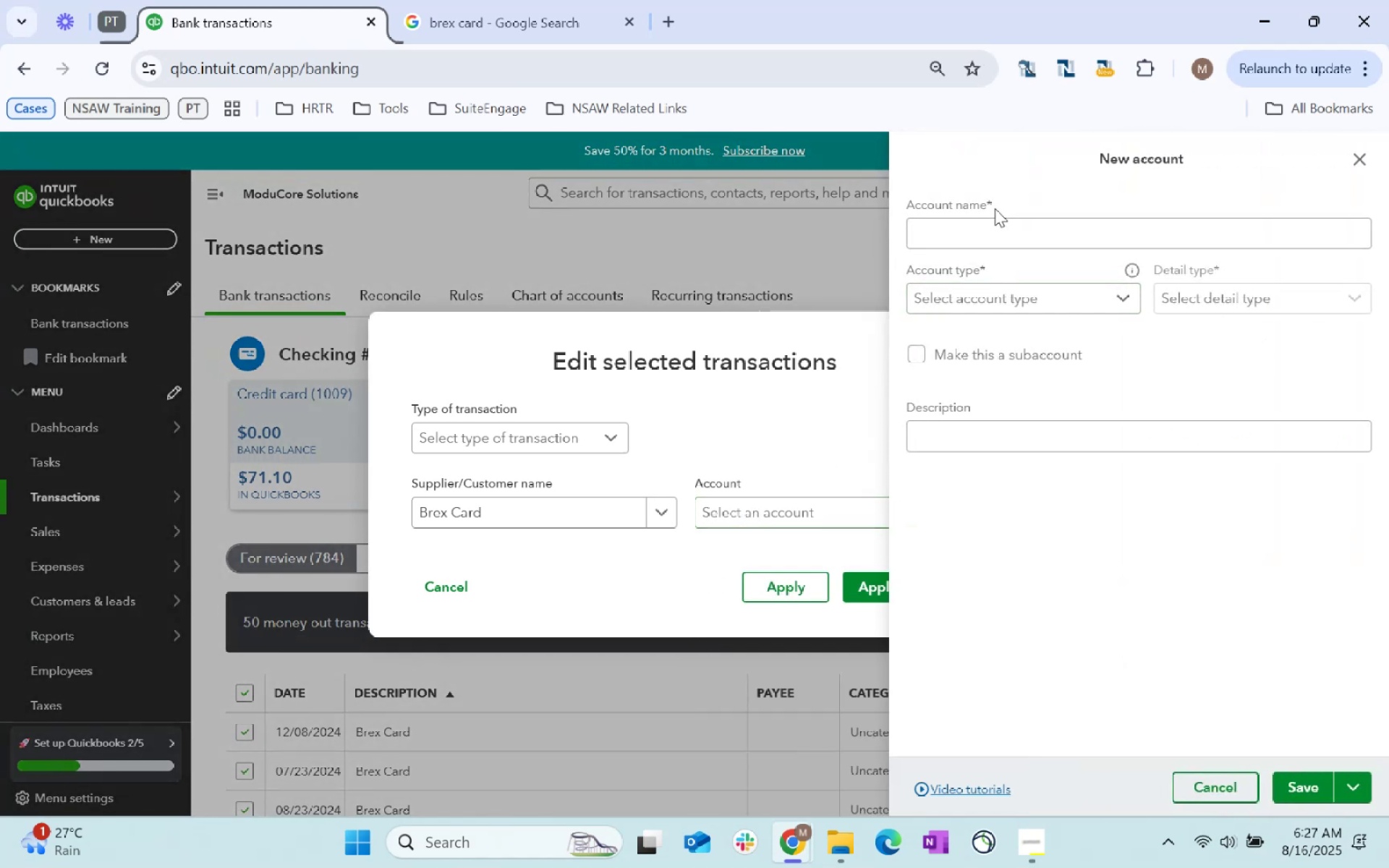 
key(Control+ControlLeft)
 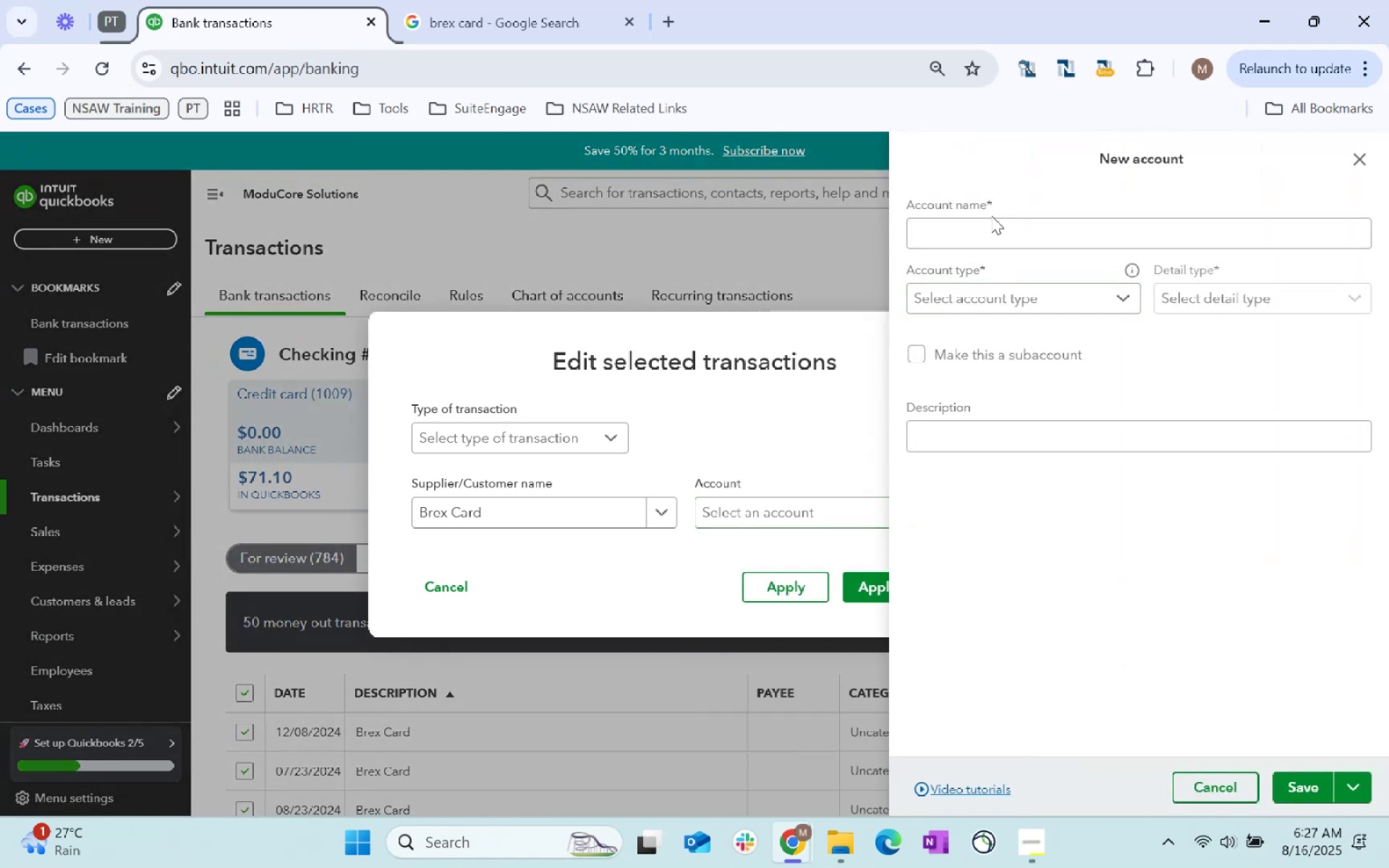 
double_click([989, 220])
 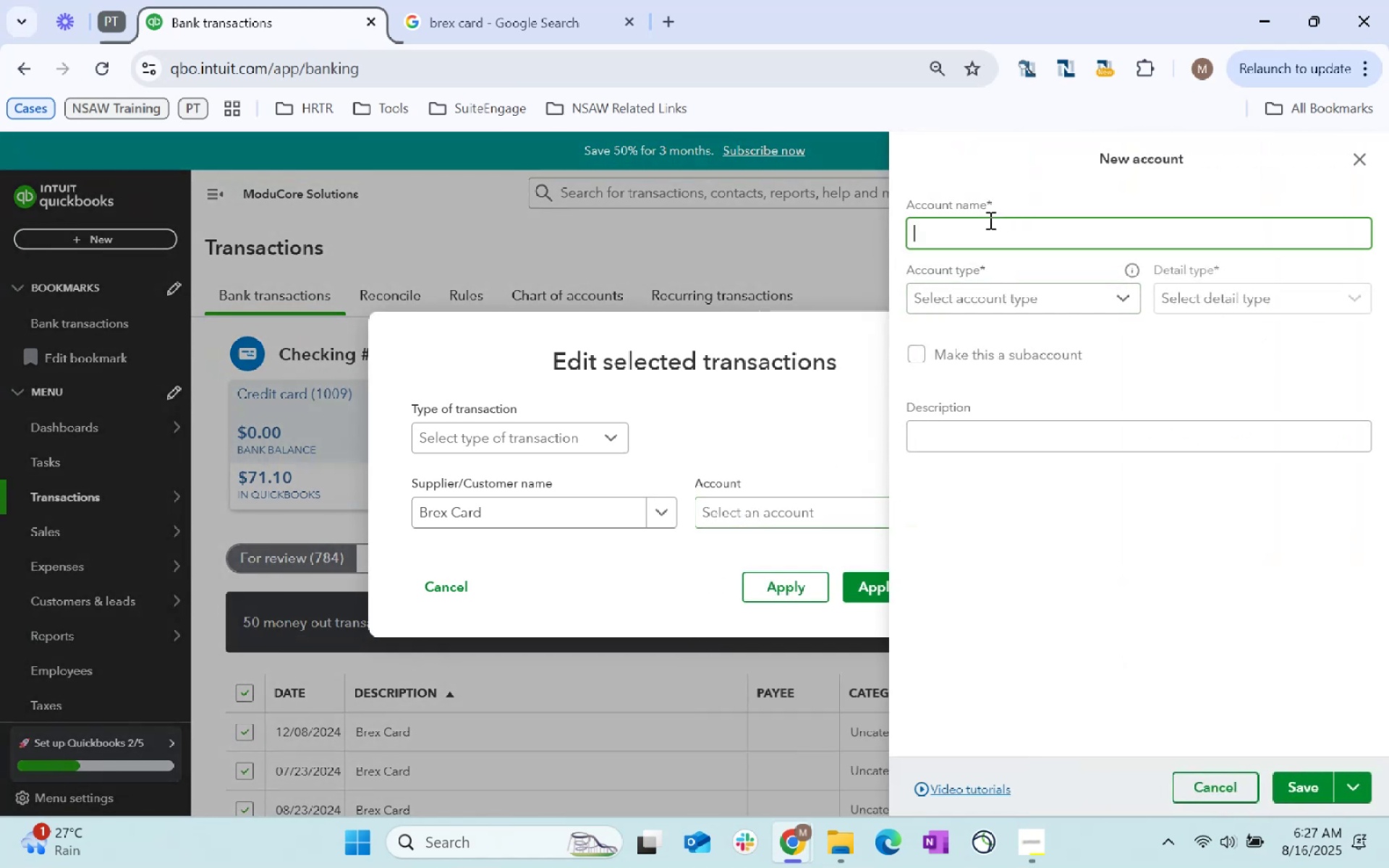 
key(Control+ControlLeft)
 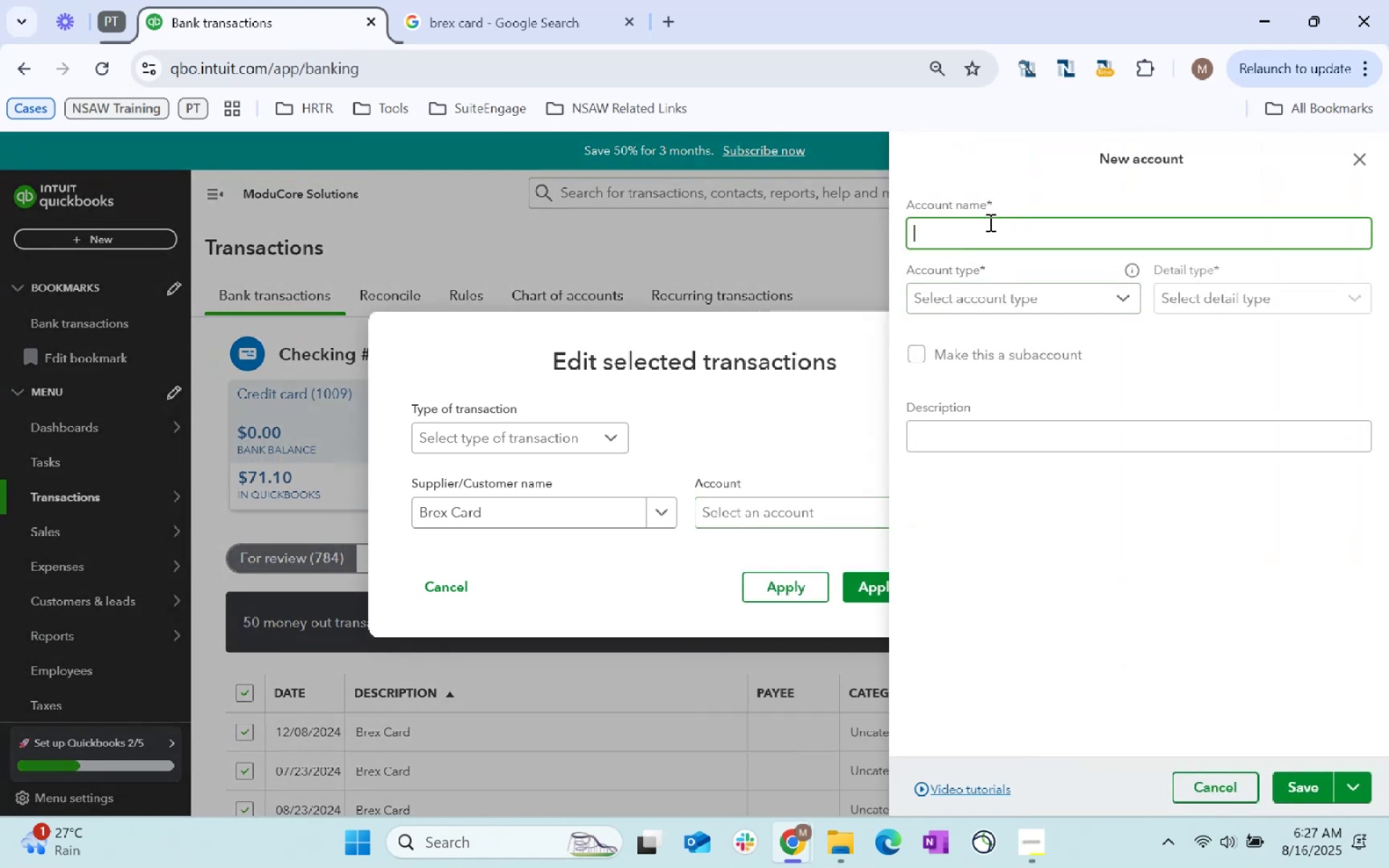 
key(Control+V)
 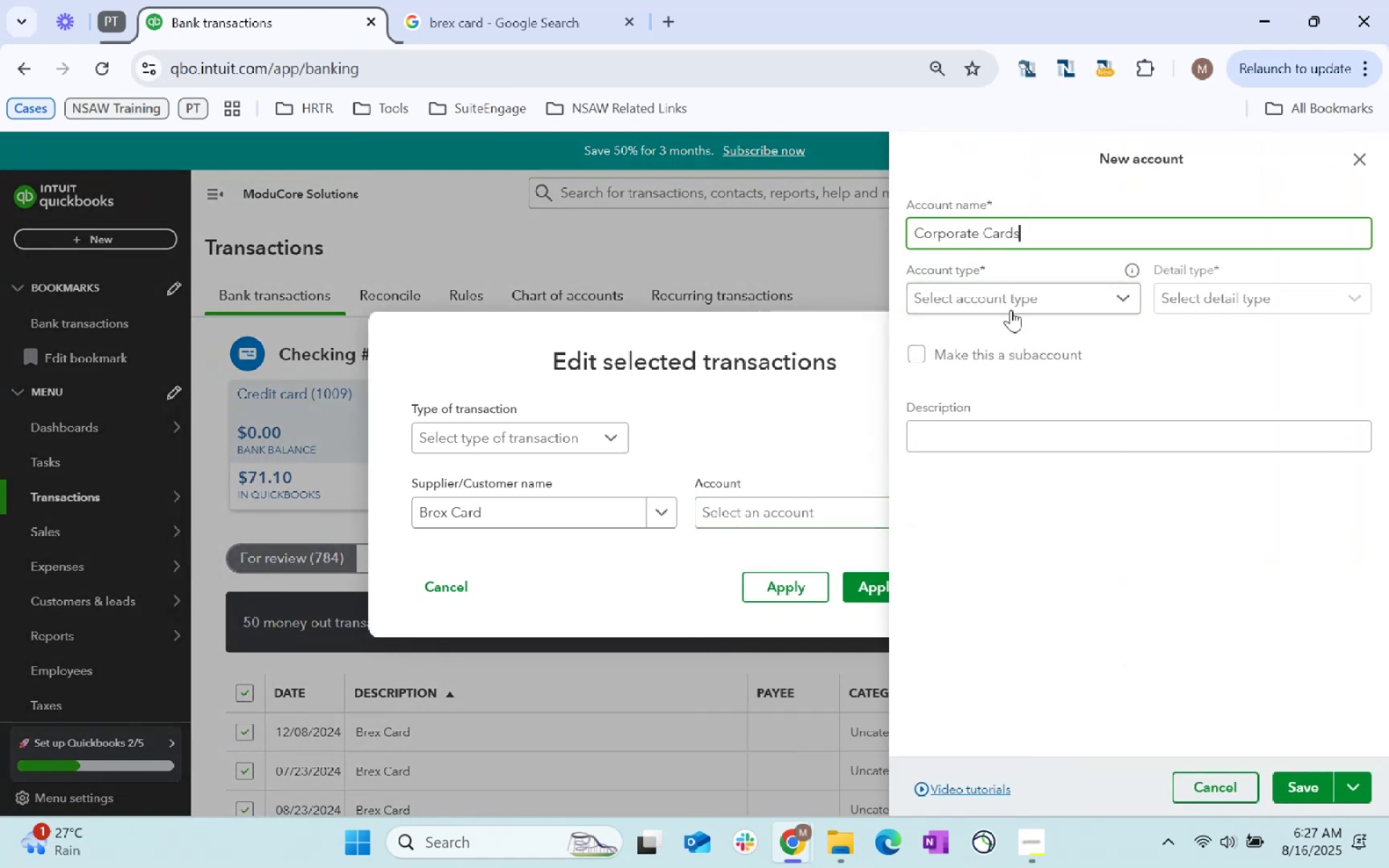 
left_click([1011, 310])
 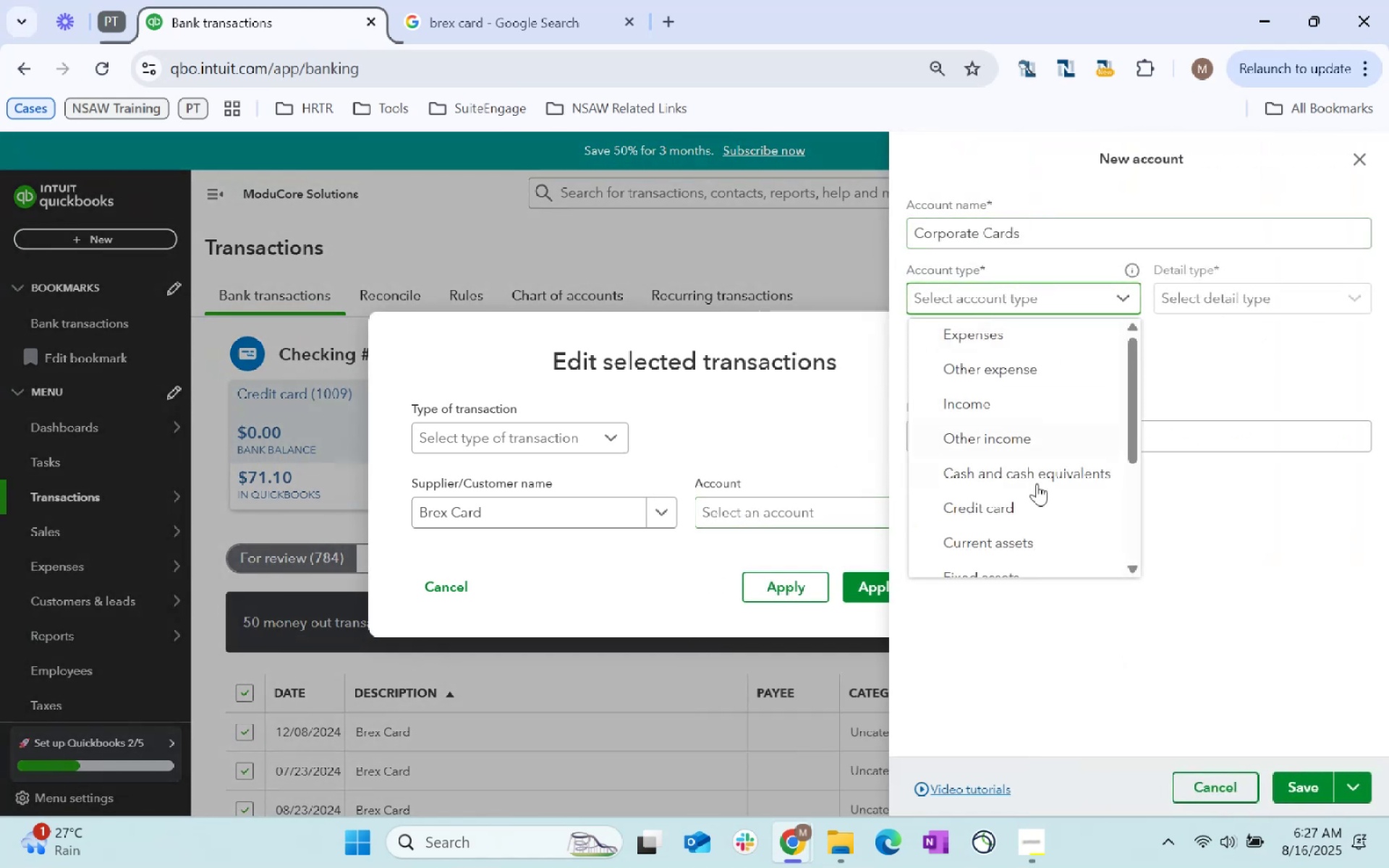 
scroll: coordinate [1037, 485], scroll_direction: down, amount: 1.0
 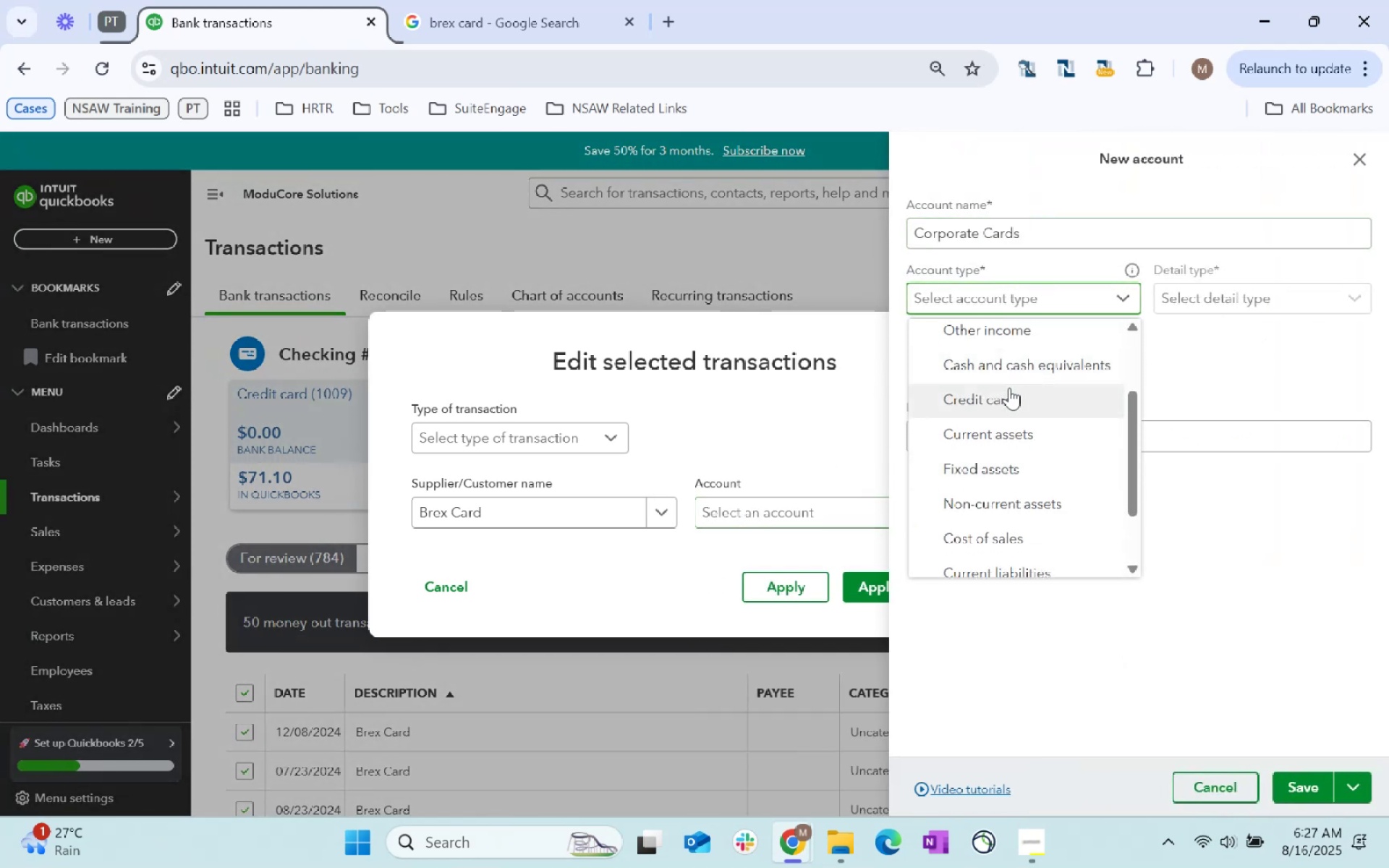 
left_click([1009, 388])
 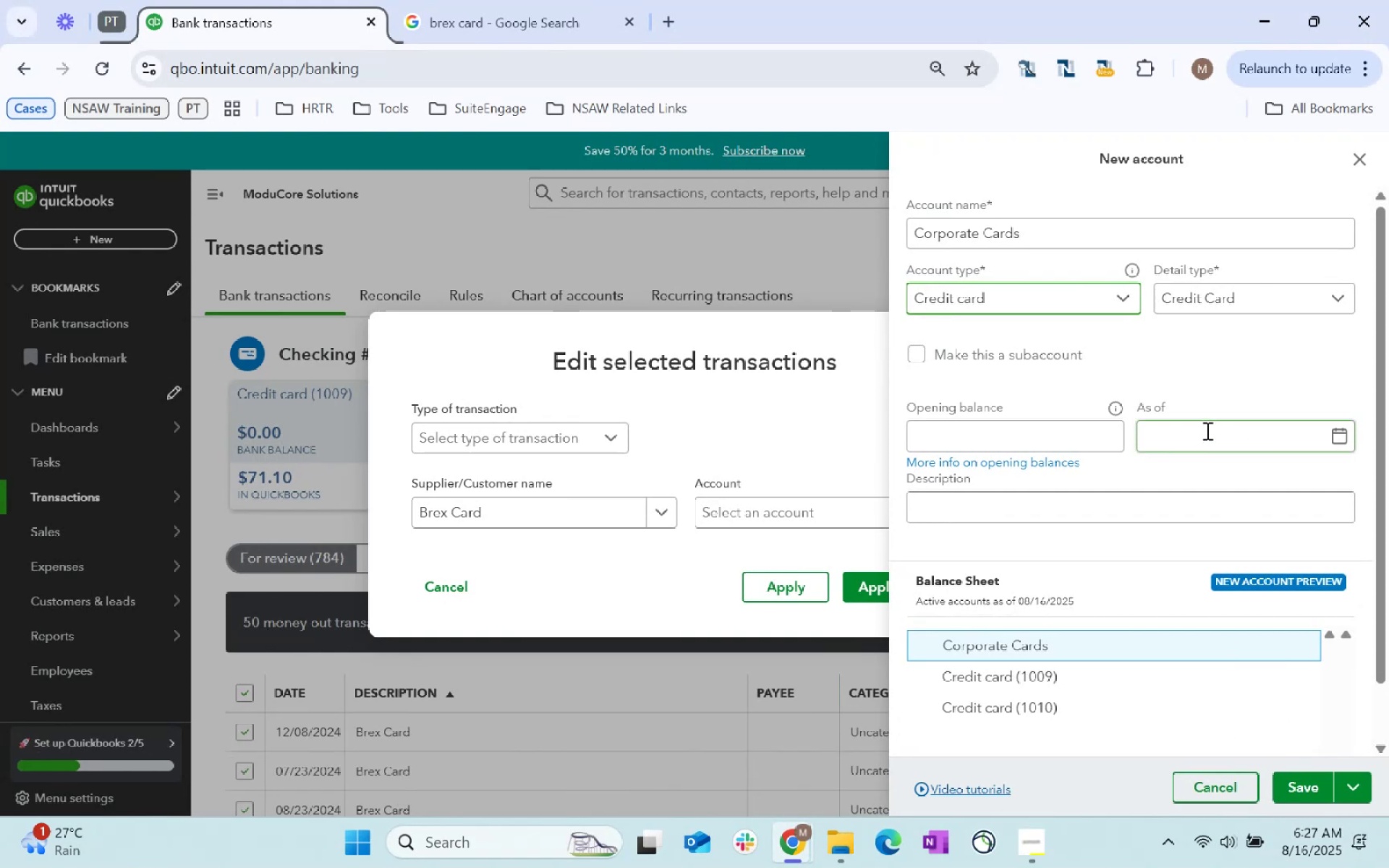 
wait(9.59)
 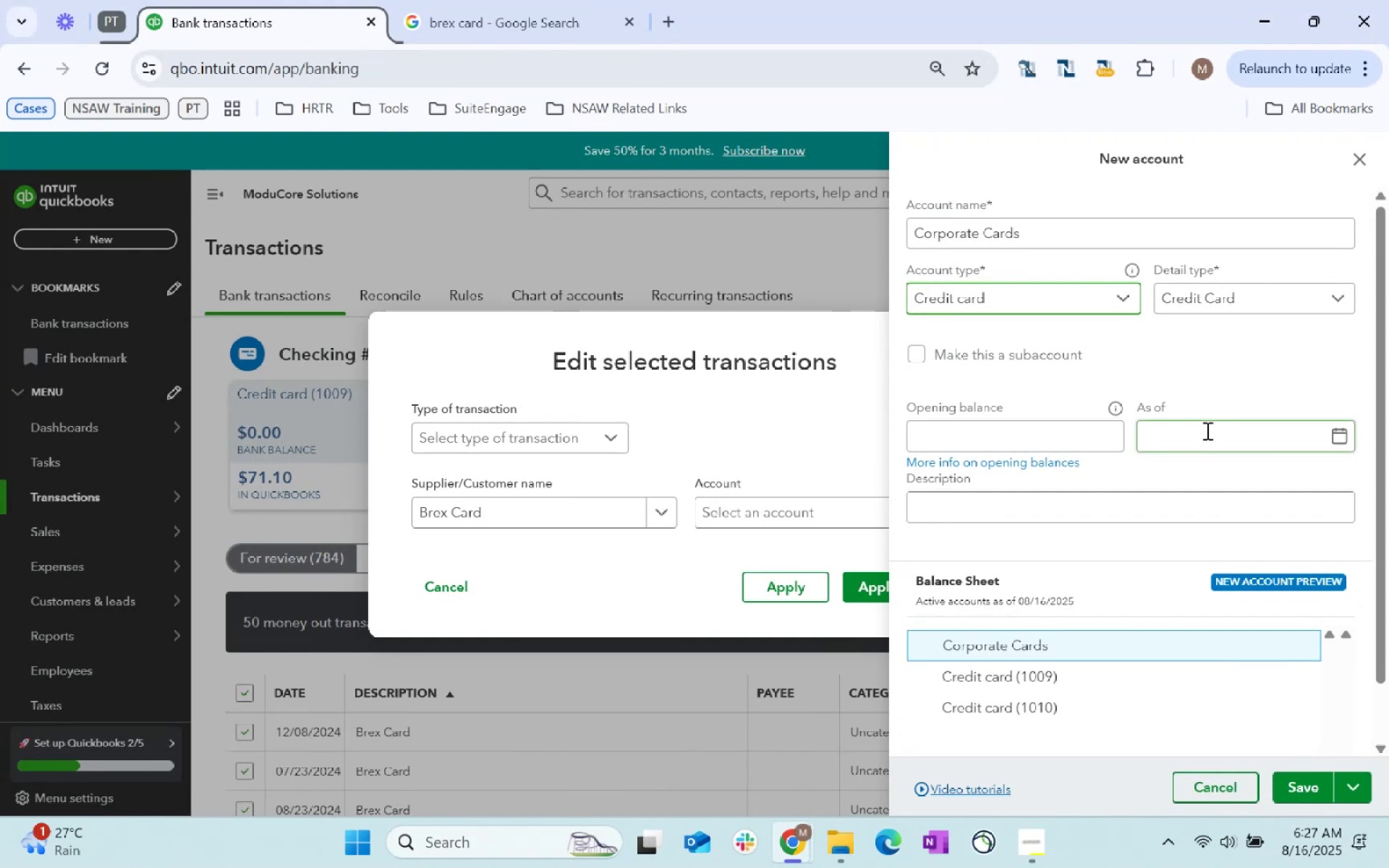 
left_click([1297, 782])
 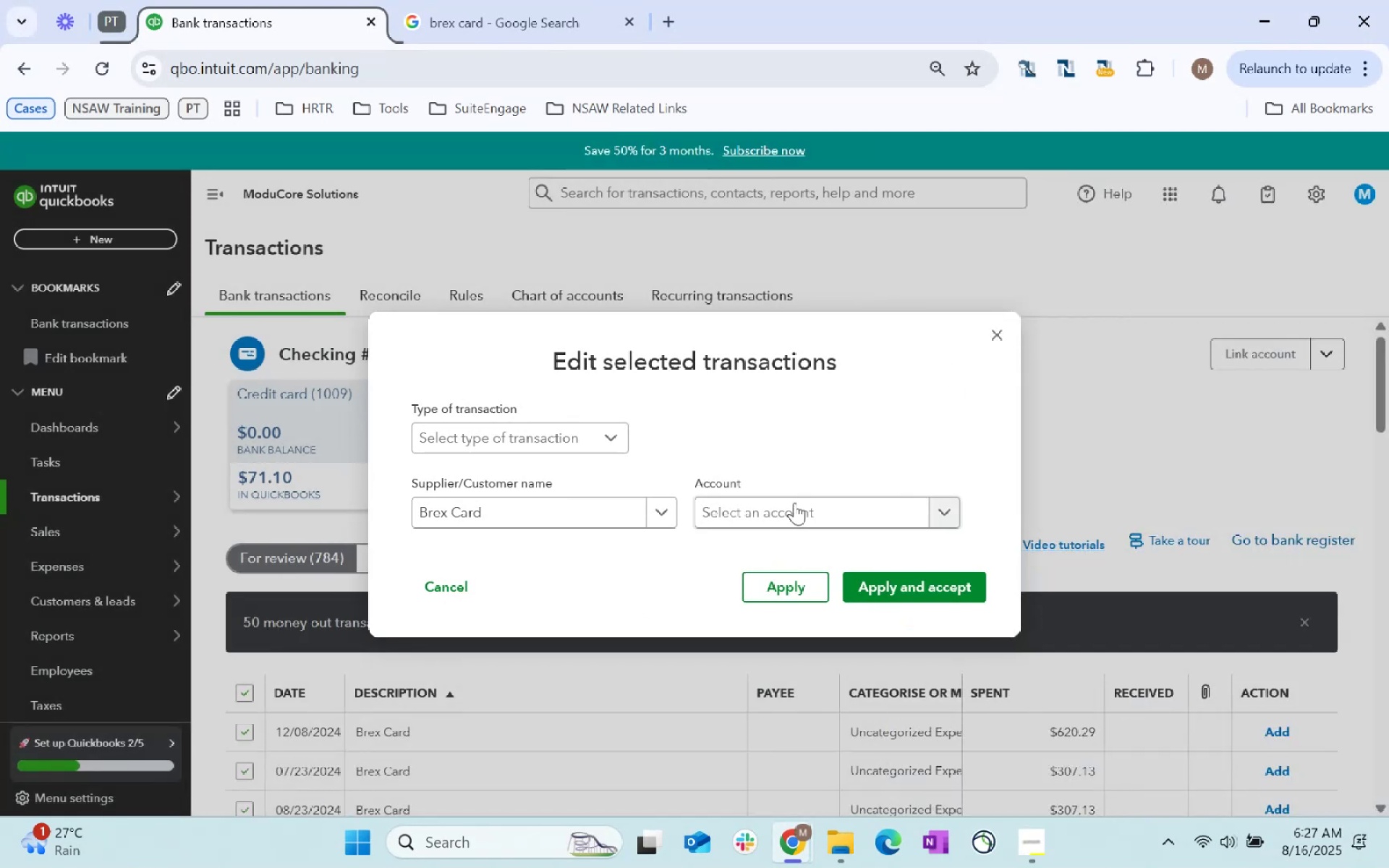 
left_click([832, 514])
 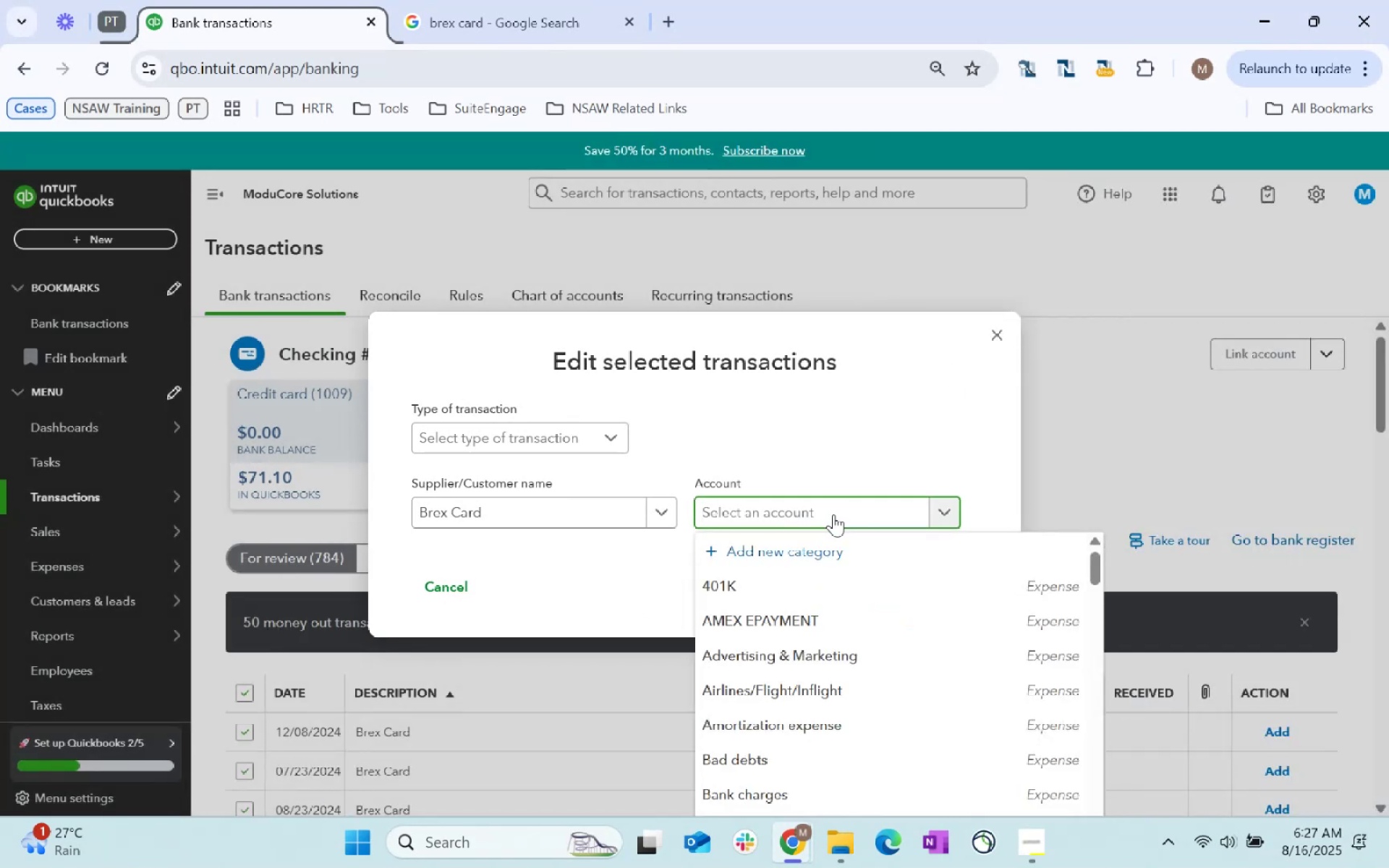 
type(bre)
 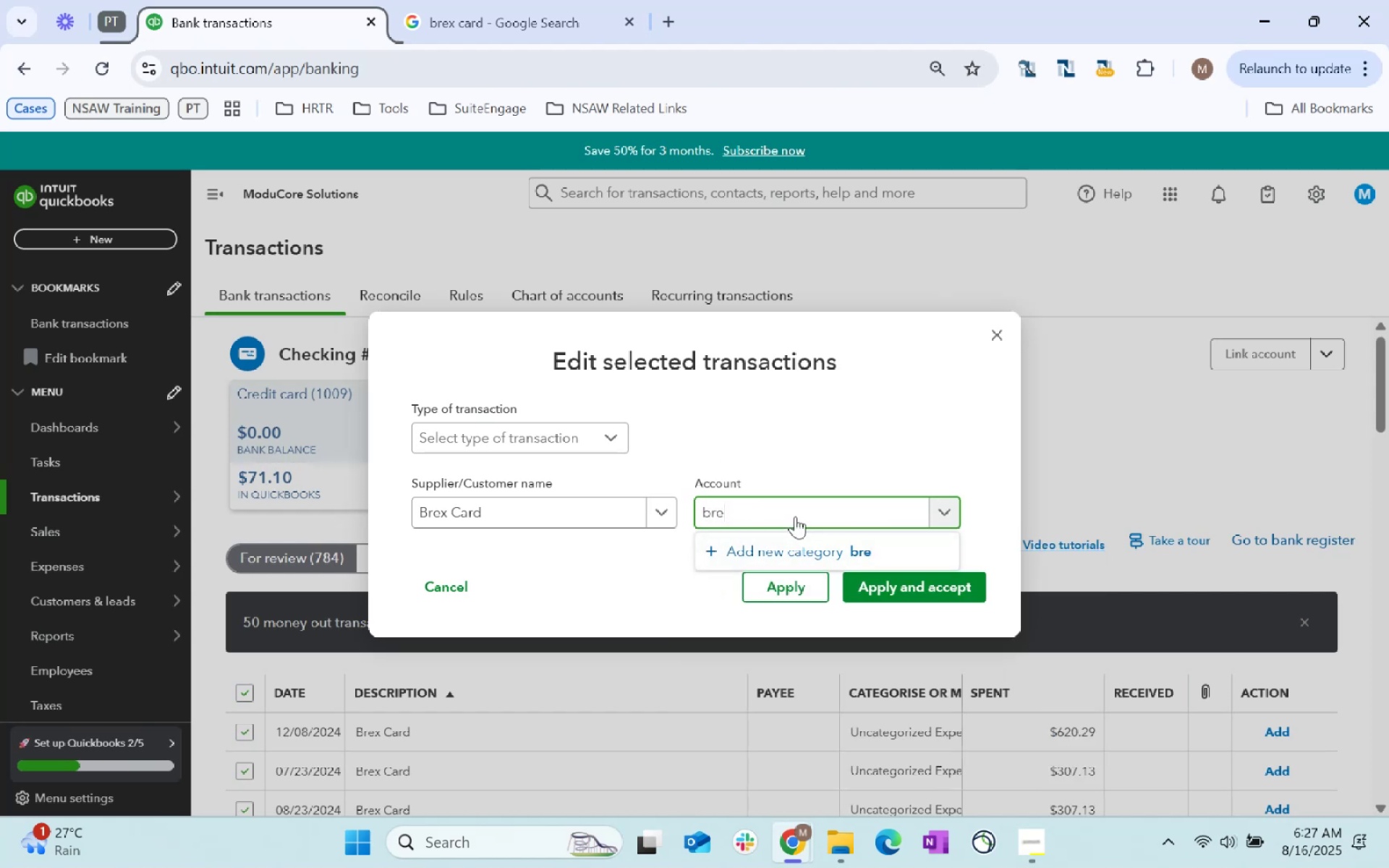 
key(Backspace)
key(Backspace)
key(Backspace)
key(Backspace)
key(Backspace)
key(Backspace)
key(Backspace)
type(bre)
 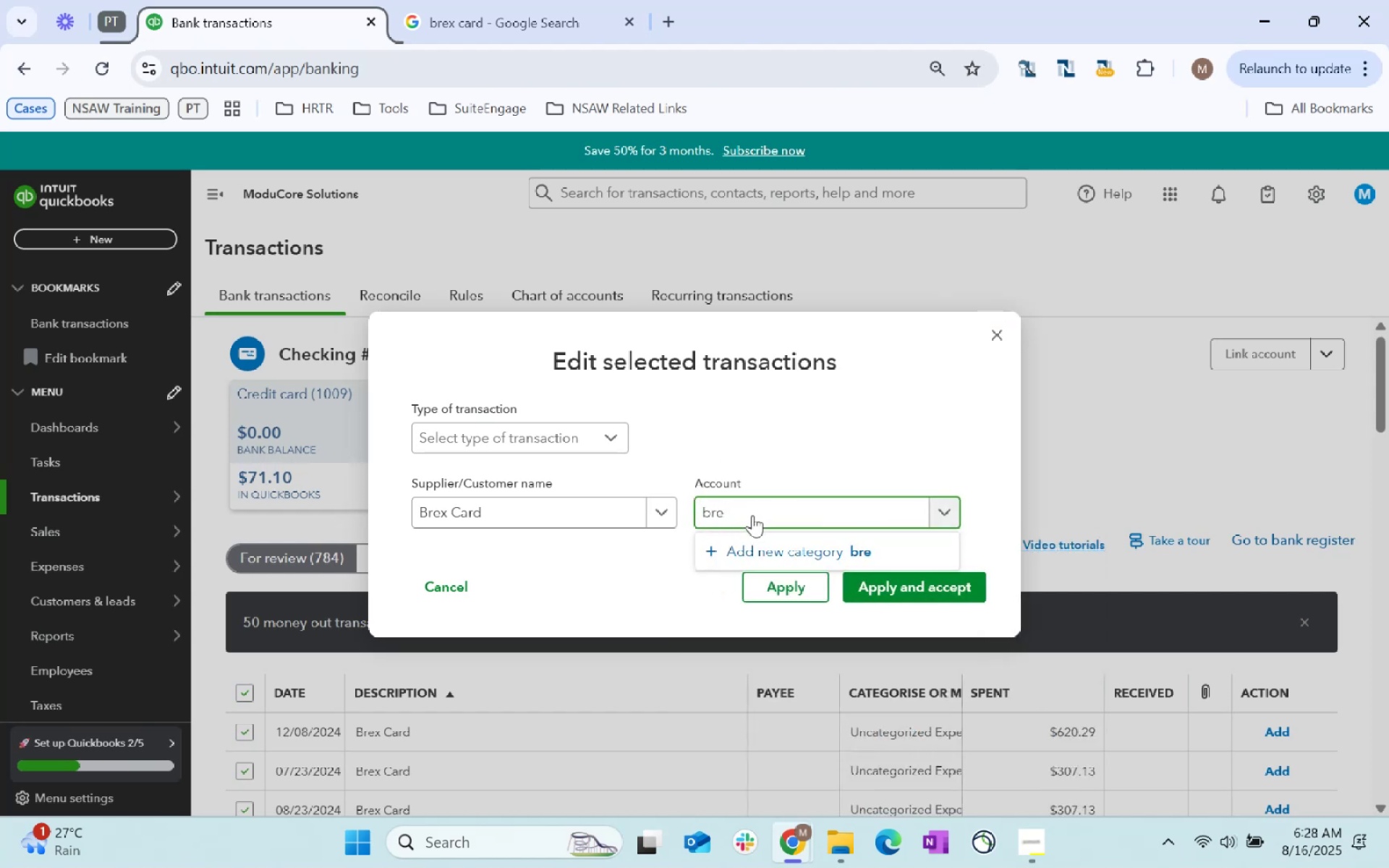 
left_click([755, 547])
 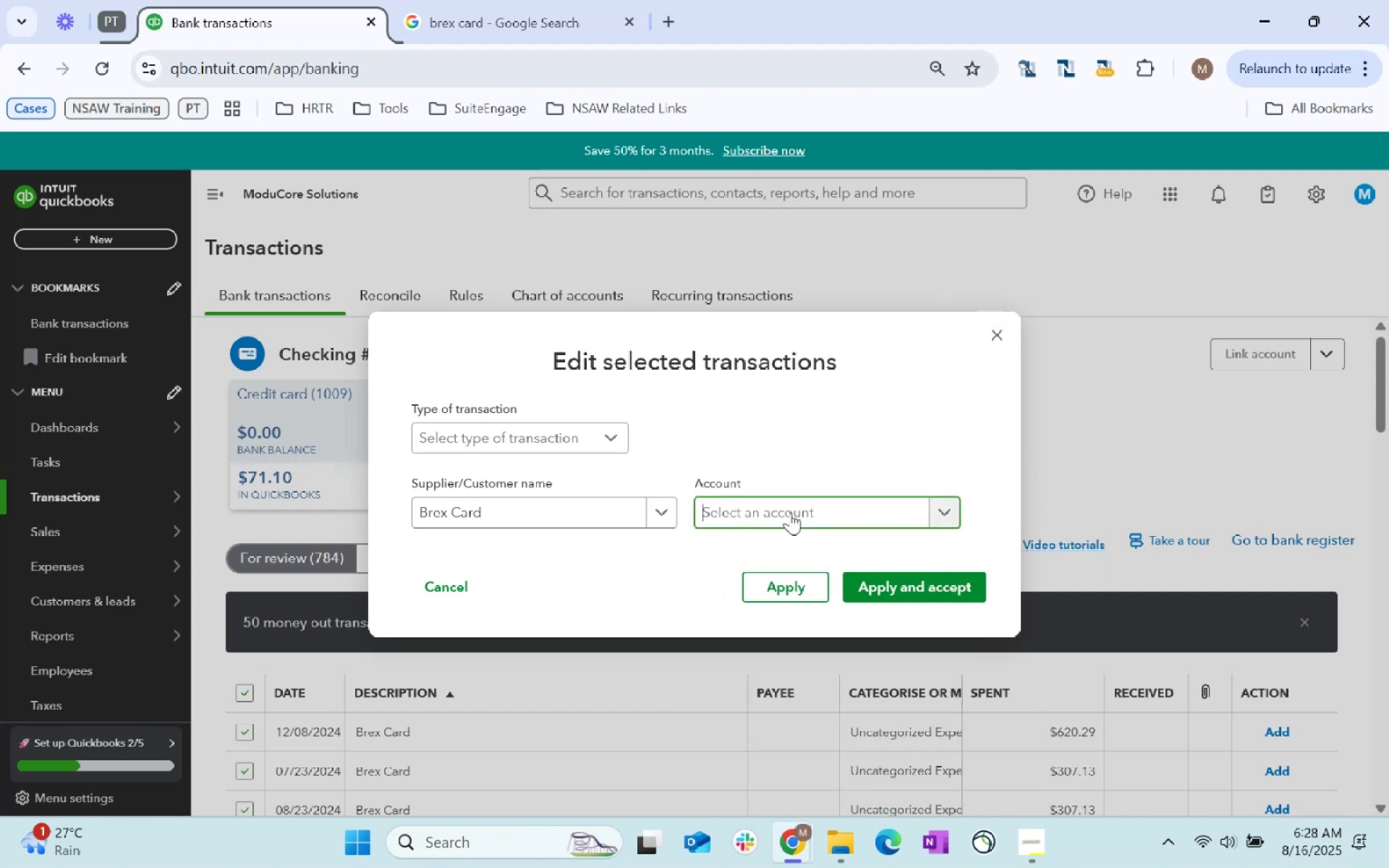 
hold_key(key=ShiftLeft, duration=0.35)
 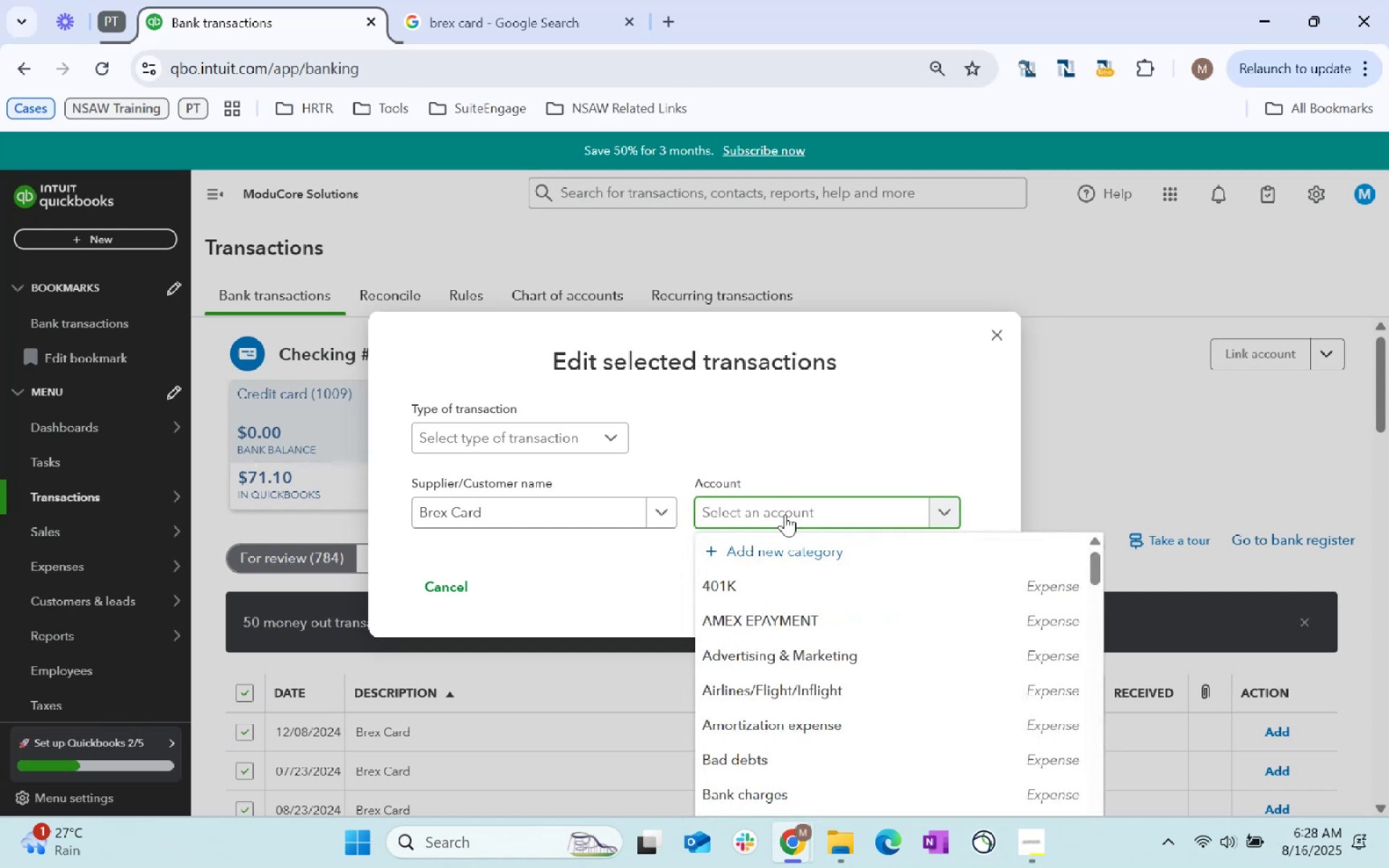 
key(Control+V)
 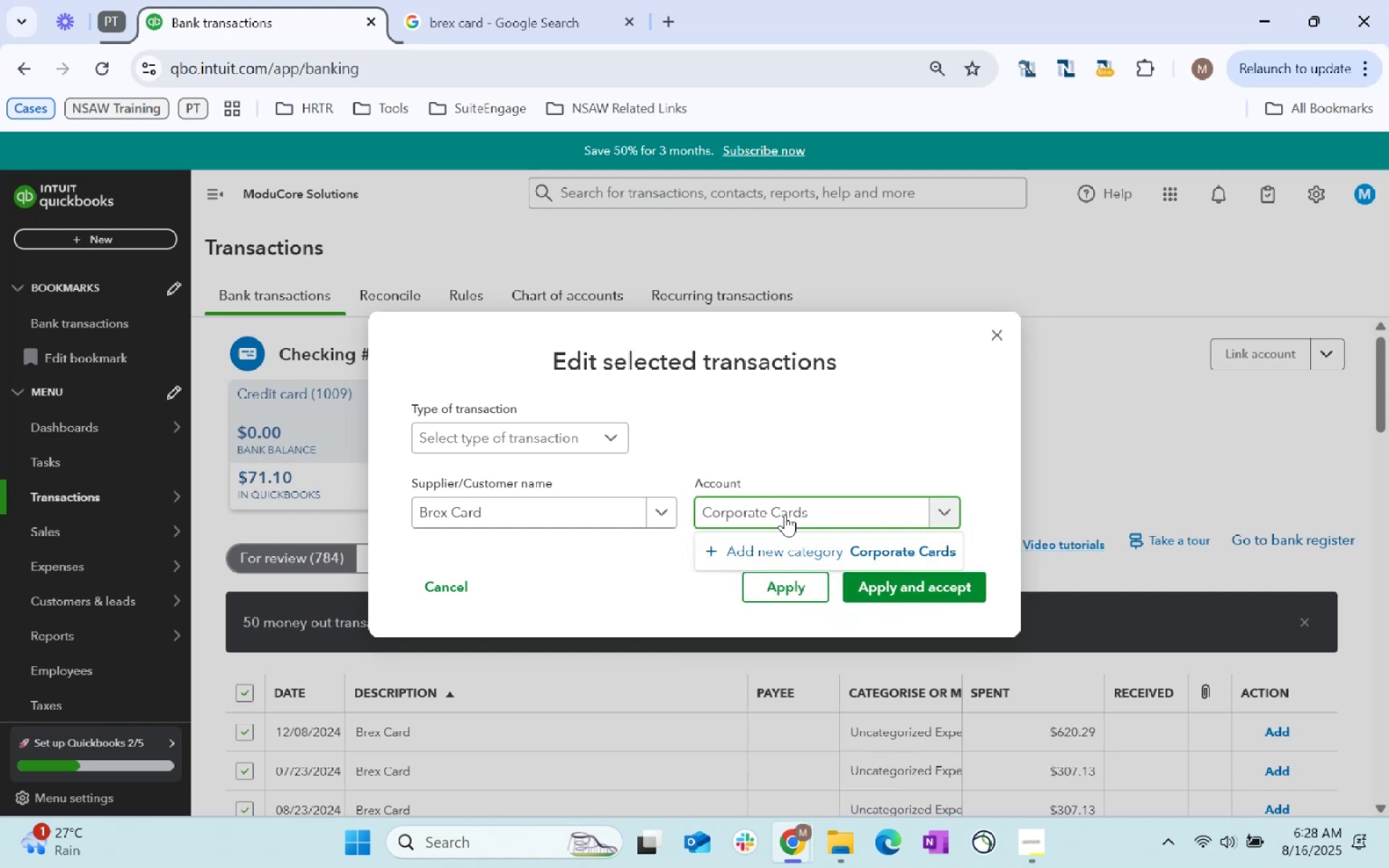 
type( - Brex)
 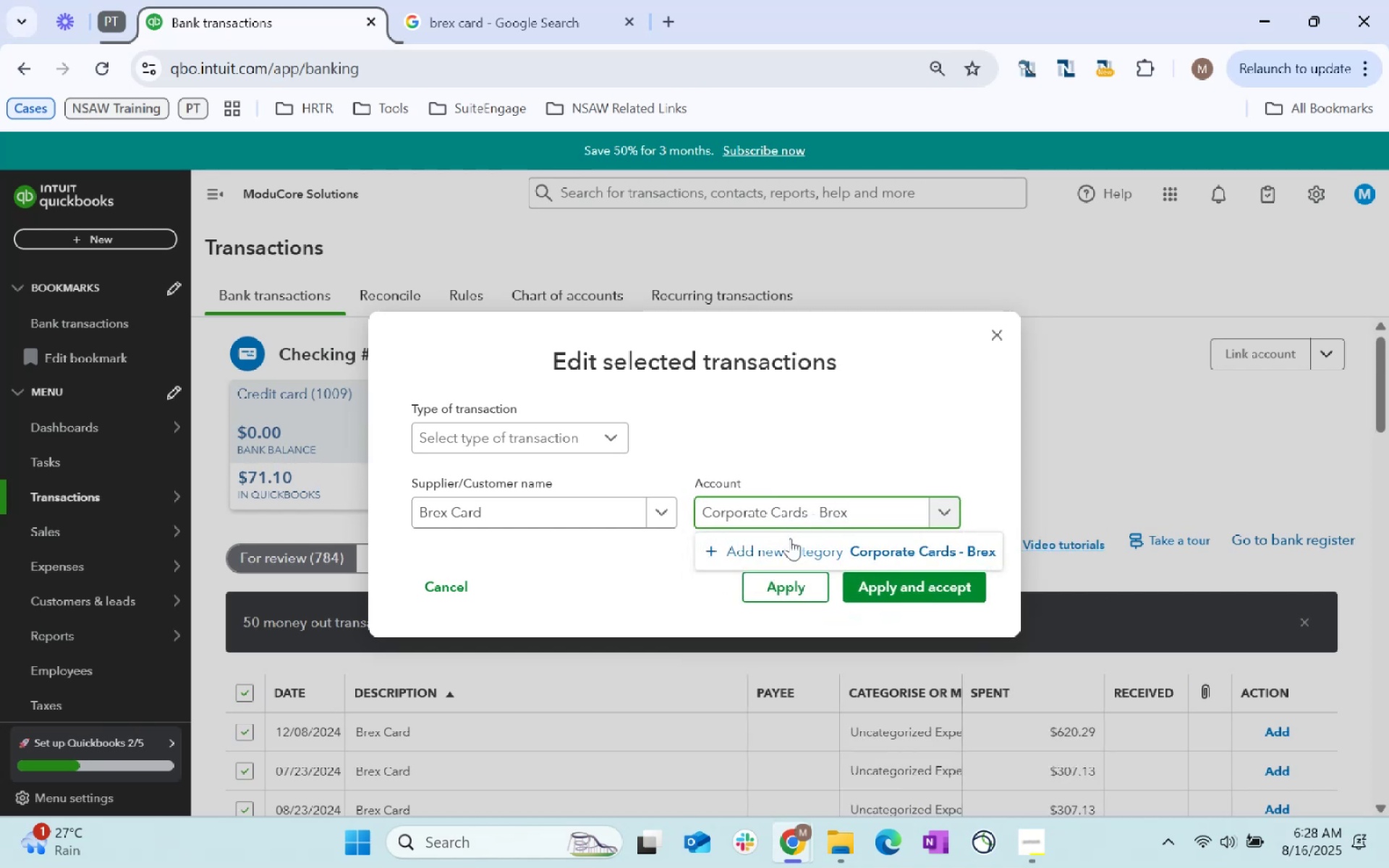 
left_click([800, 560])
 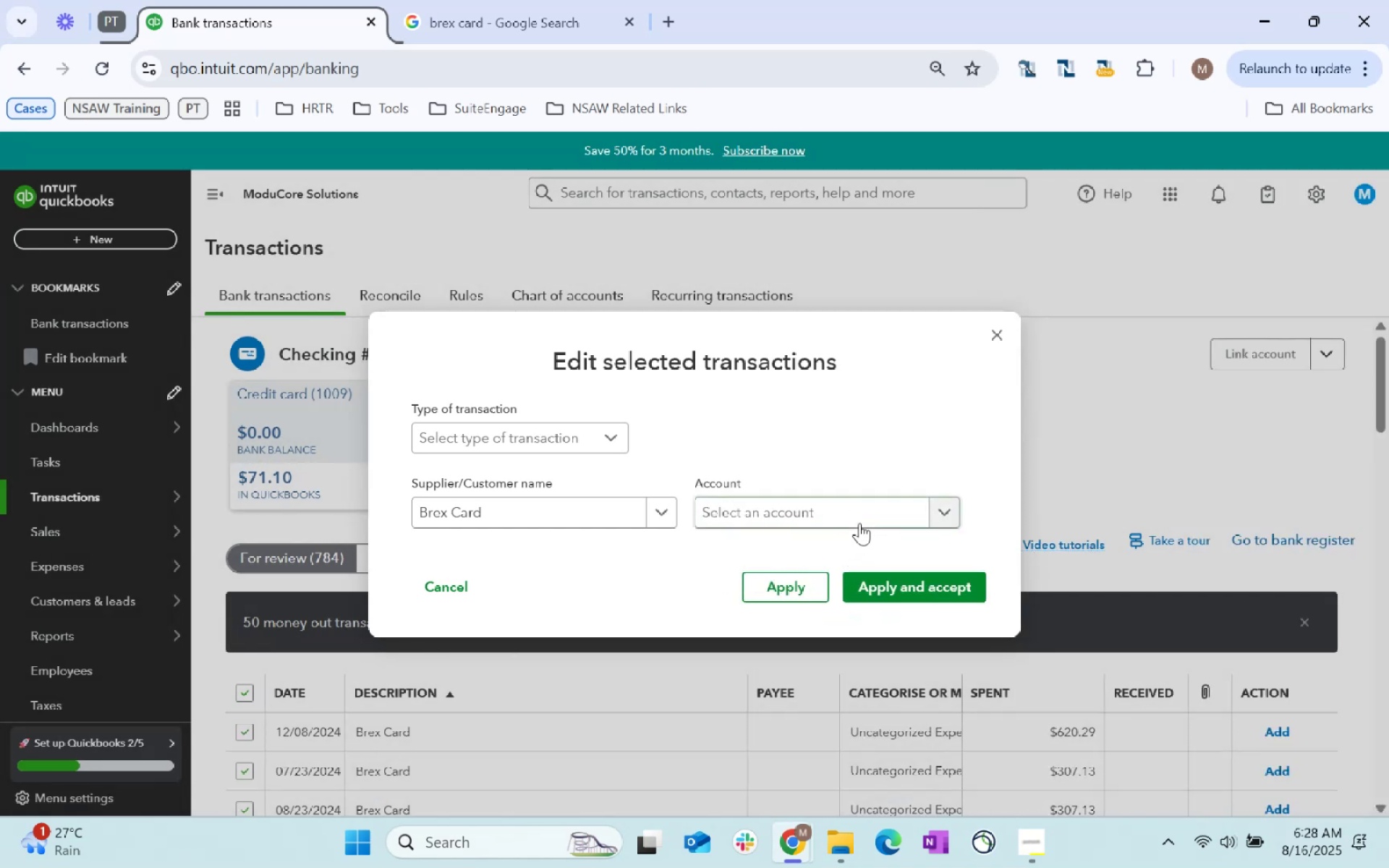 
left_click([859, 523])
 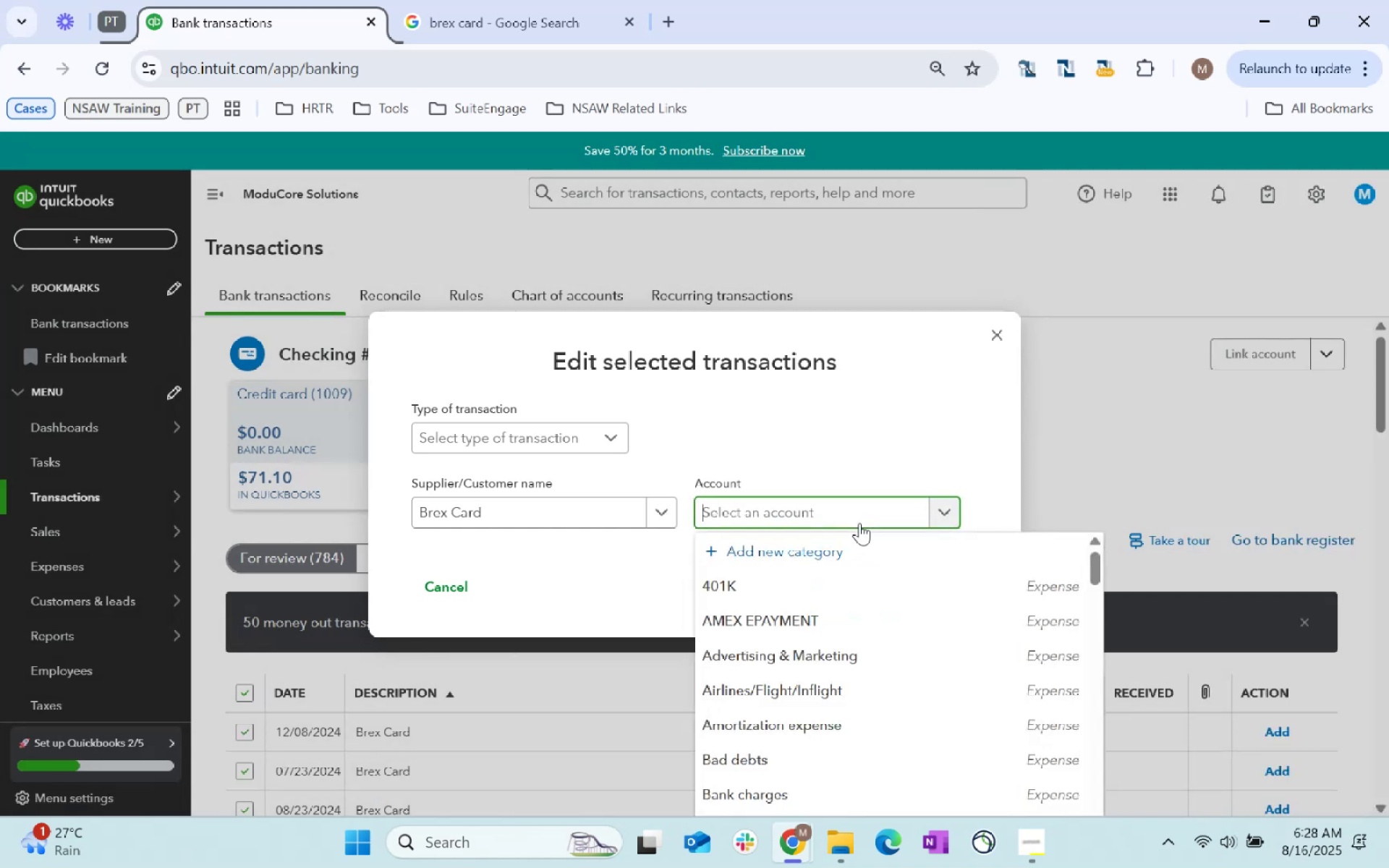 
key(Control+ControlLeft)
 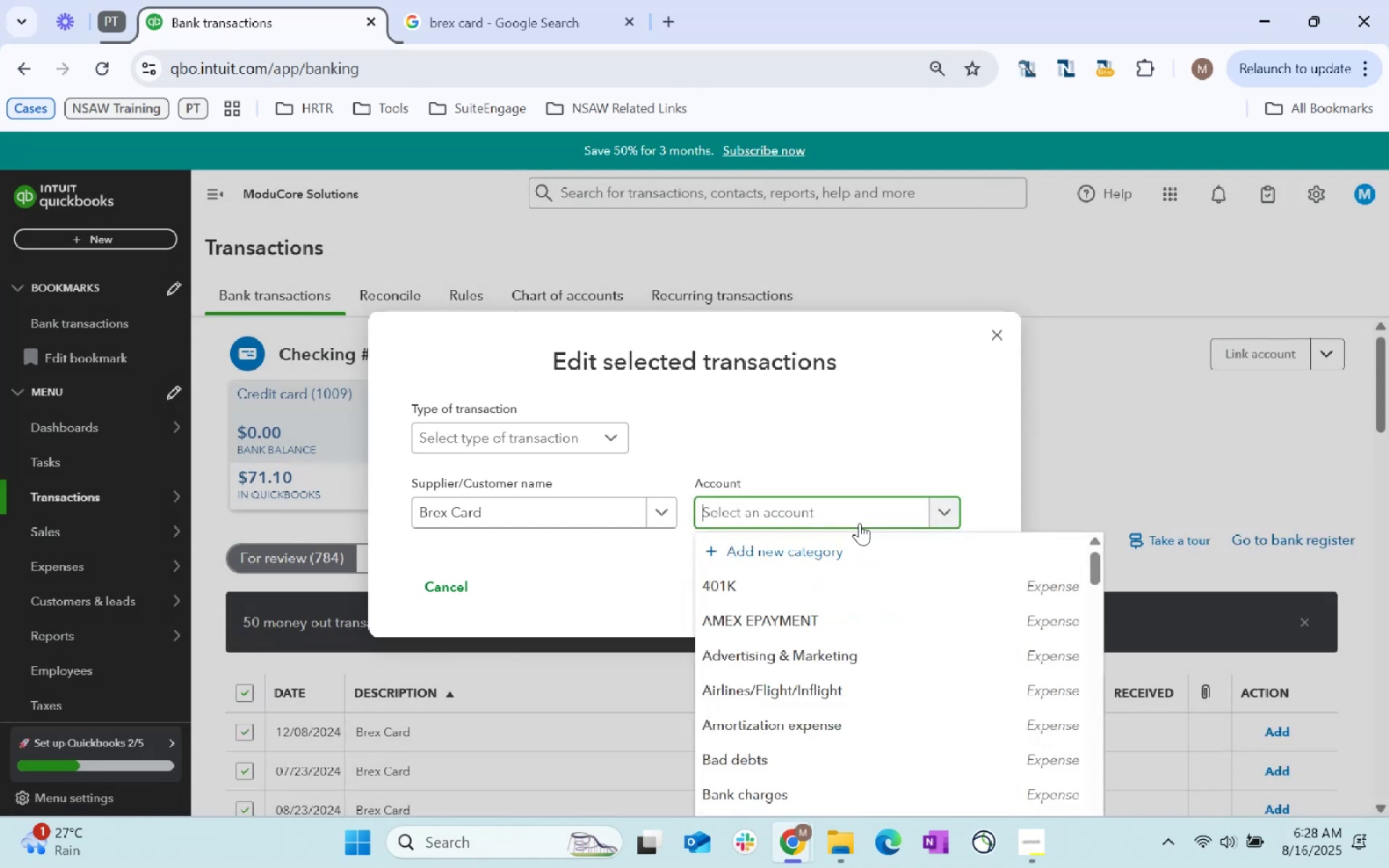 
key(Control+V)
 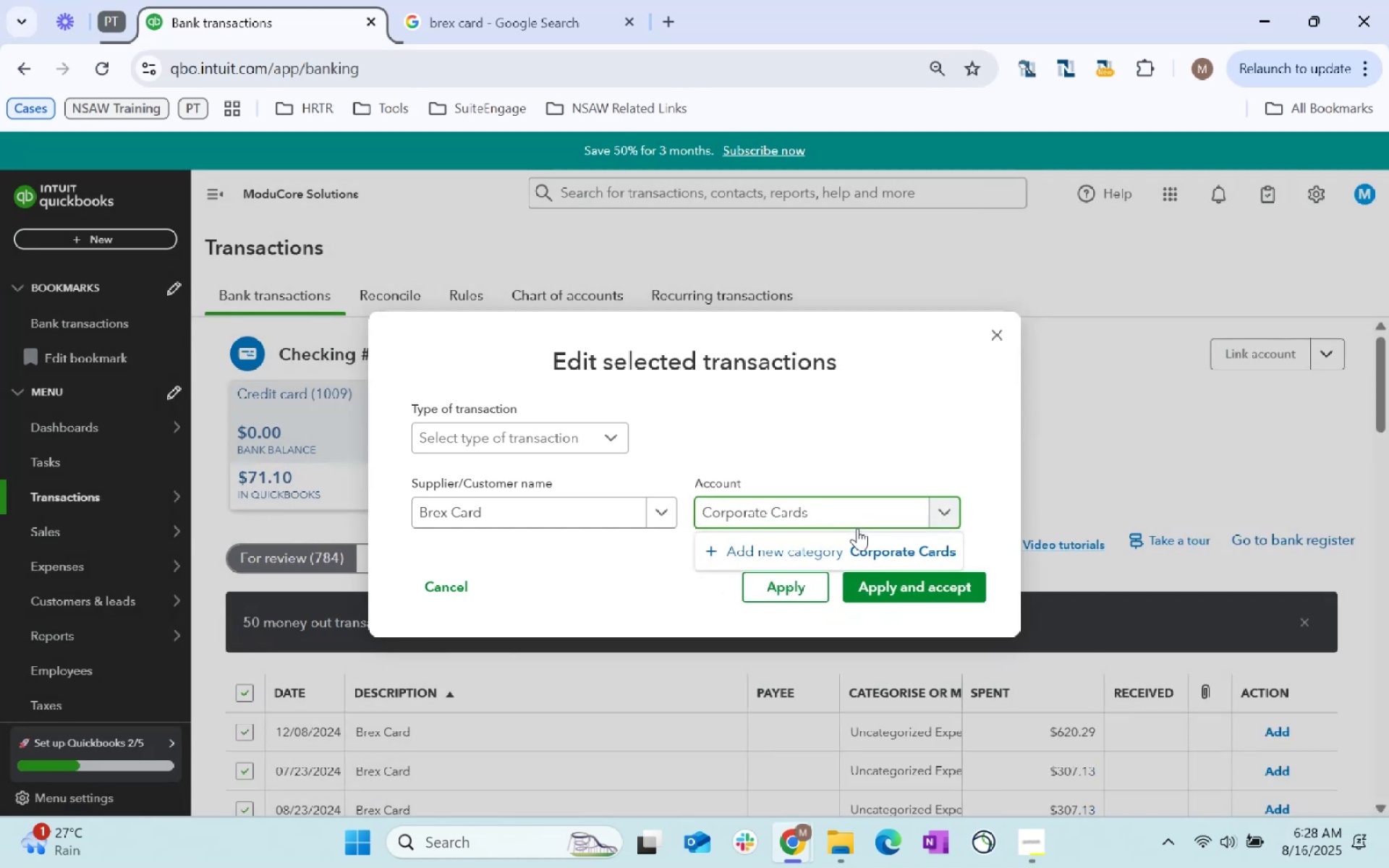 
left_click([855, 549])
 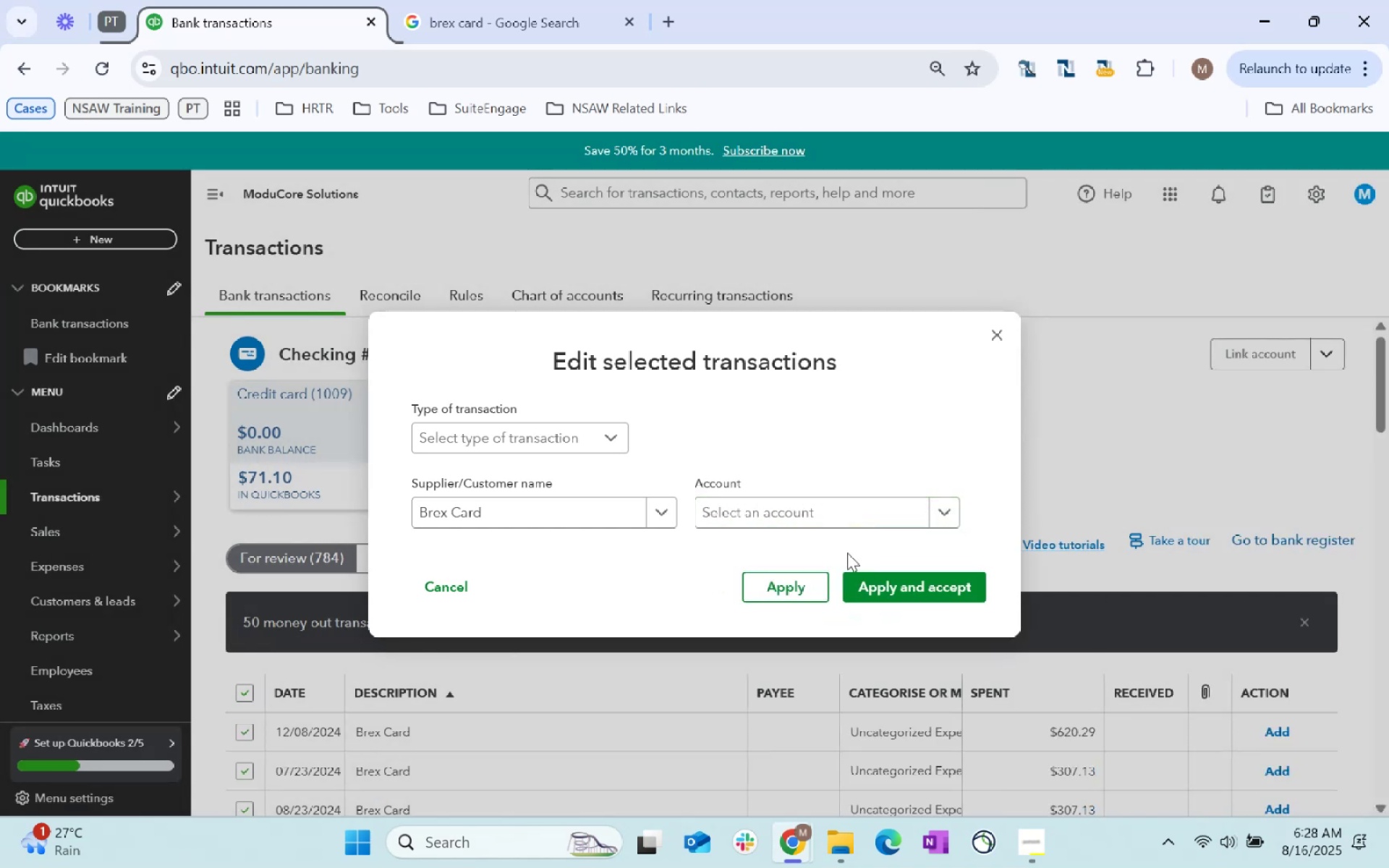 
left_click([819, 516])
 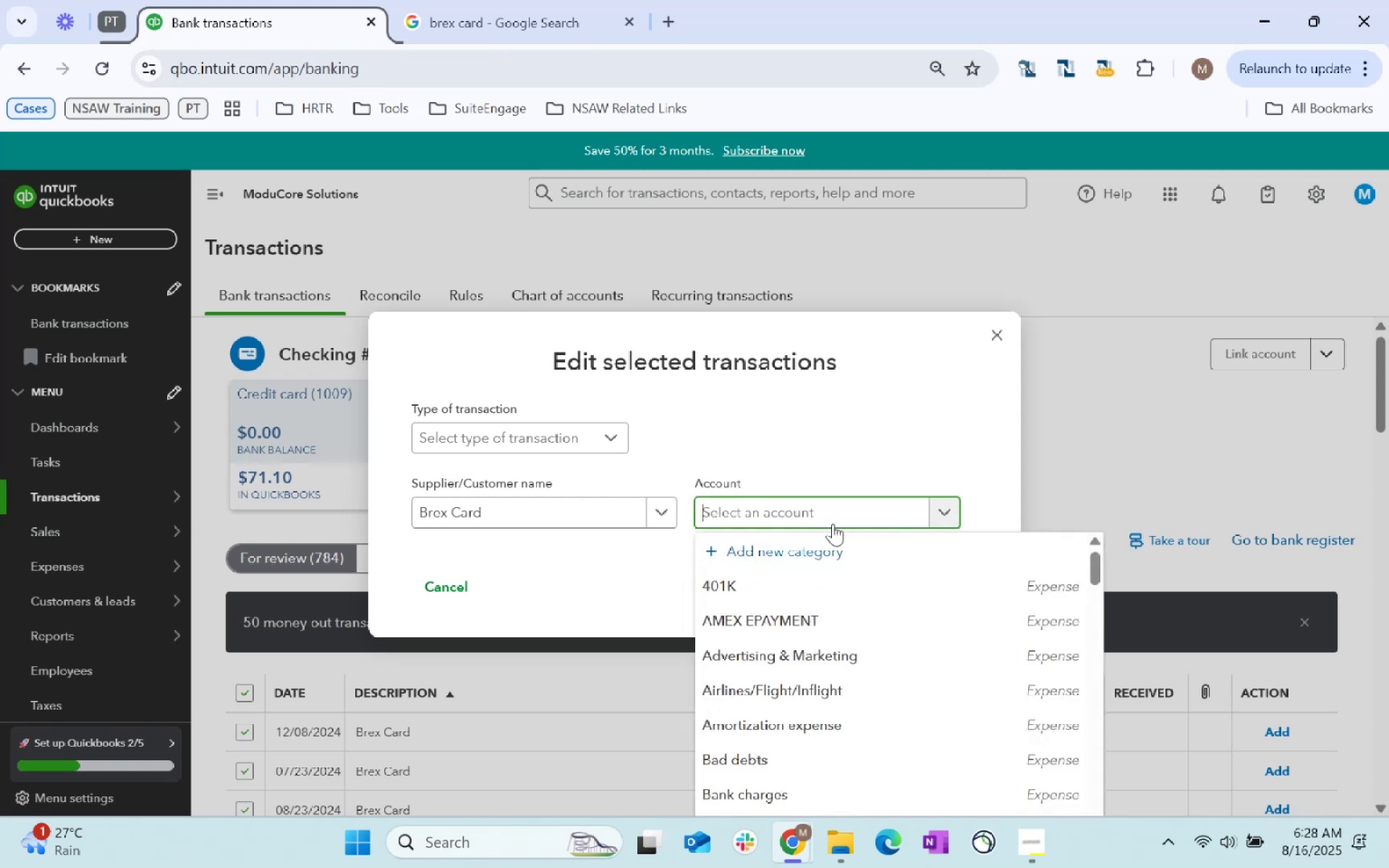 
type(Corpo)
key(Backspace)
 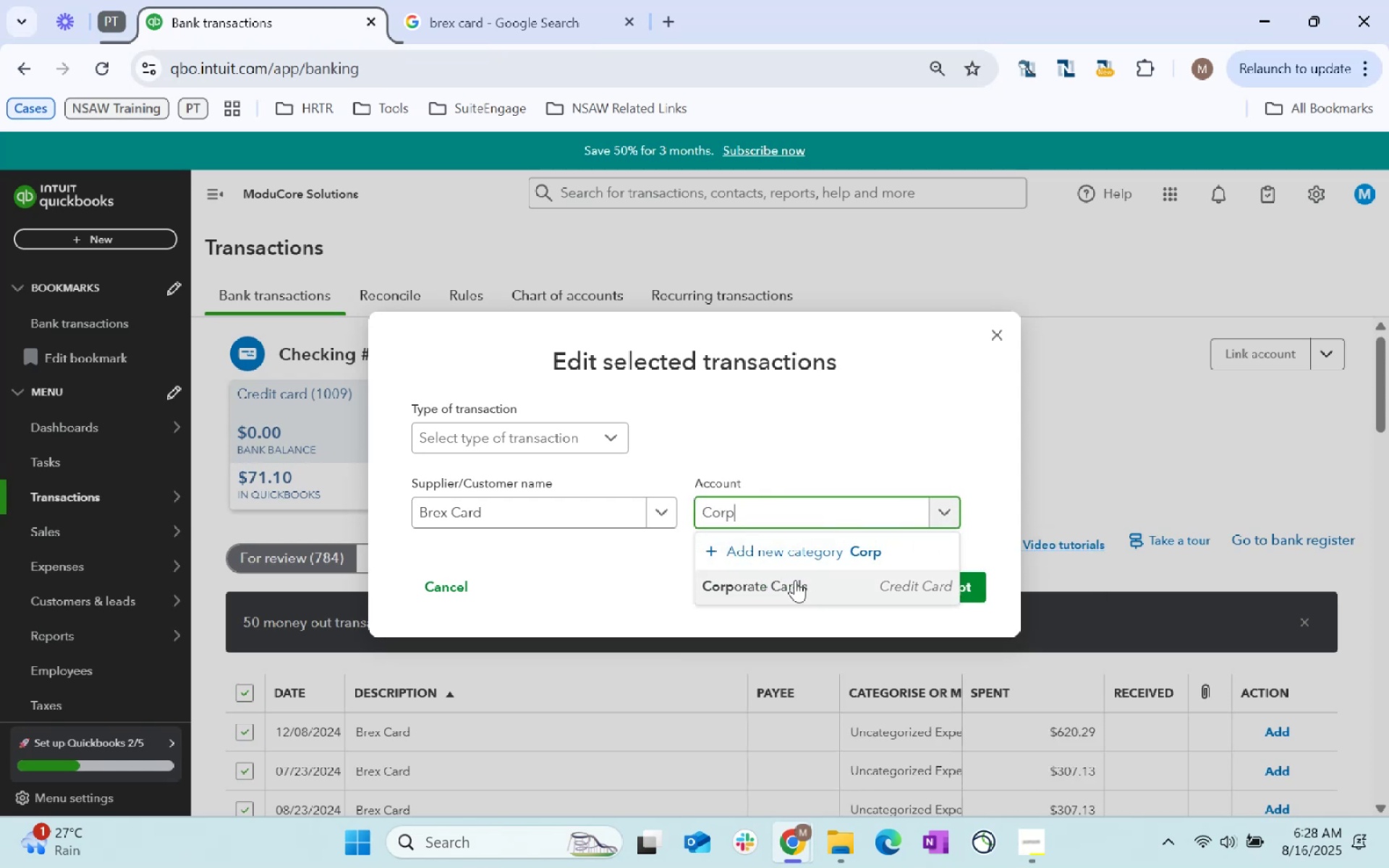 
left_click([795, 580])
 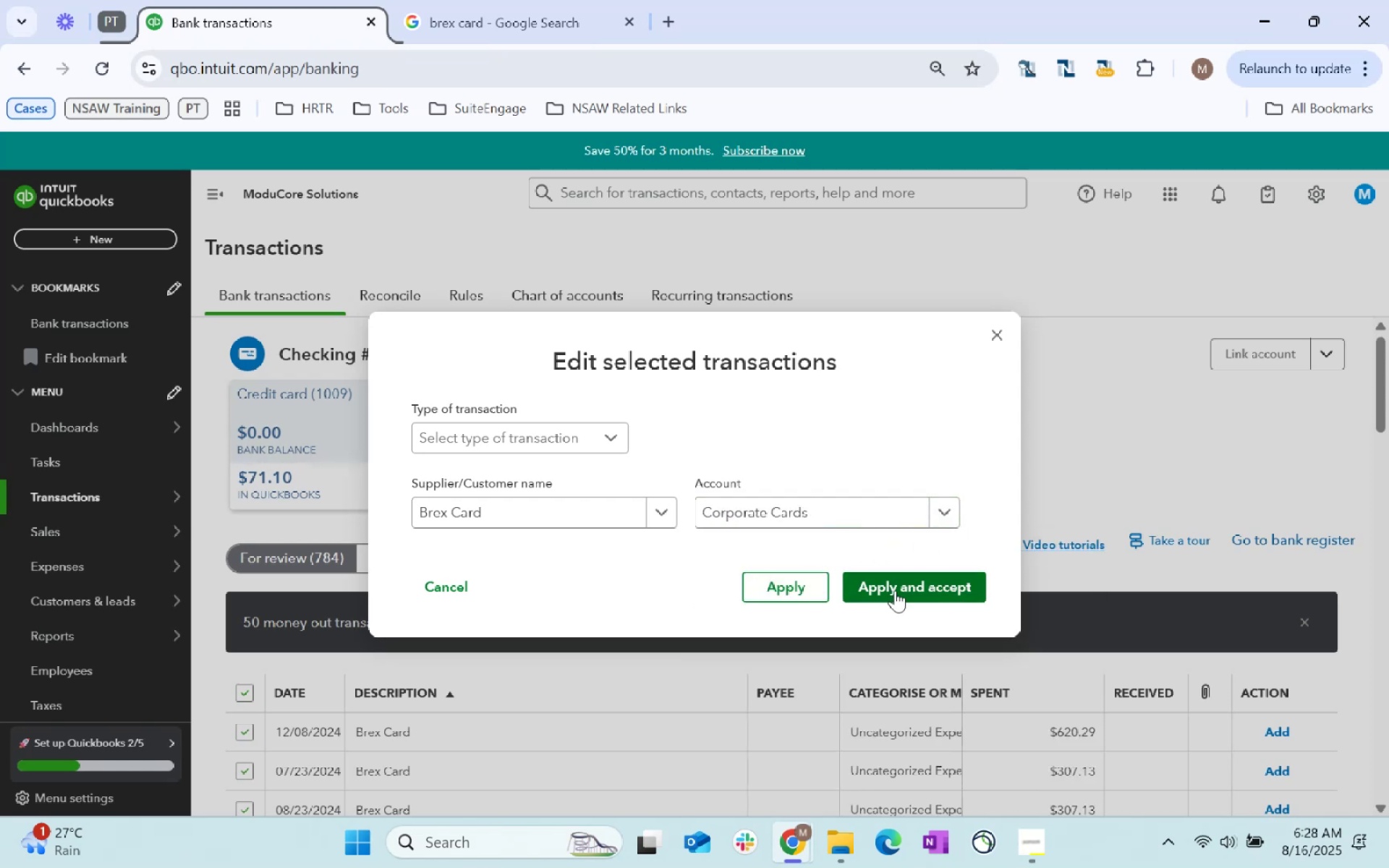 
left_click([895, 590])
 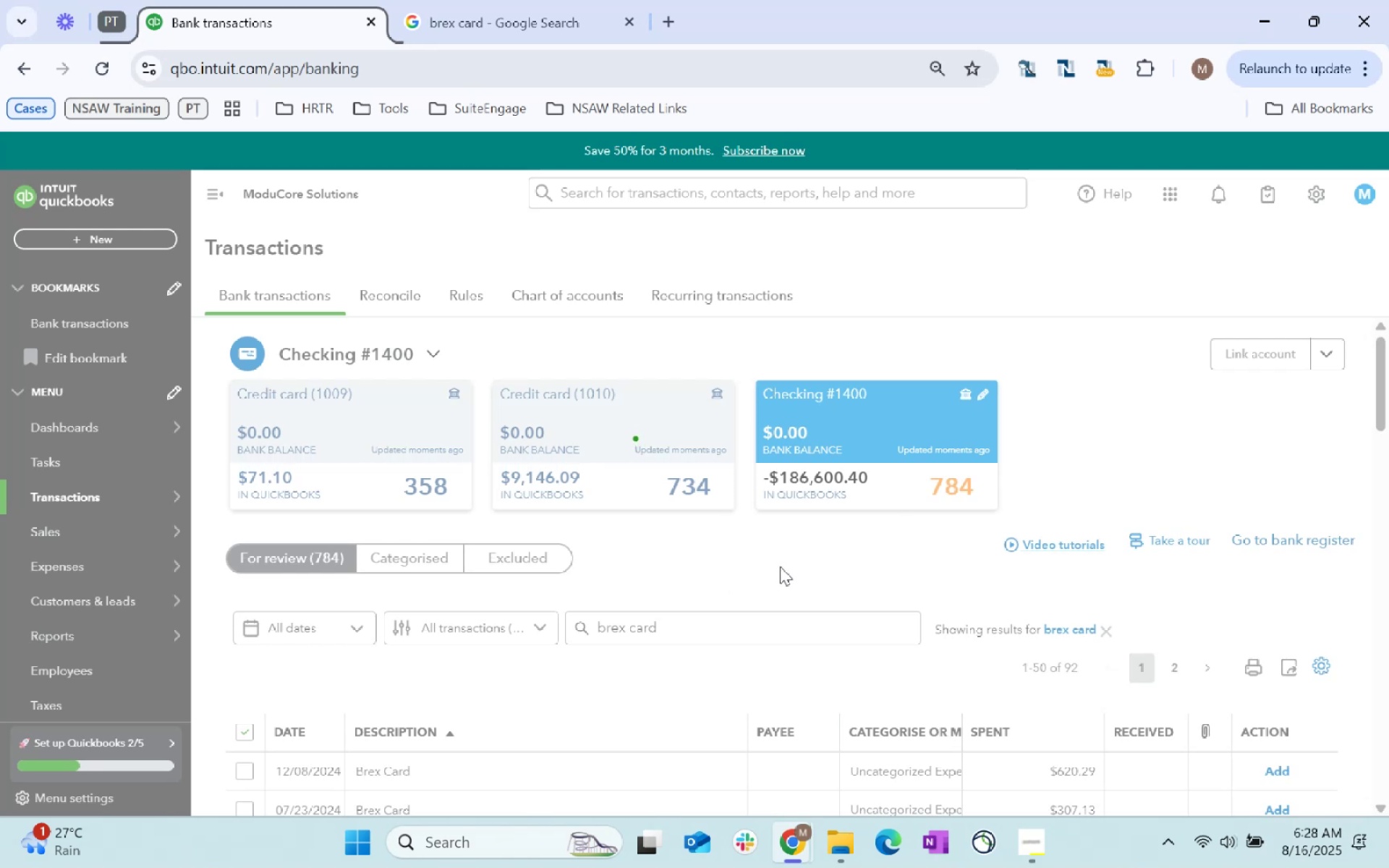 
wait(10.83)
 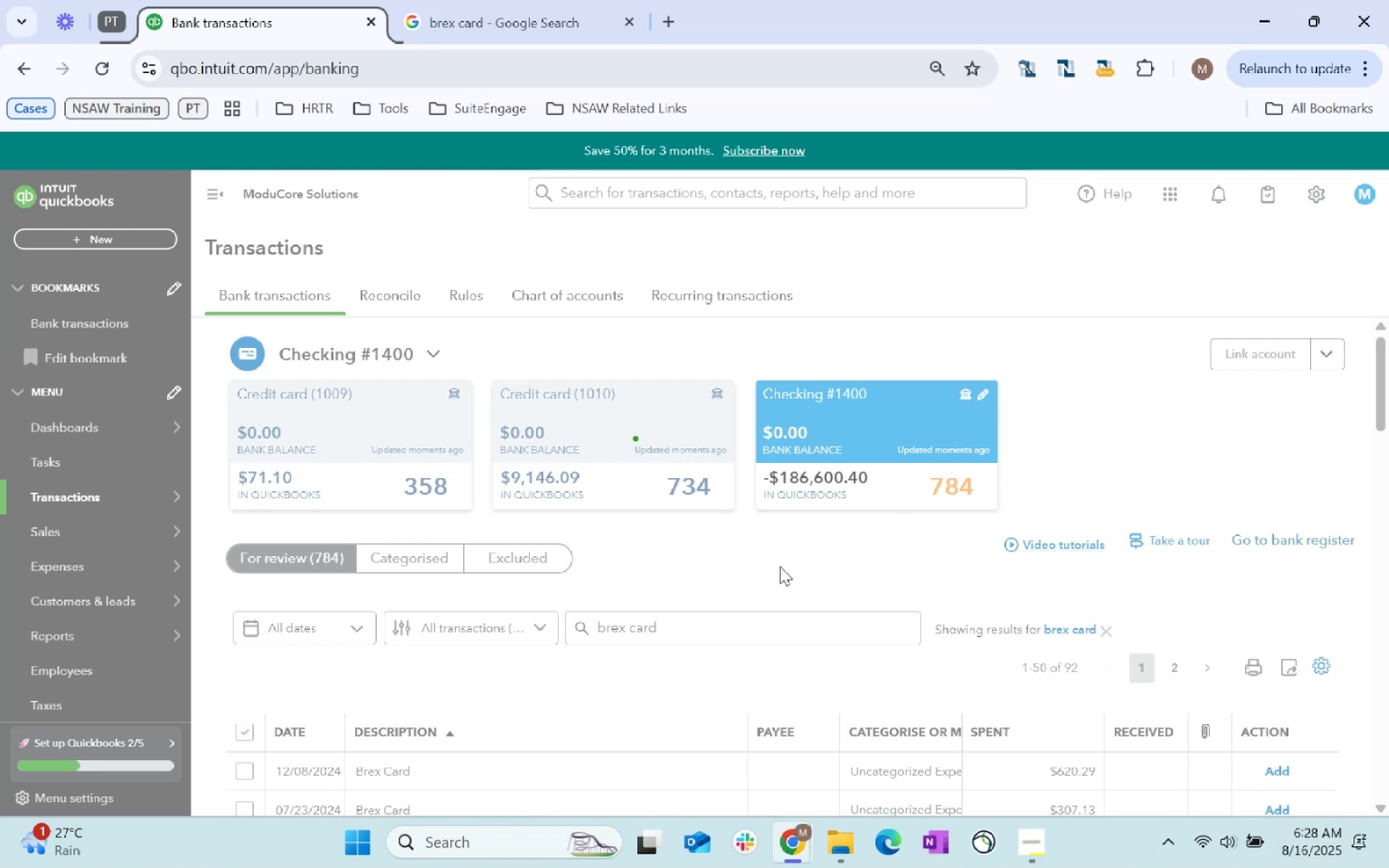 
scroll: coordinate [684, 481], scroll_direction: down, amount: 3.0
 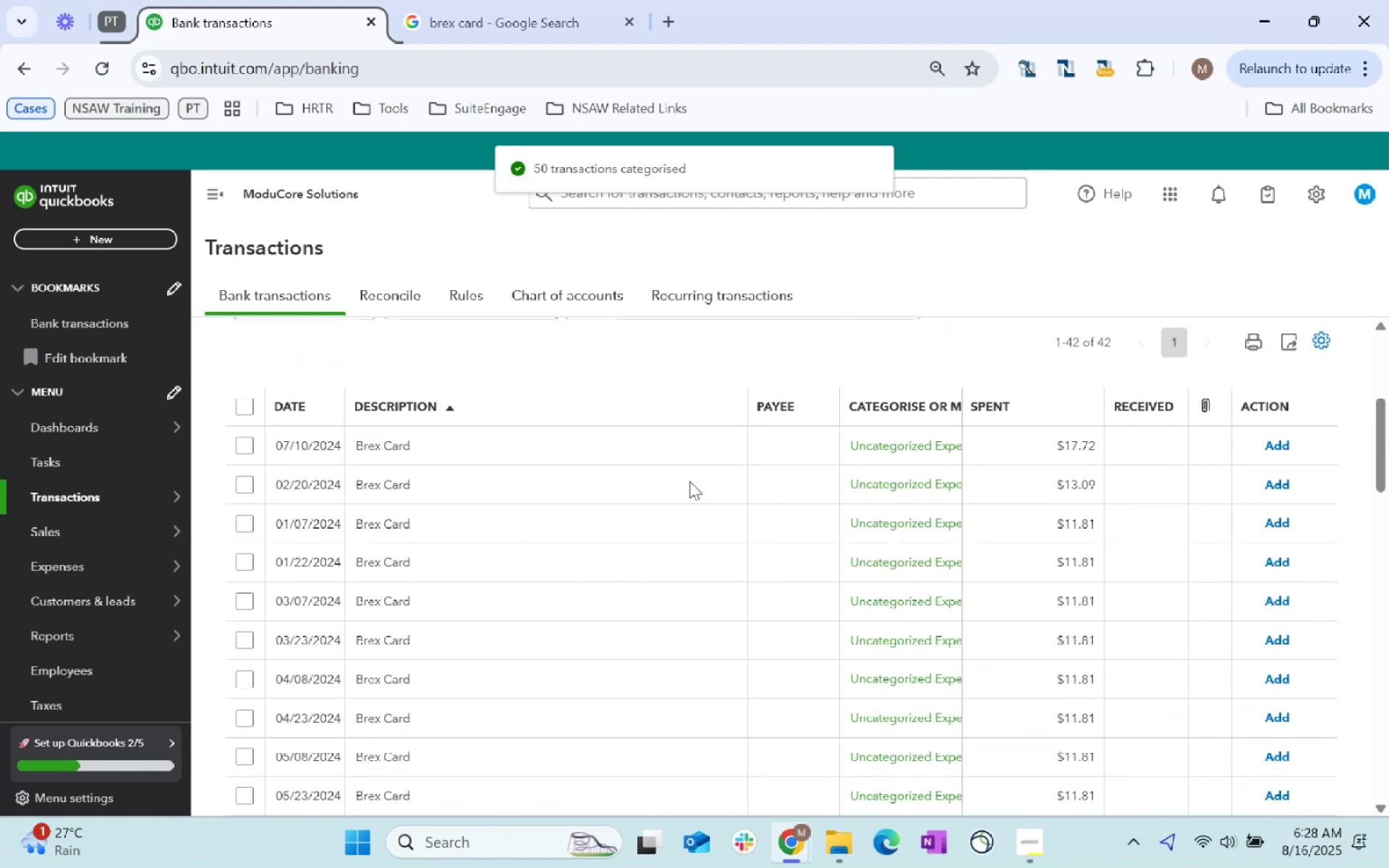 
scroll: coordinate [708, 481], scroll_direction: up, amount: 1.0
 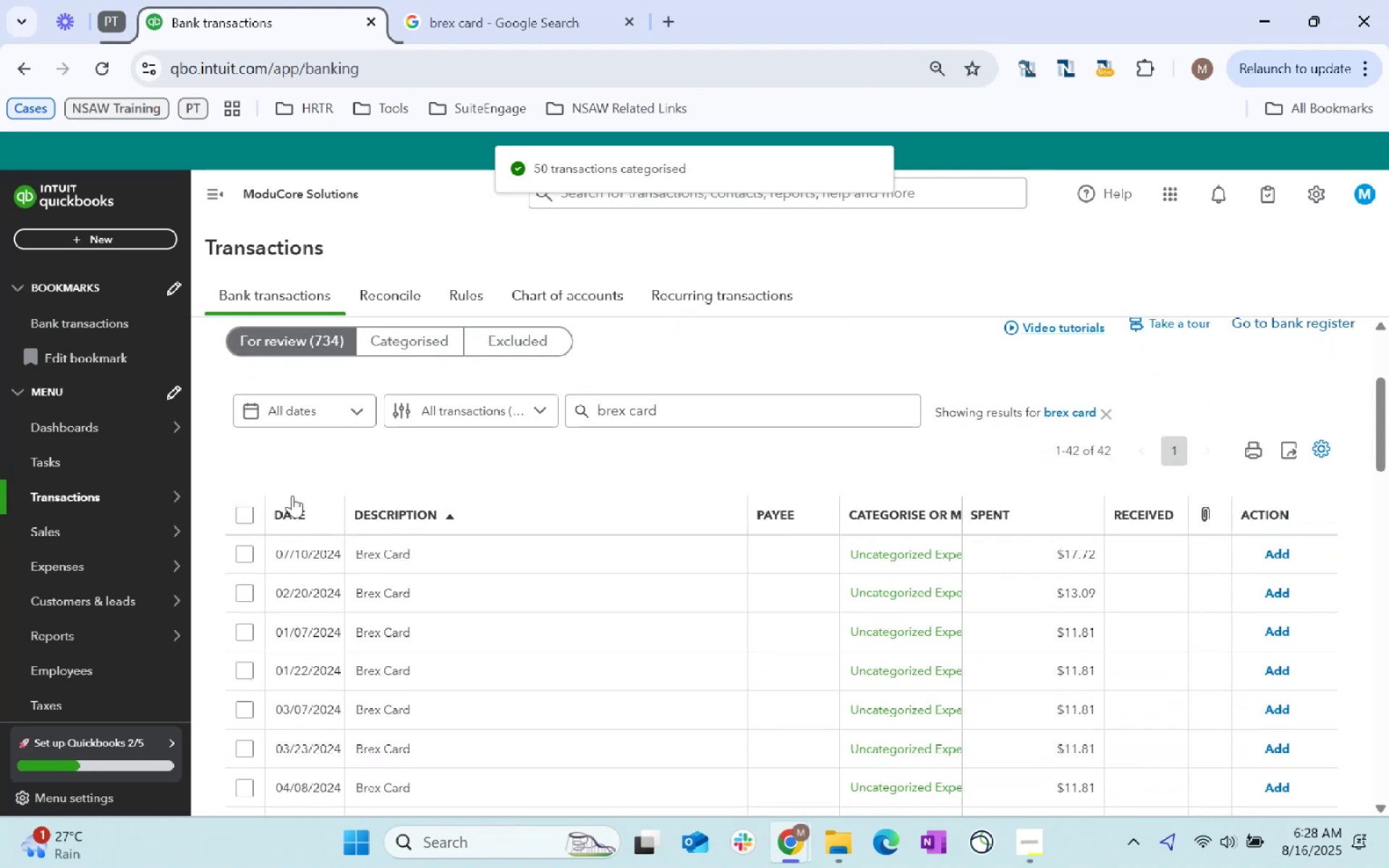 
left_click([246, 522])
 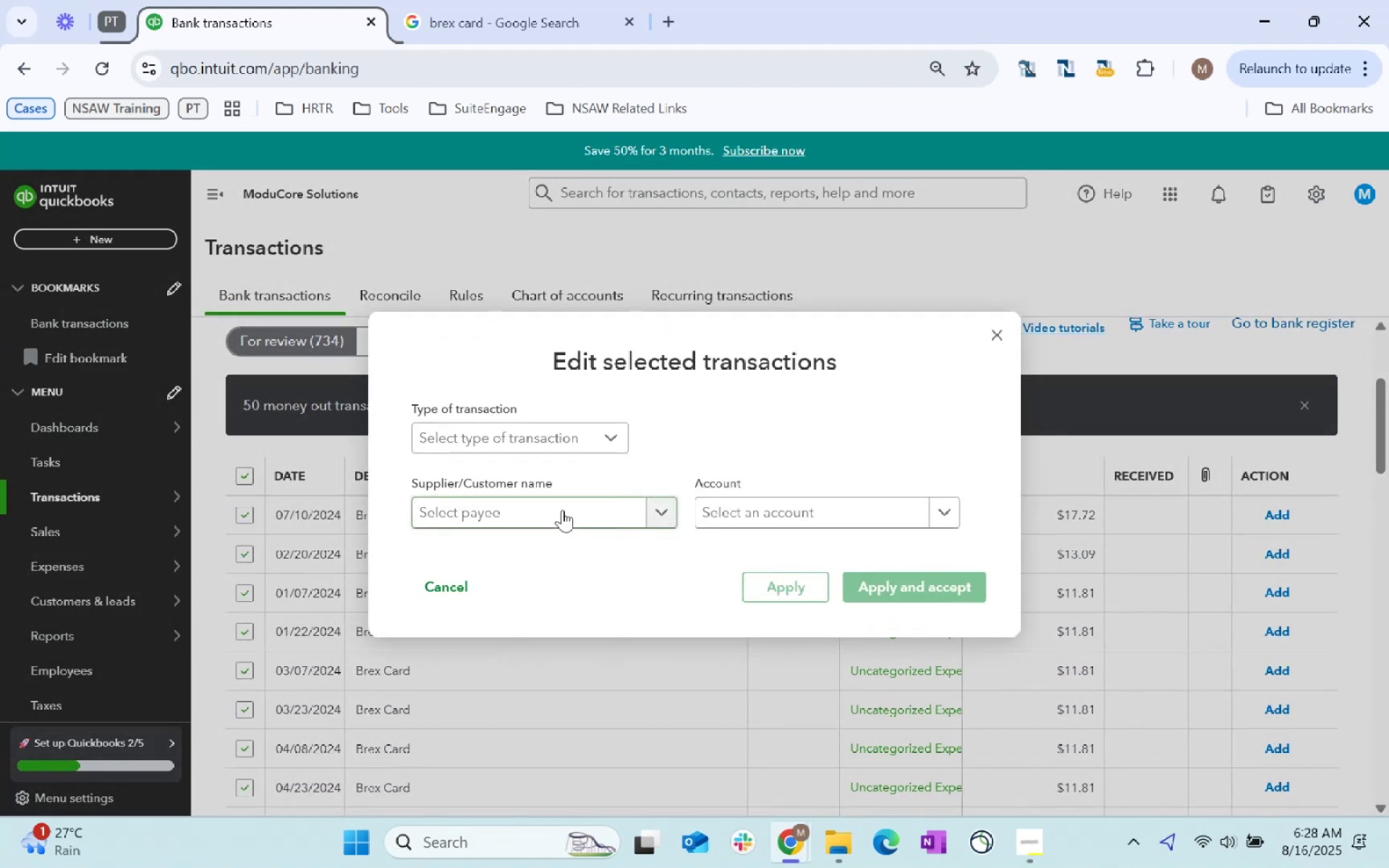 
type(Brex)
 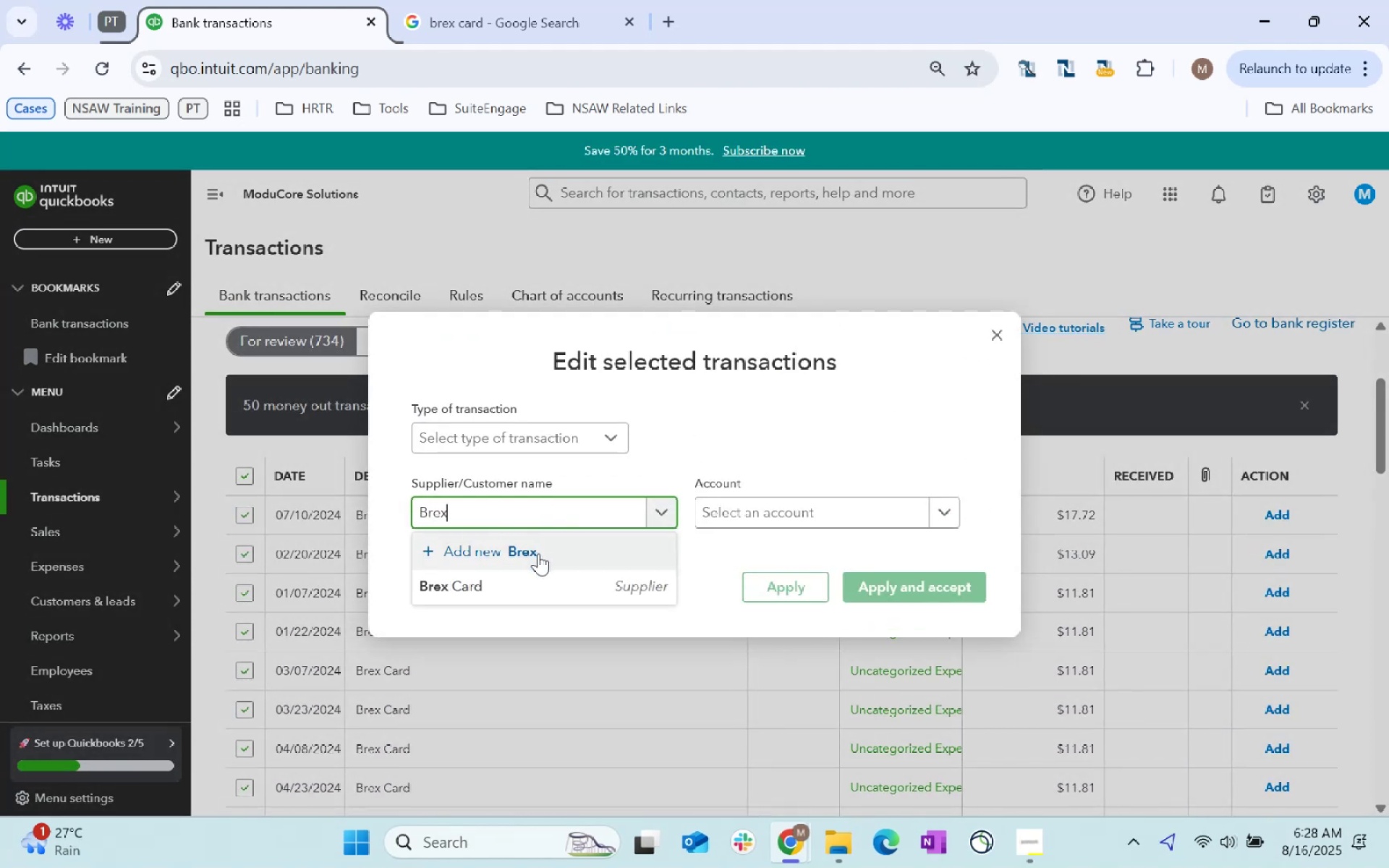 
left_click([540, 572])
 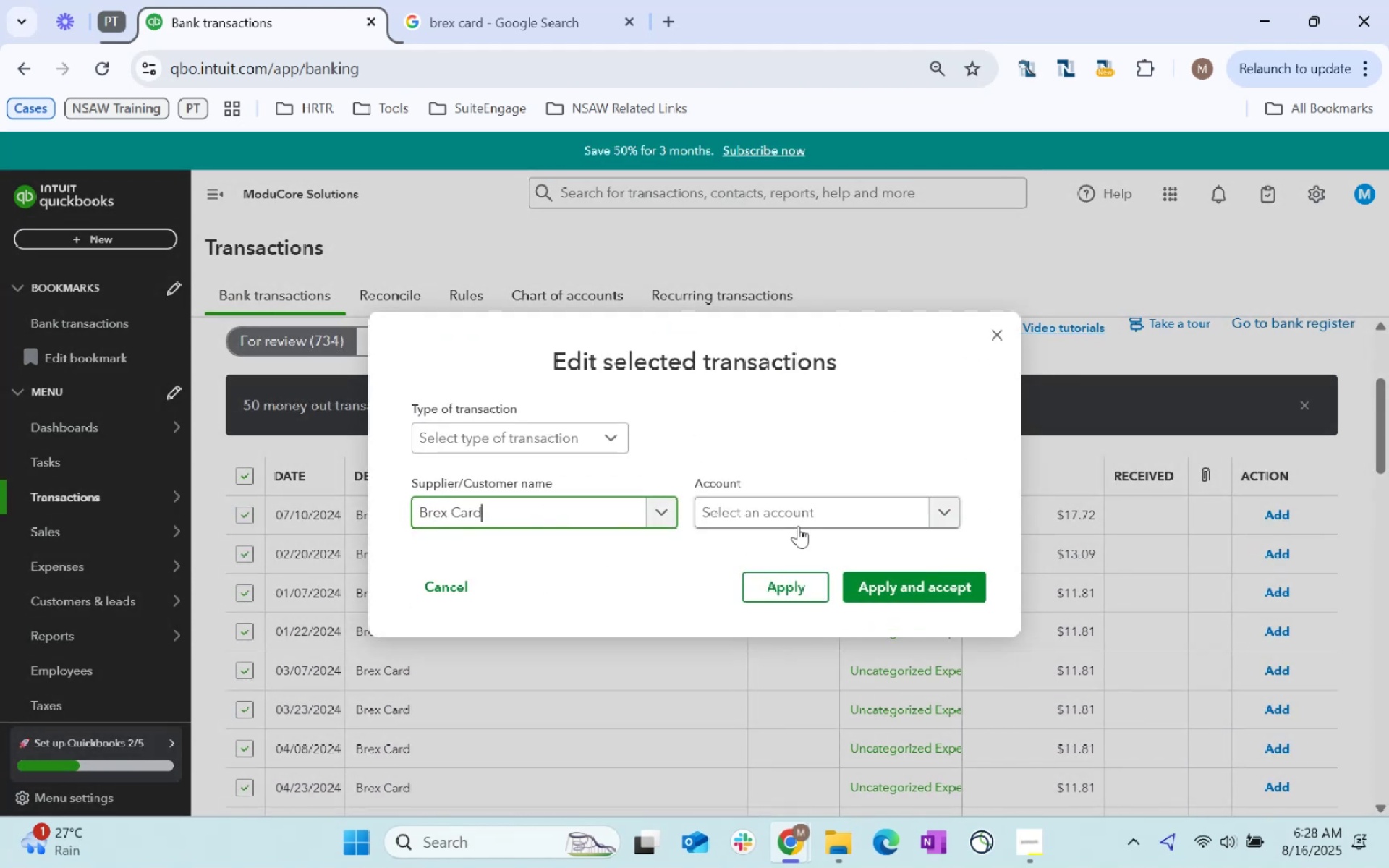 
left_click([798, 524])
 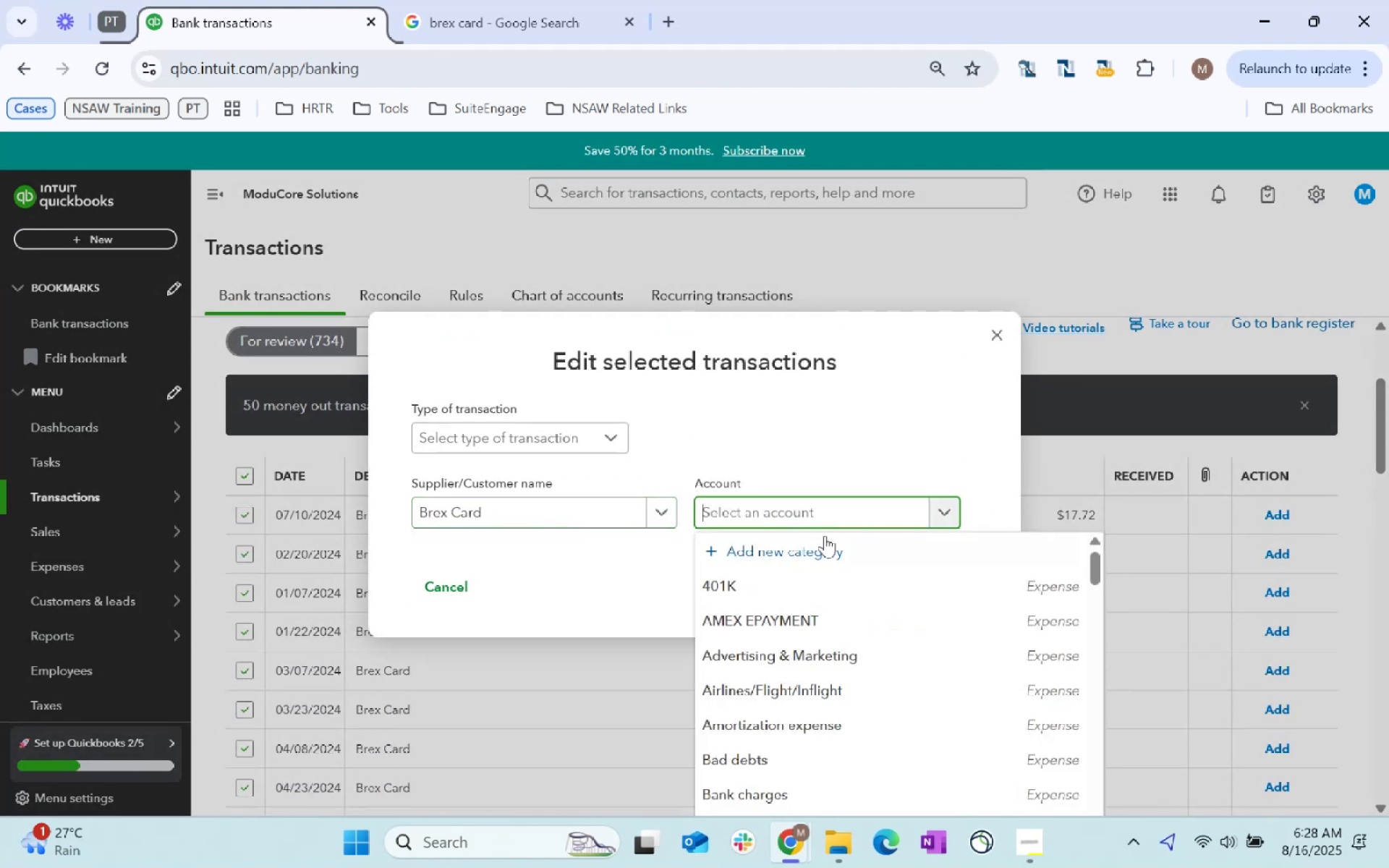 
type(Corpo)
key(Backspace)
 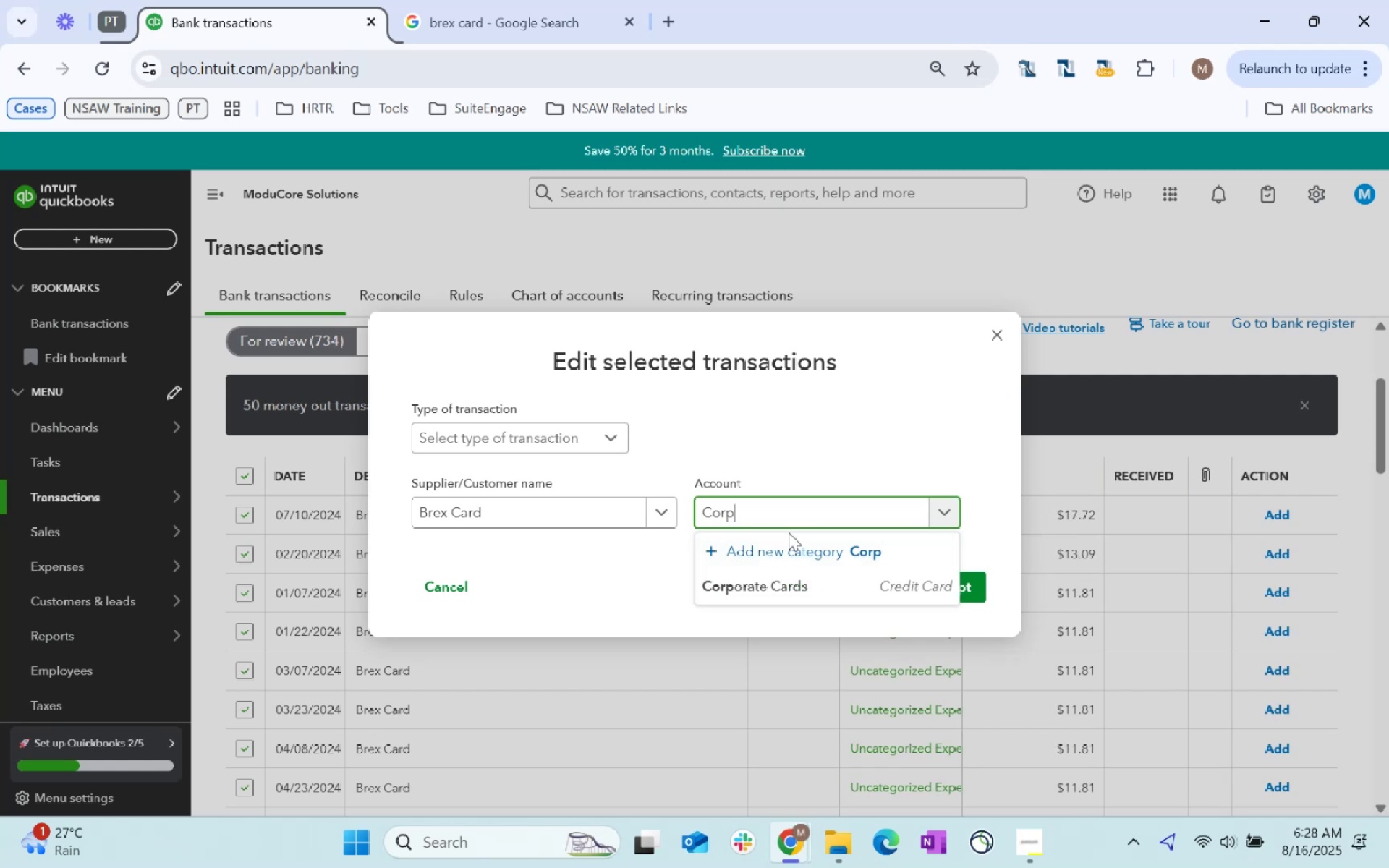 
left_click([743, 587])
 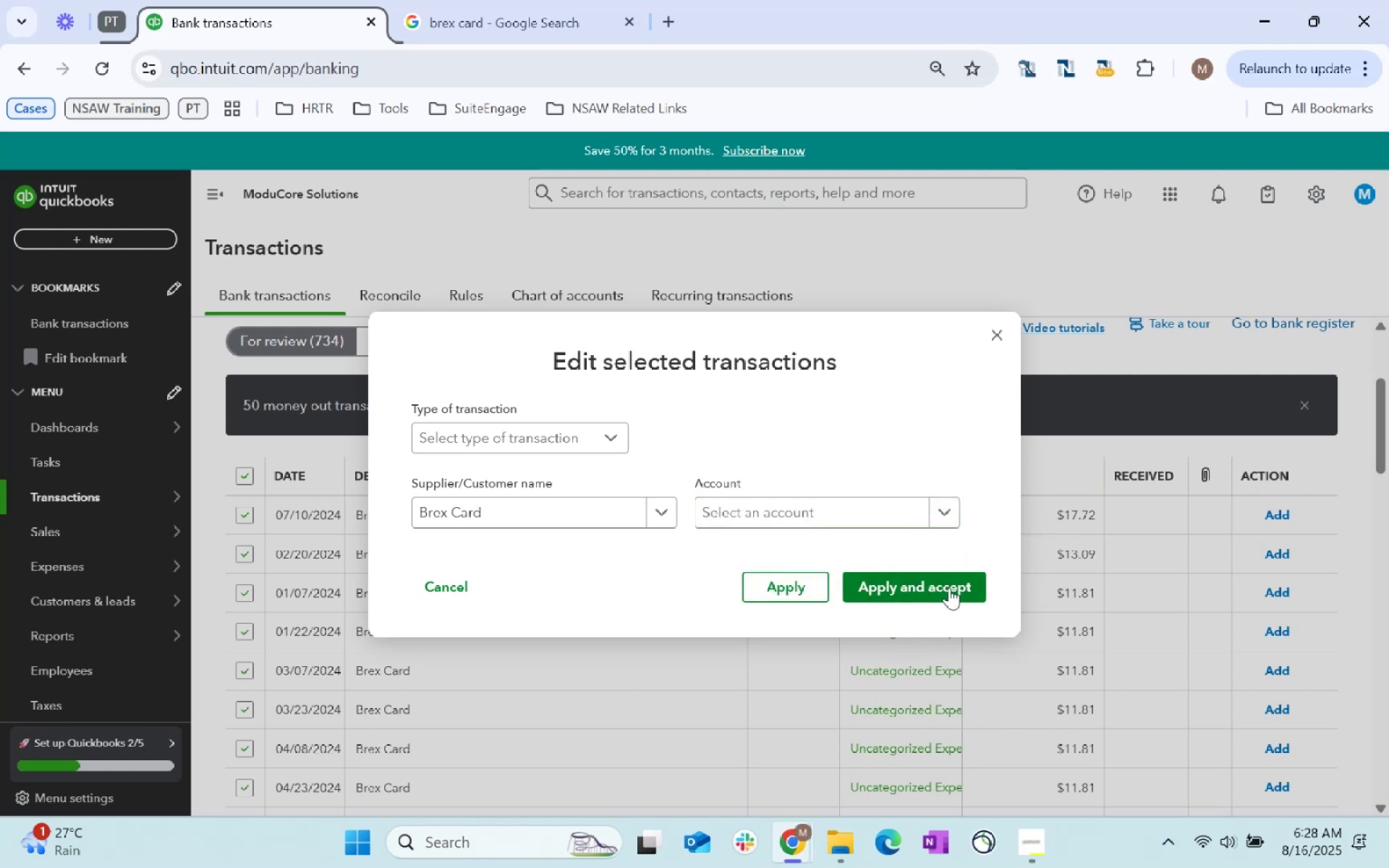 
left_click([964, 585])
 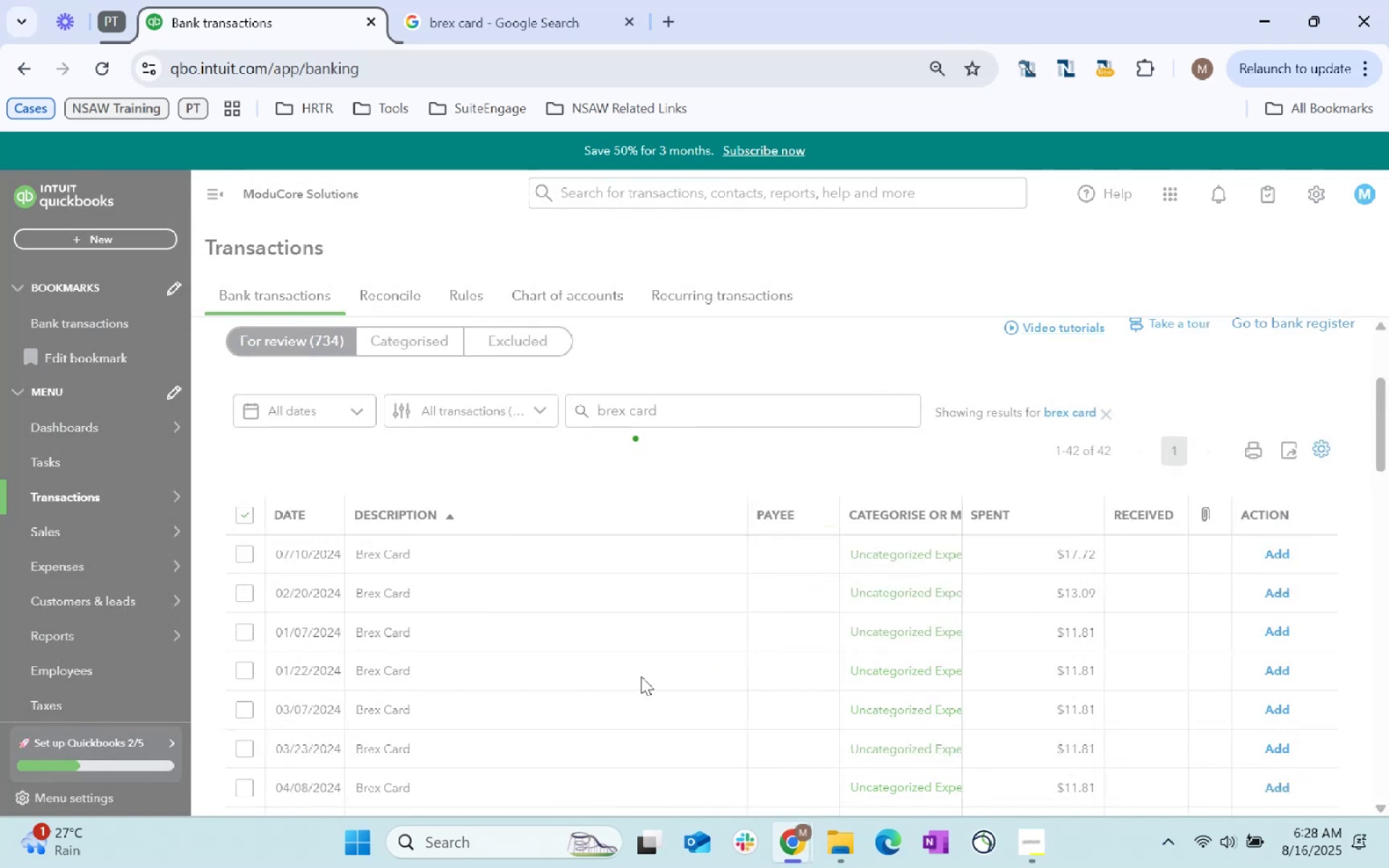 
wait(10.65)
 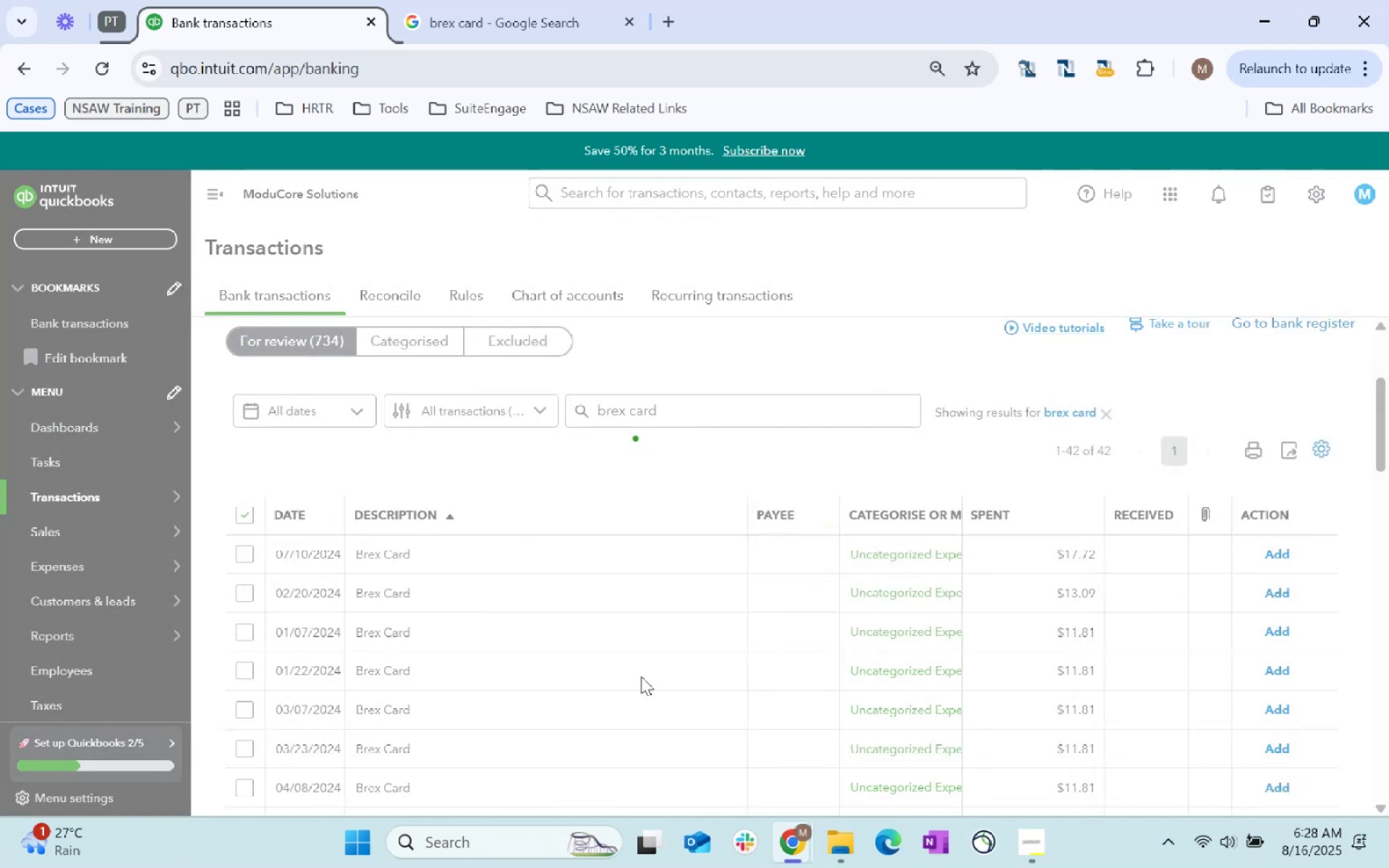 
left_click([1083, 509])
 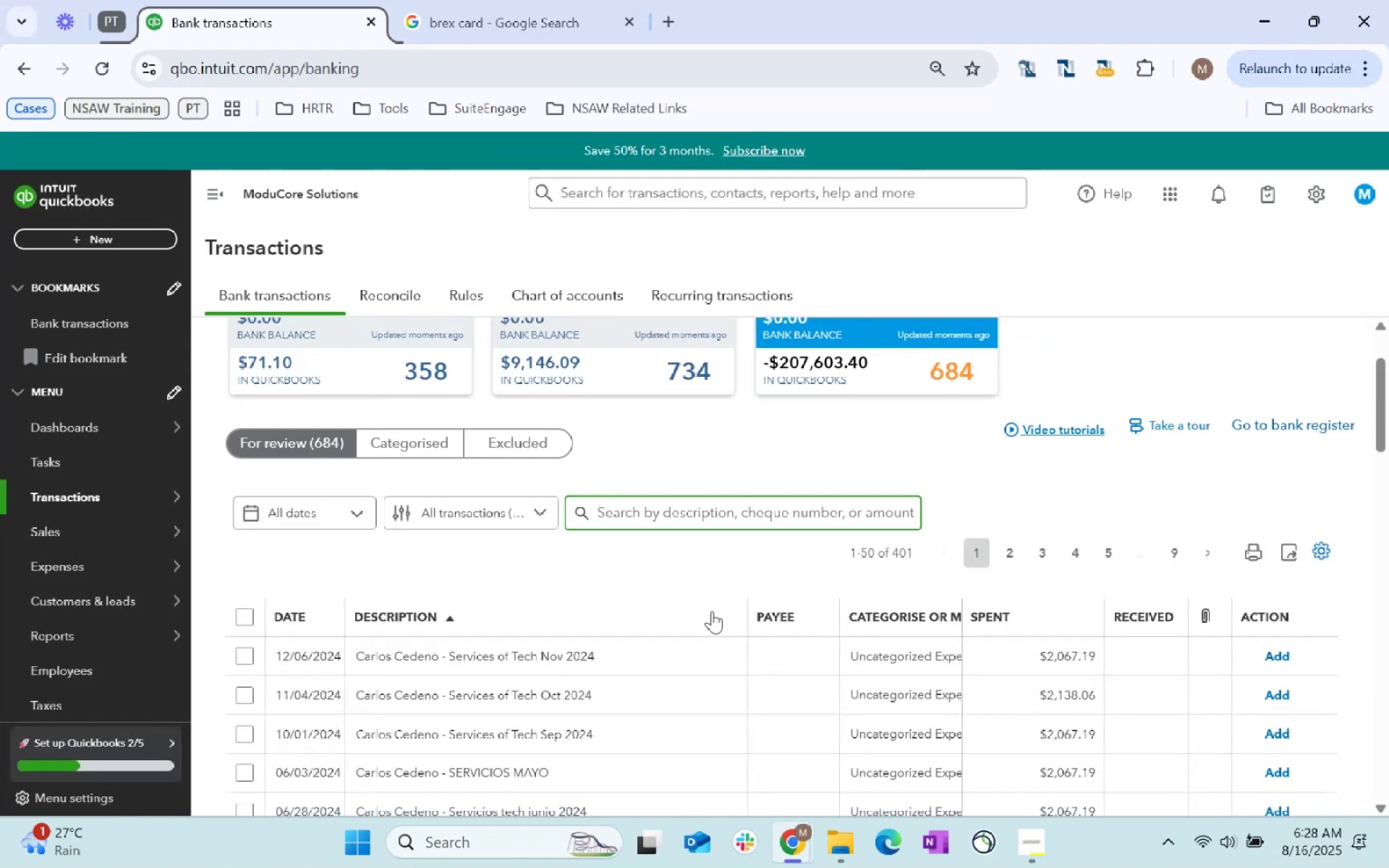 
scroll: coordinate [712, 611], scroll_direction: down, amount: 2.0
 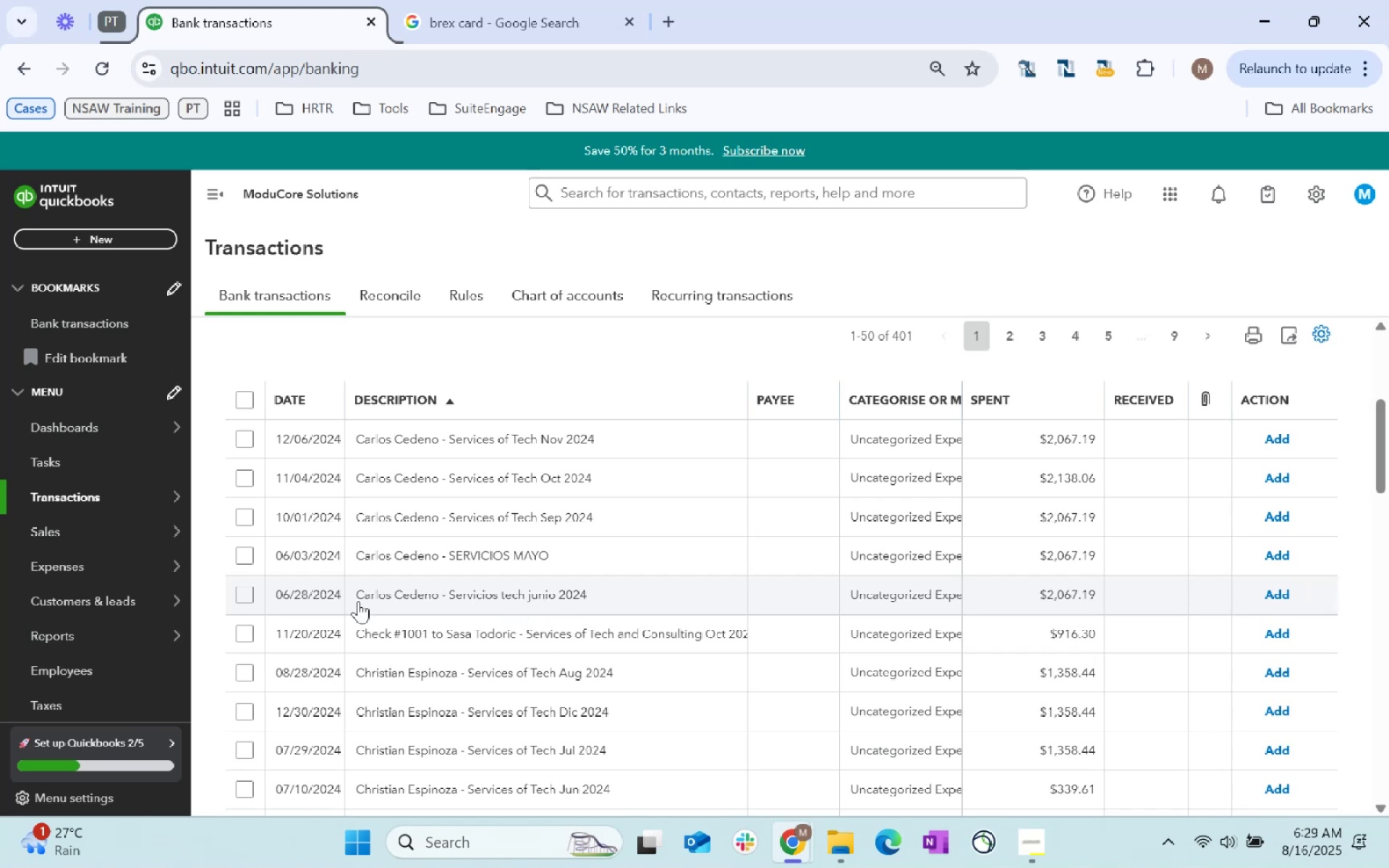 
wait(5.61)
 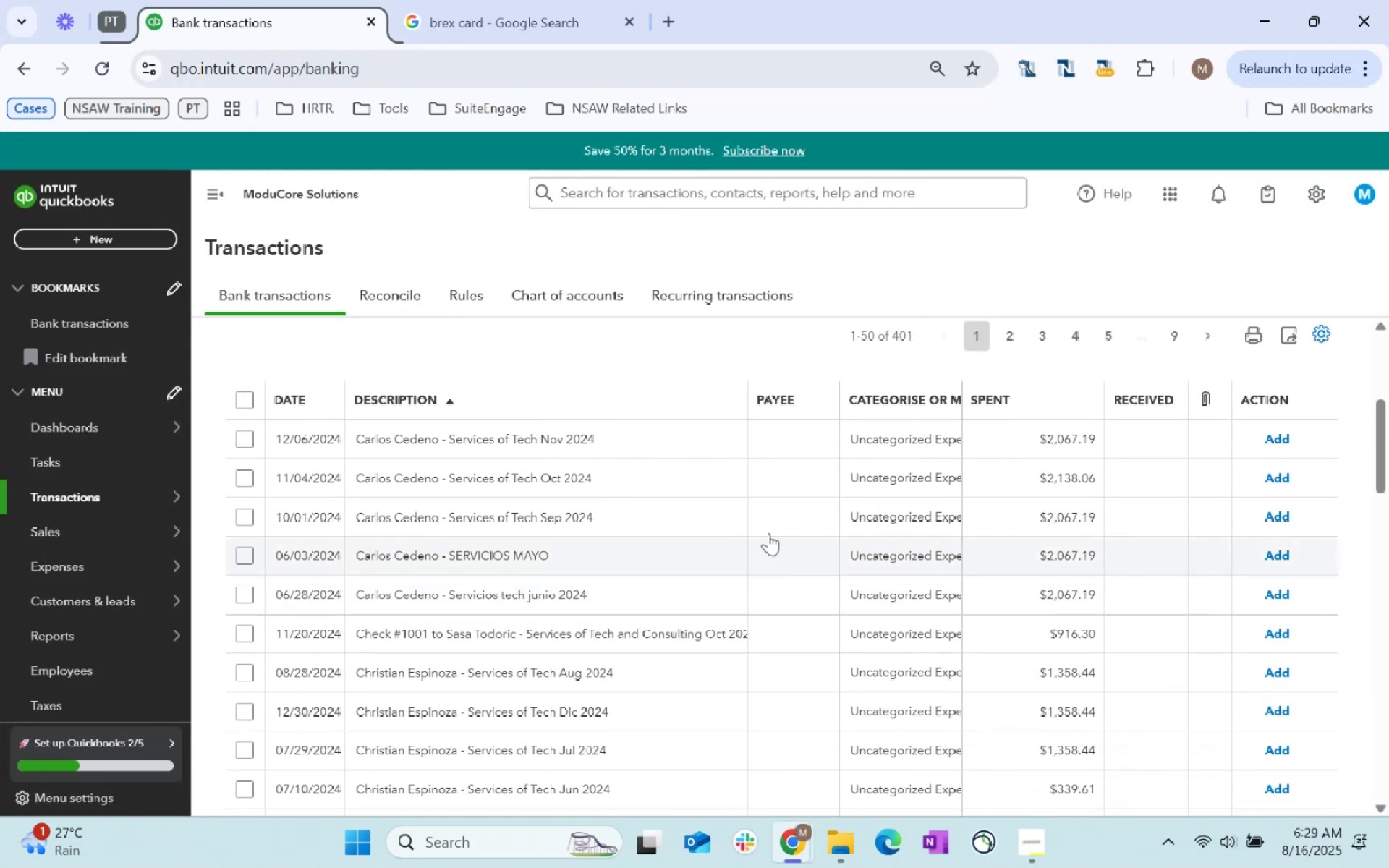 
left_click([445, 443])
 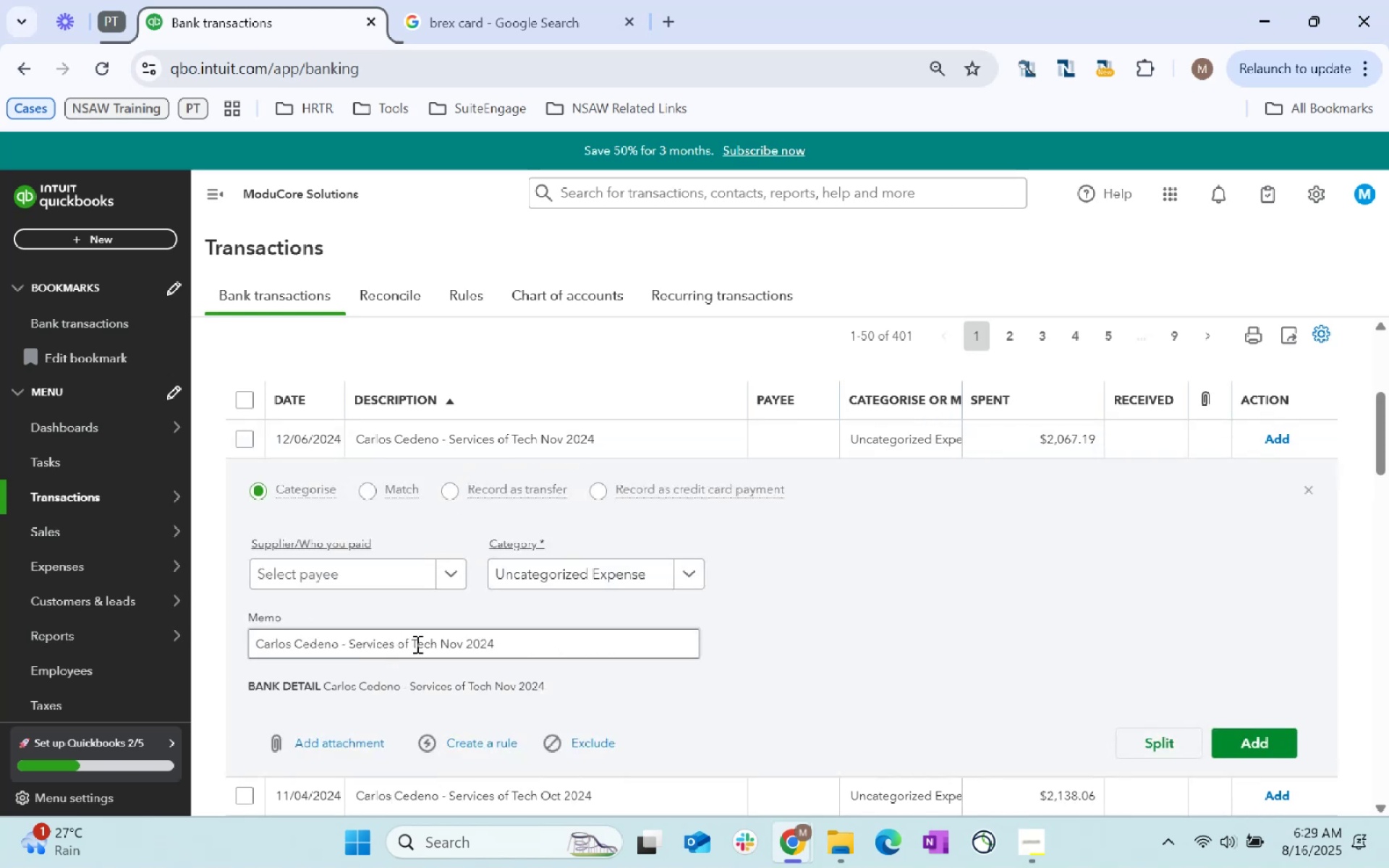 
left_click([365, 561])
 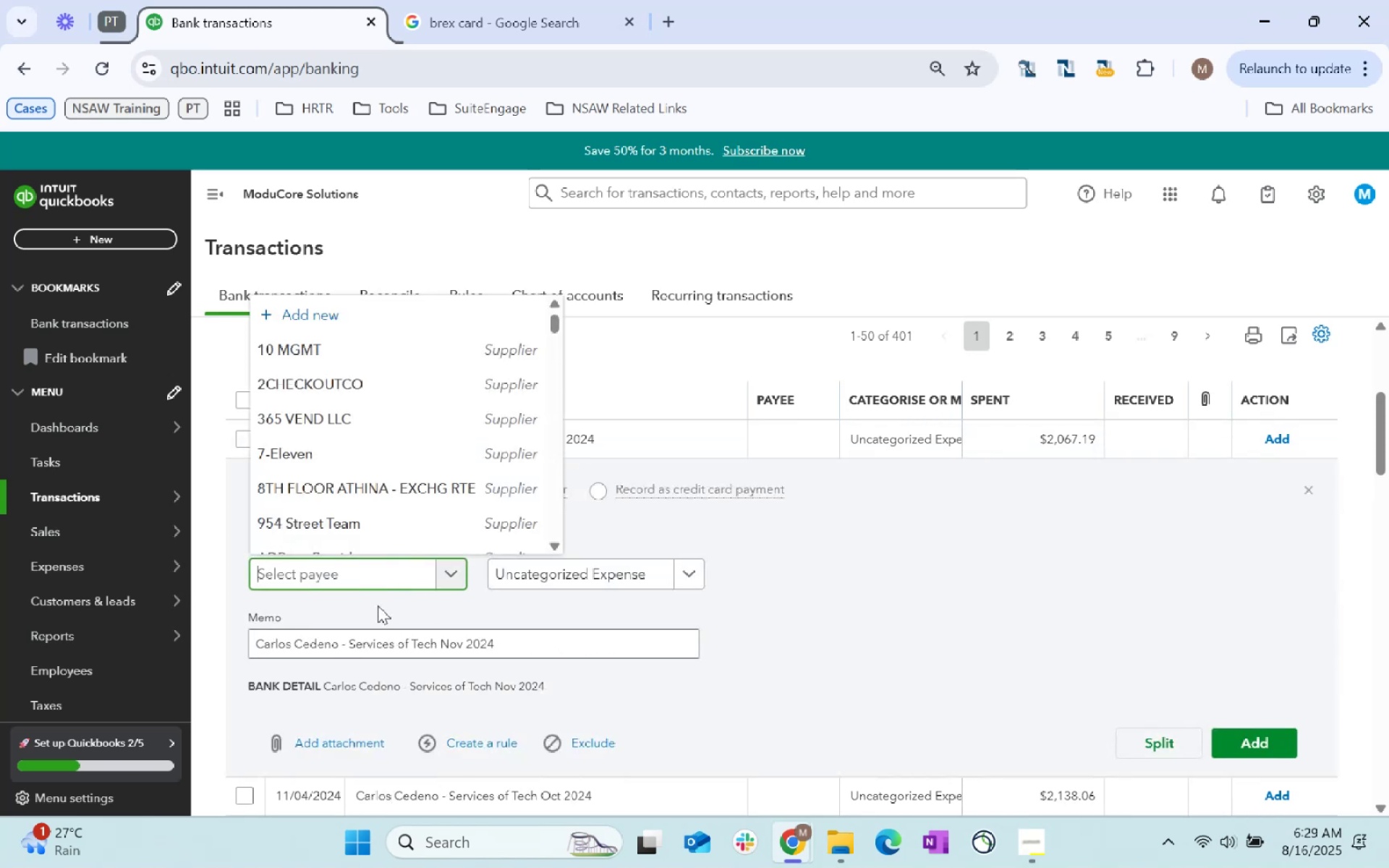 
type(Carlos Cedeno)
key(Tab)
 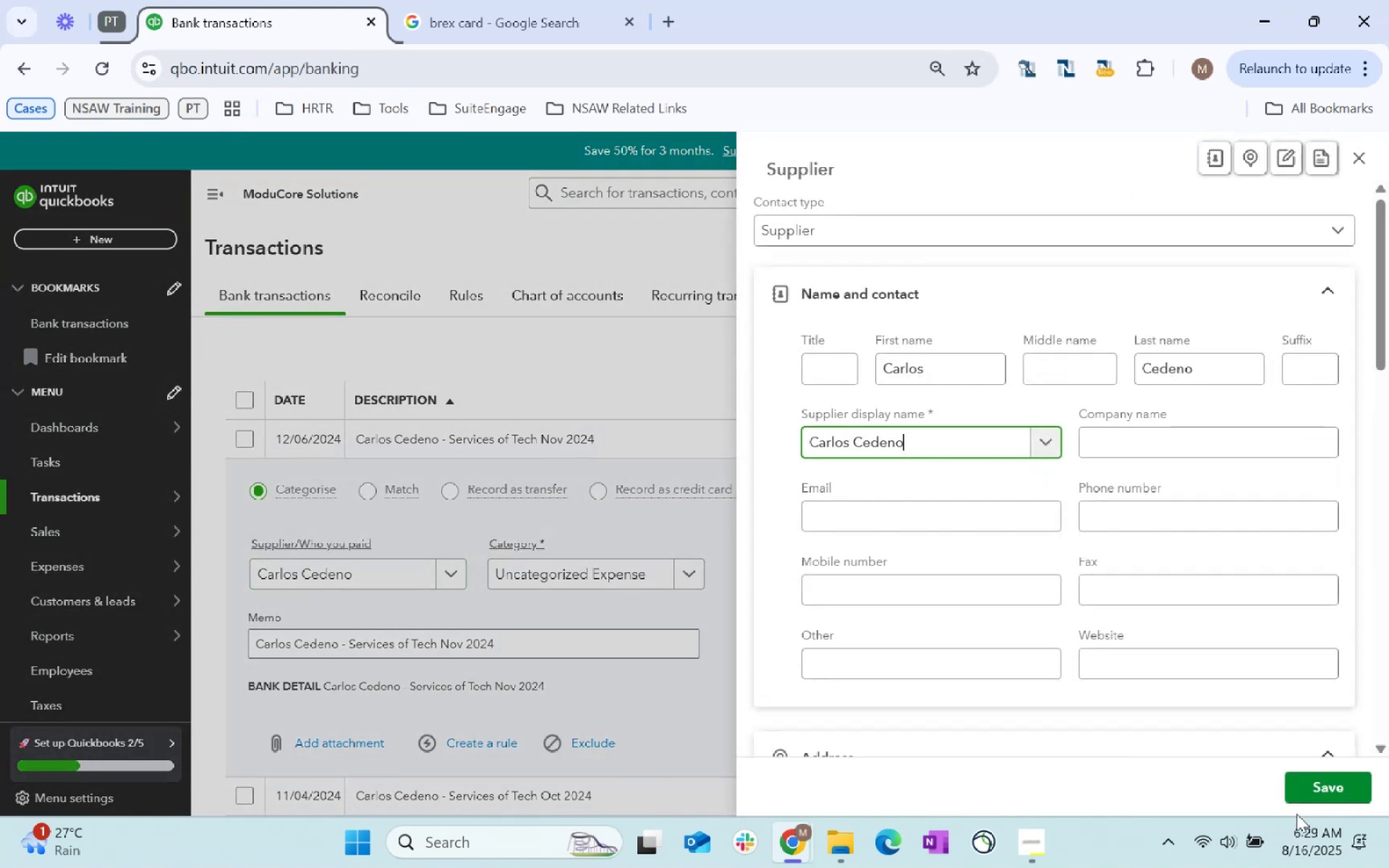 
left_click([1323, 793])
 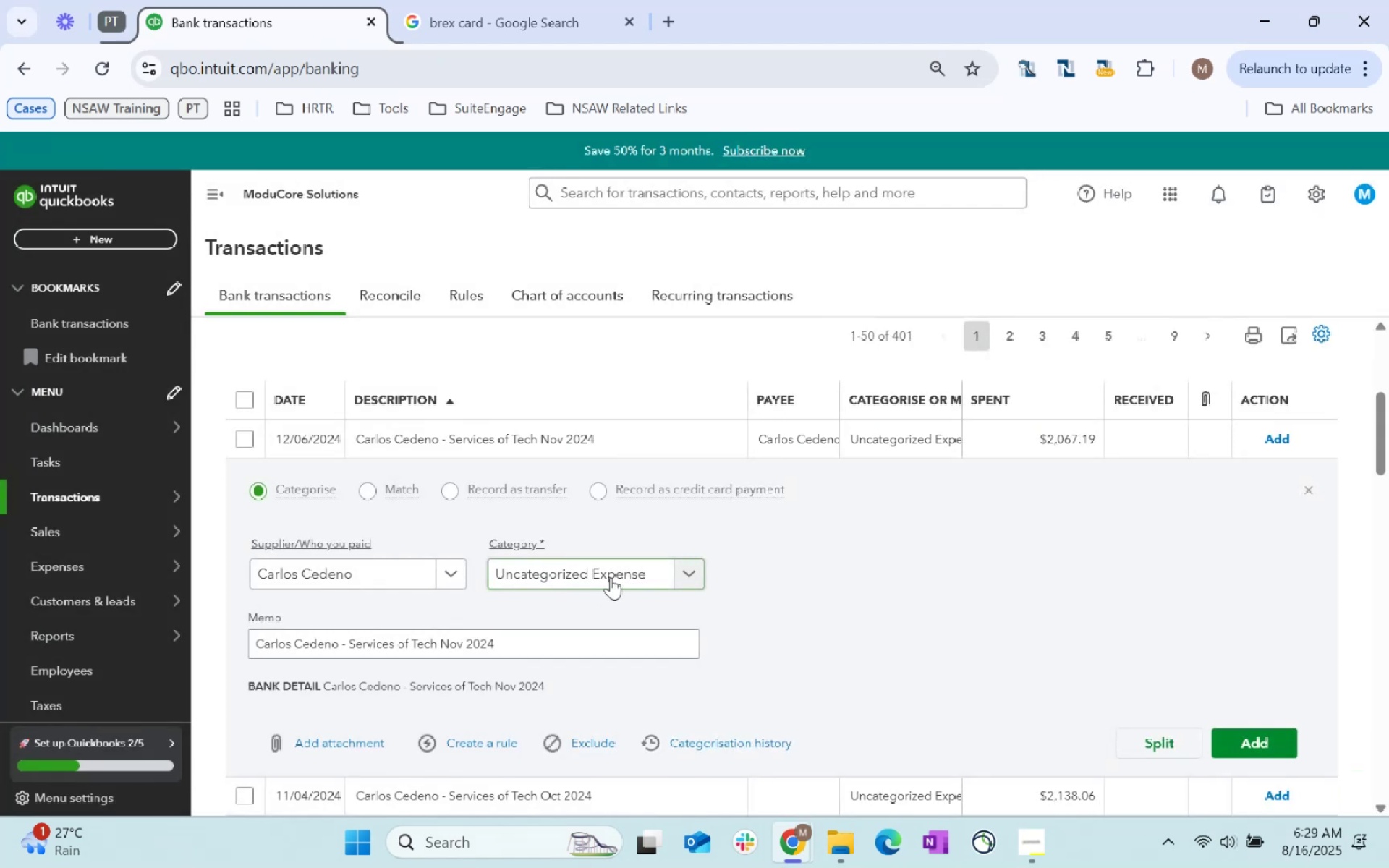 
key(Tab)
type(IT Professional)
 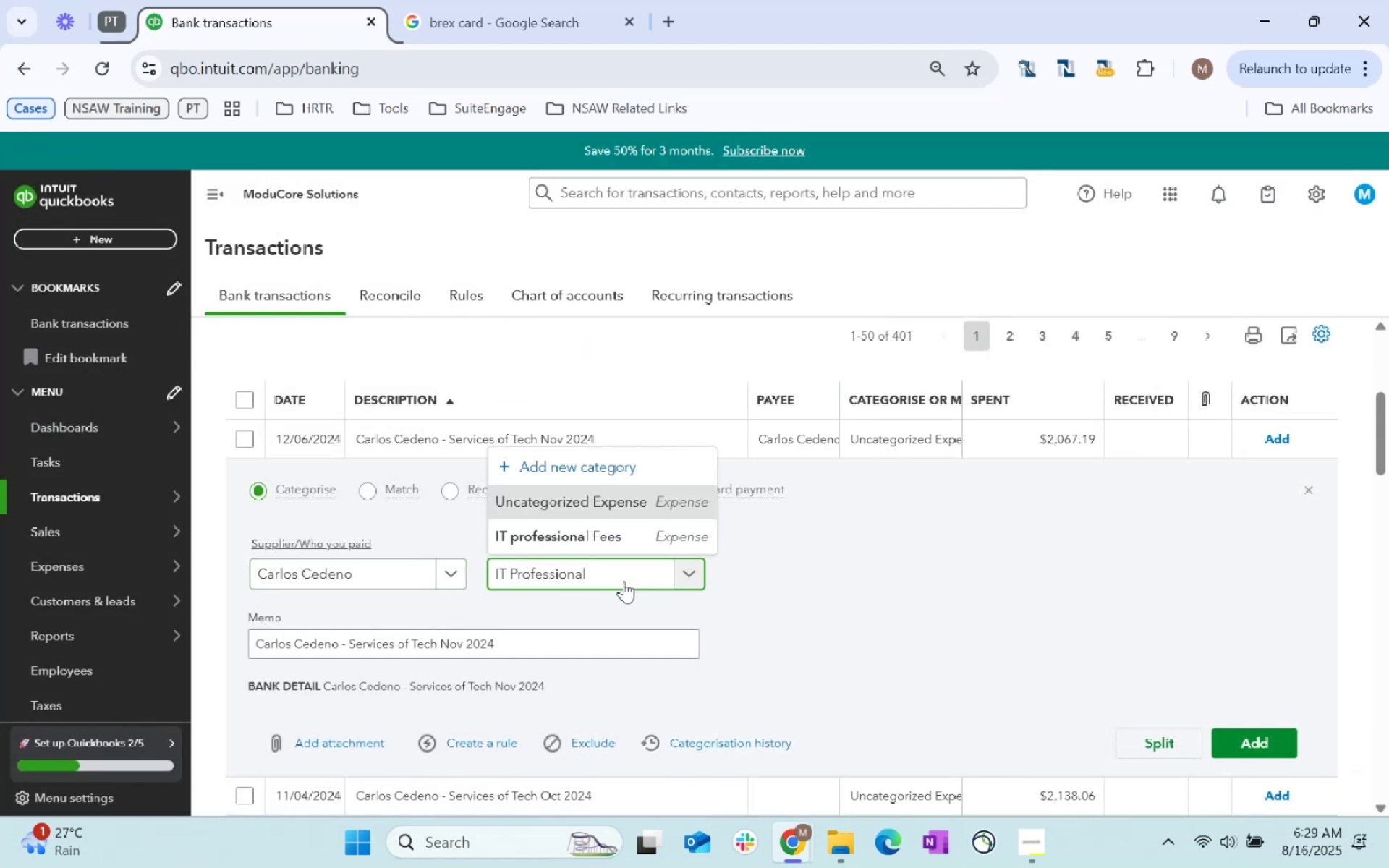 
left_click([597, 522])
 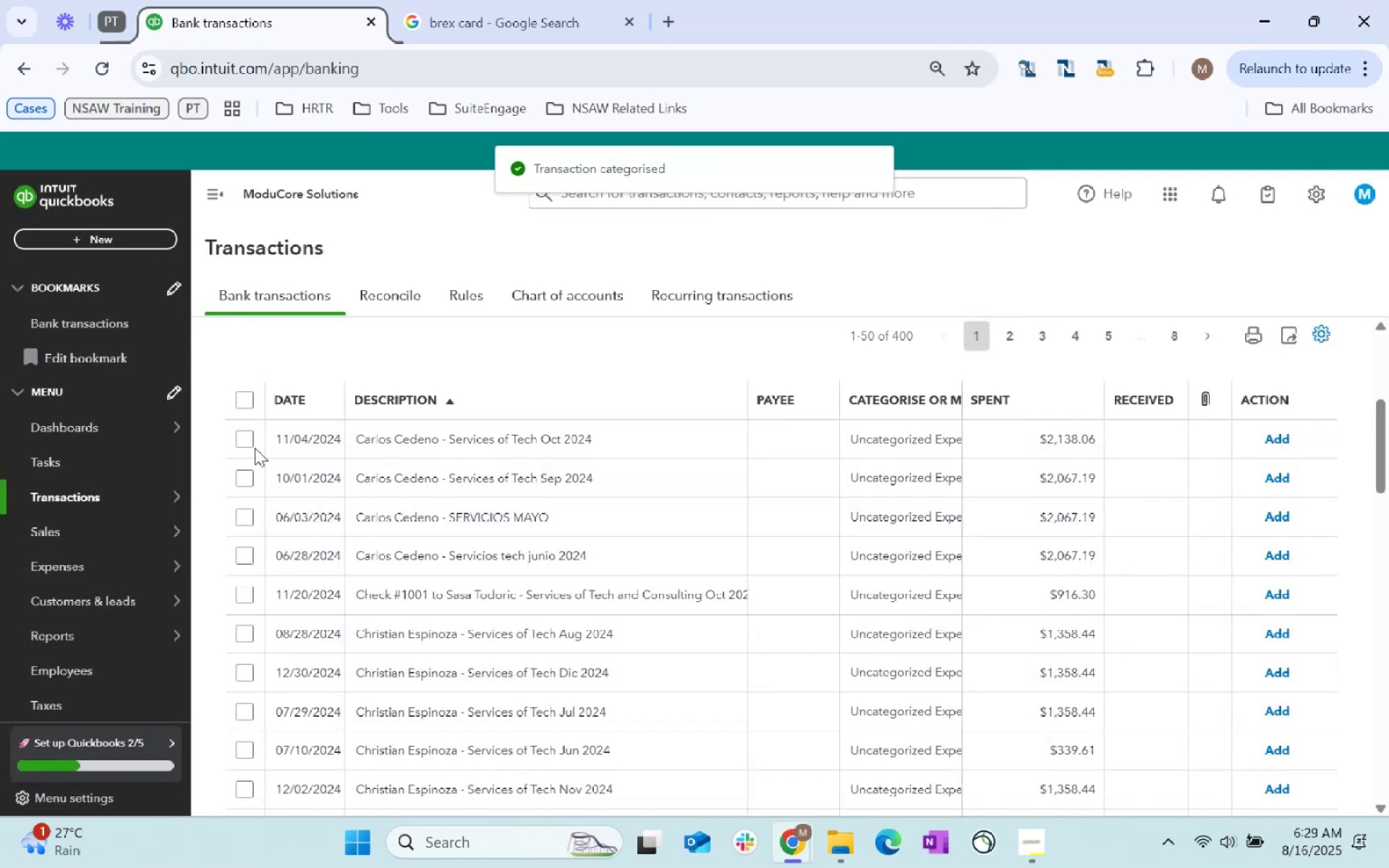 
double_click([245, 476])
 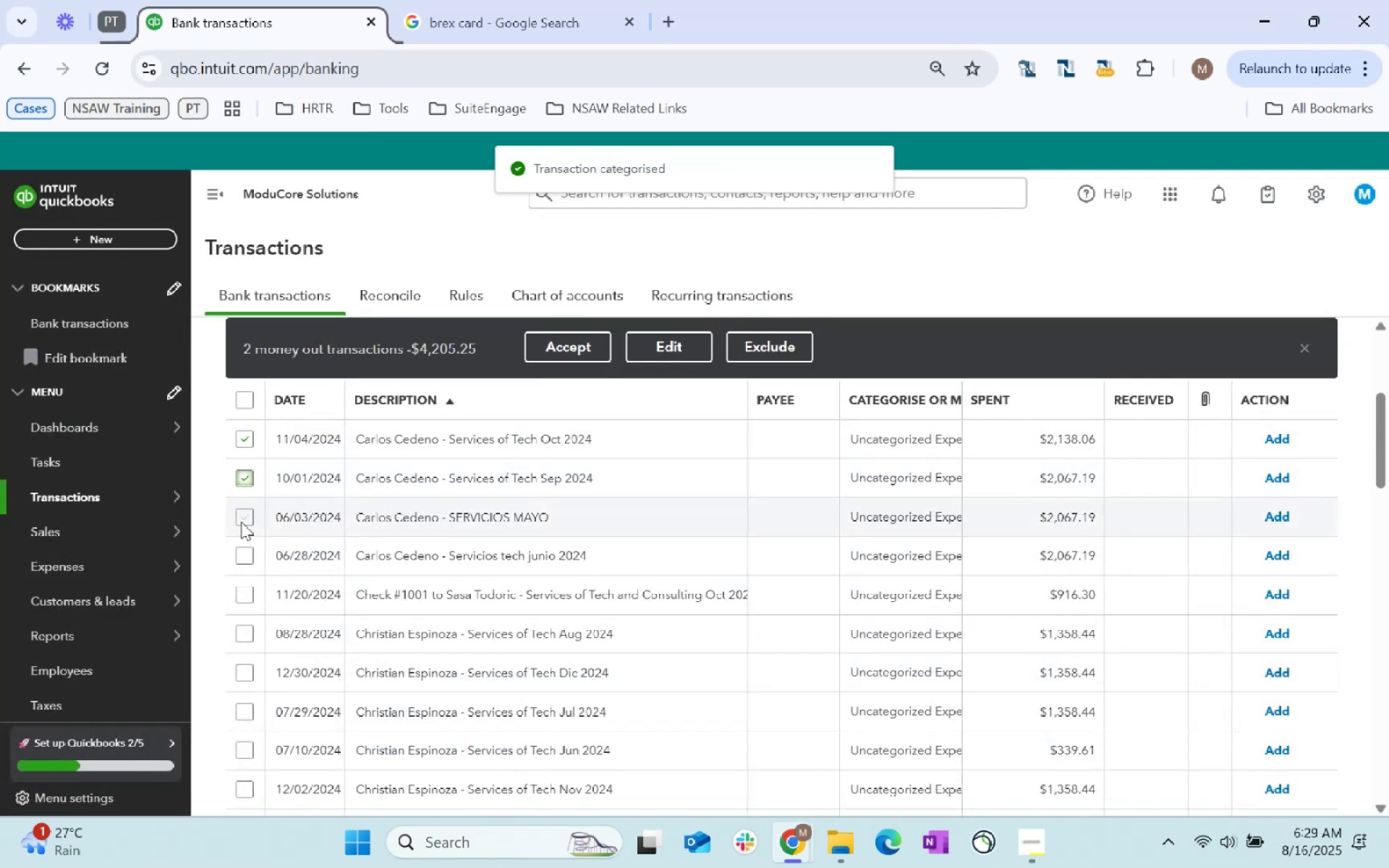 
triple_click([241, 522])
 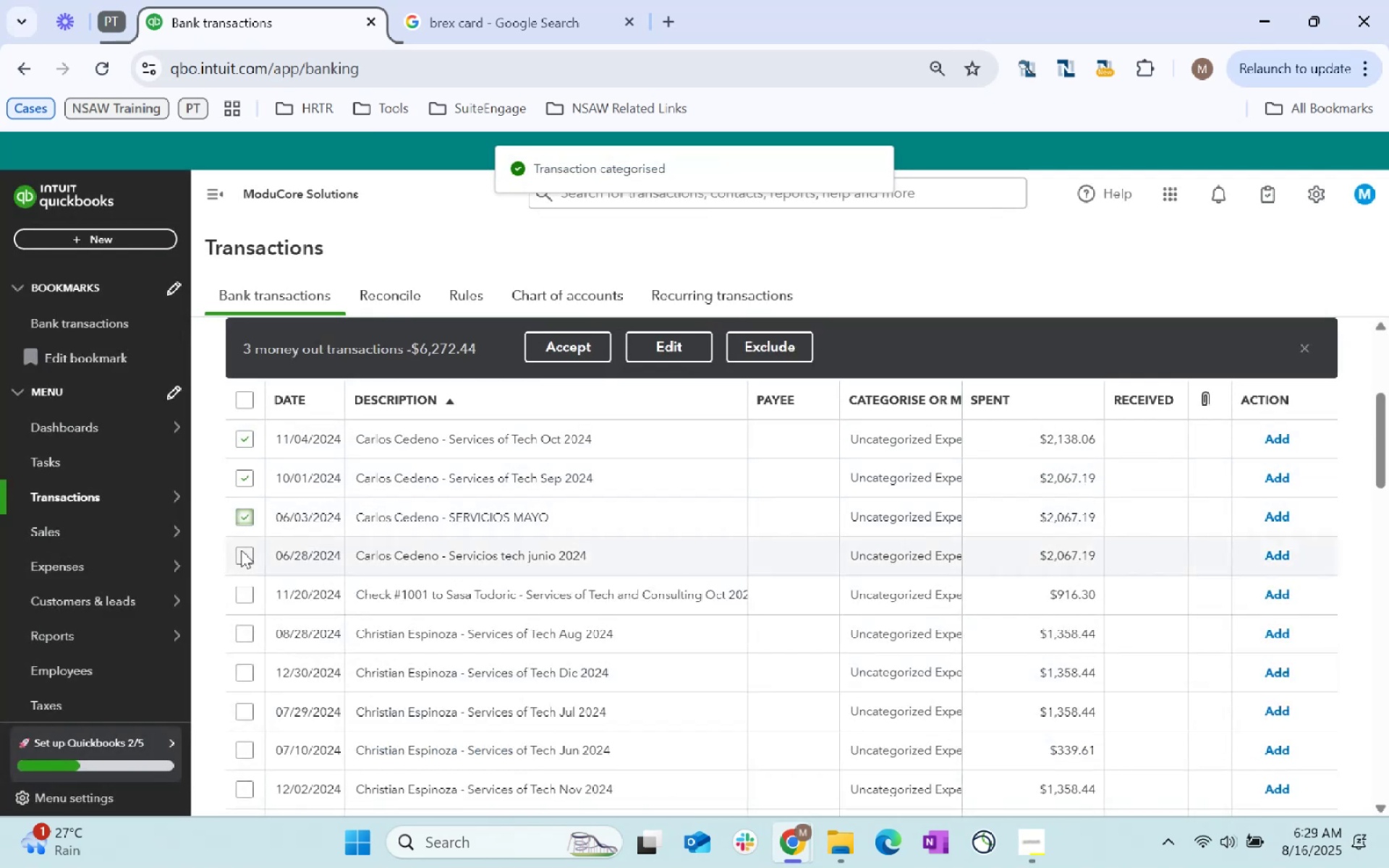 
triple_click([241, 551])
 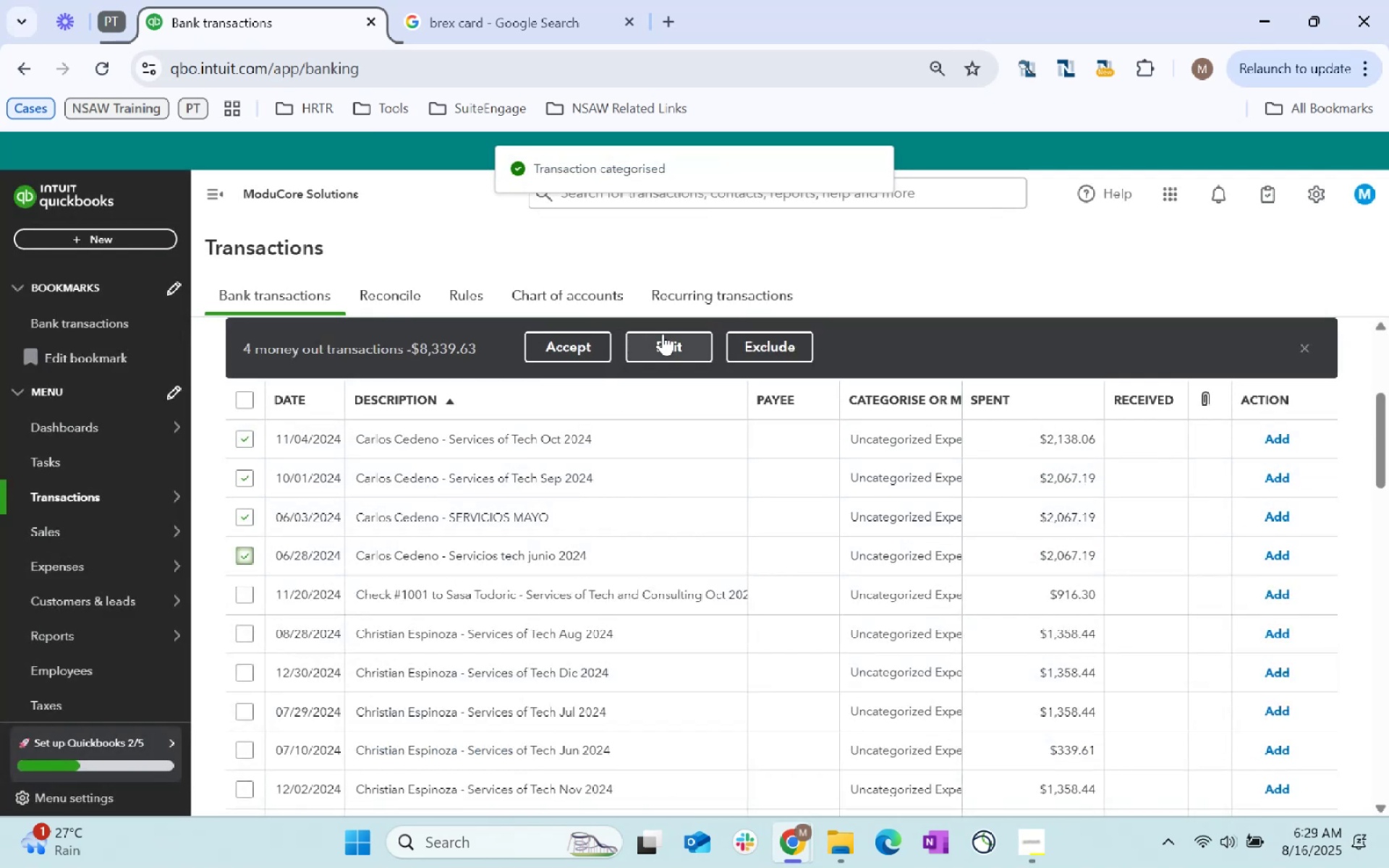 
left_click([661, 333])
 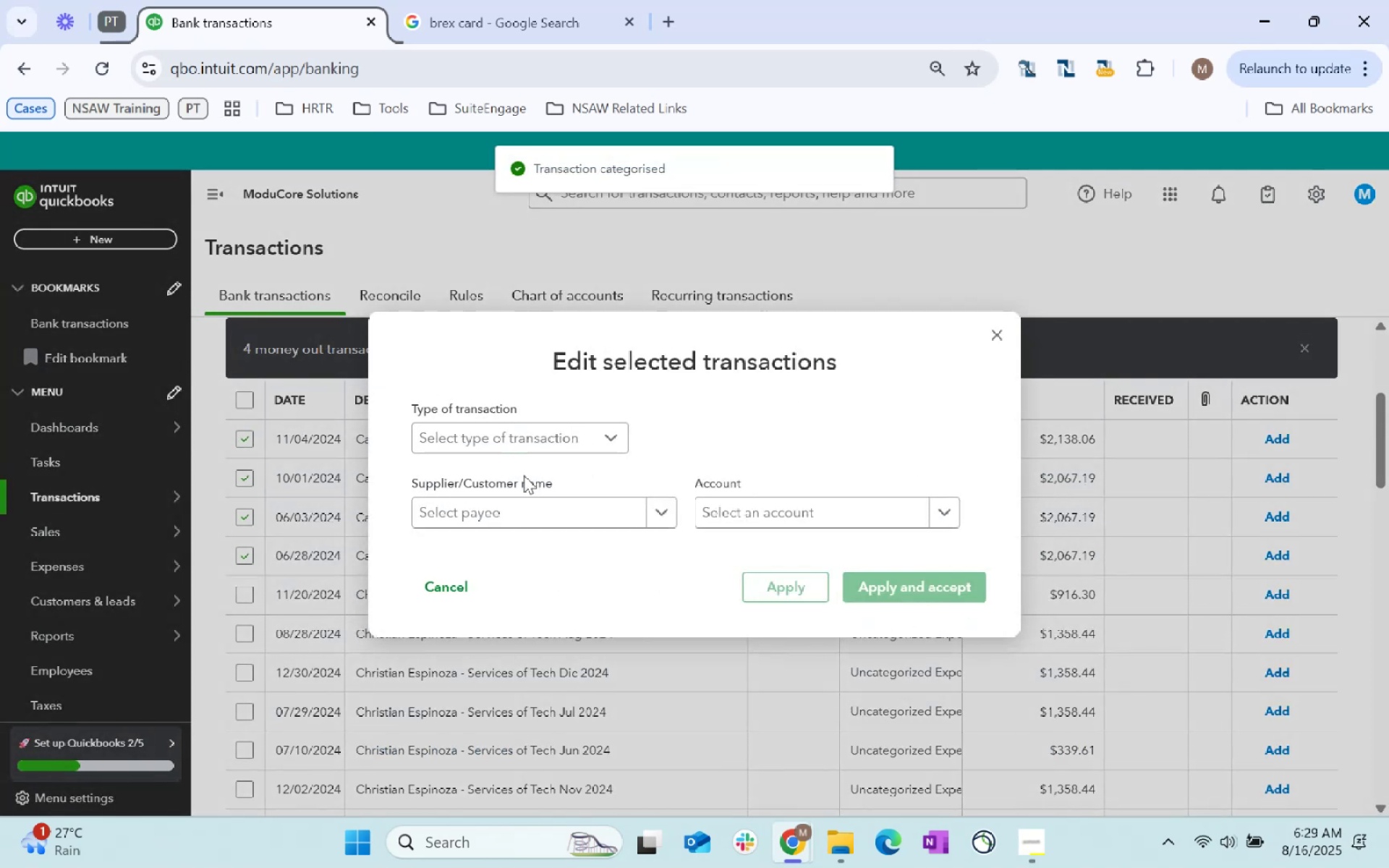 
left_click([525, 501])
 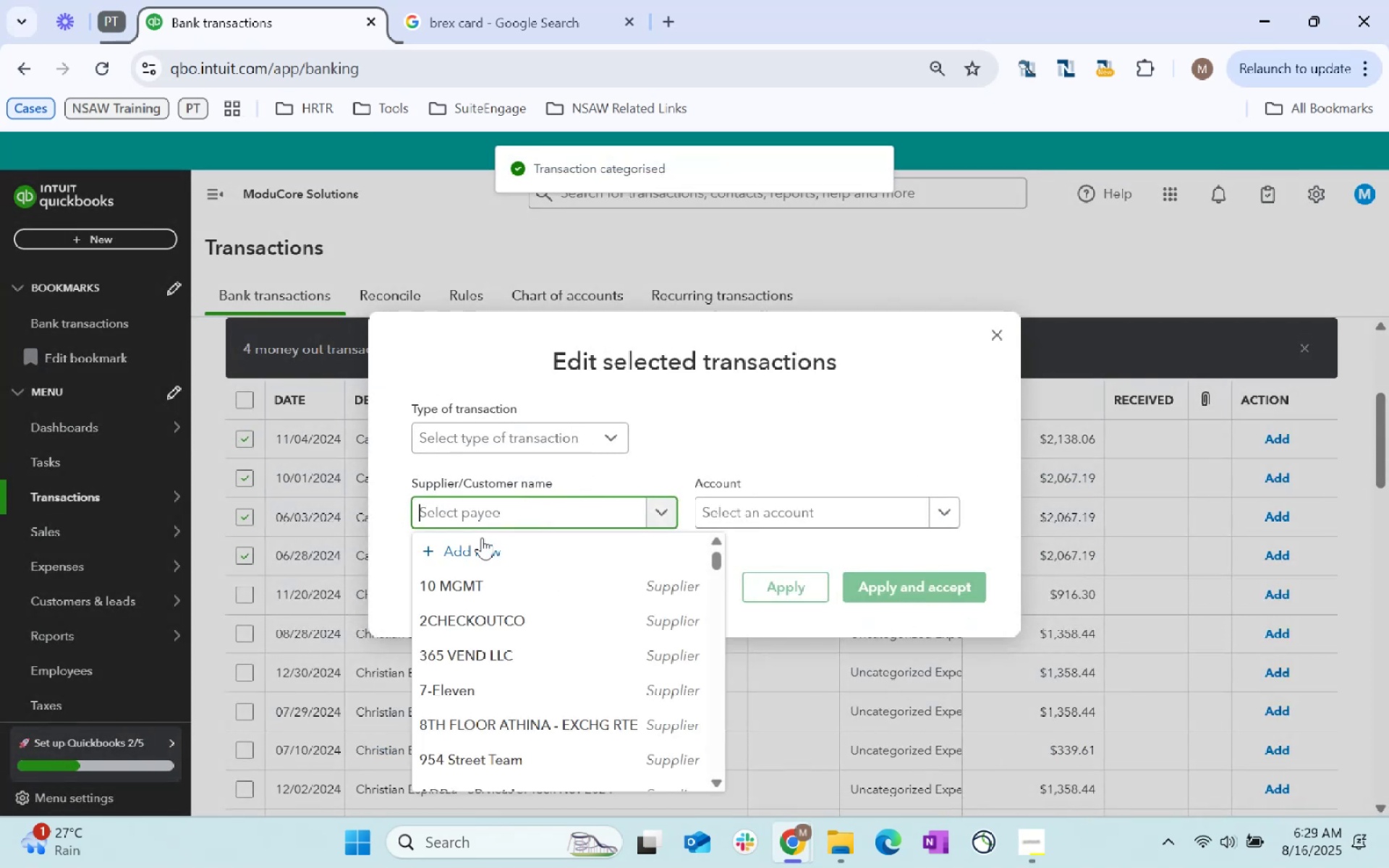 
type(Carlos Cede)
key(Tab)
type(IT pr)
key(Tab)
 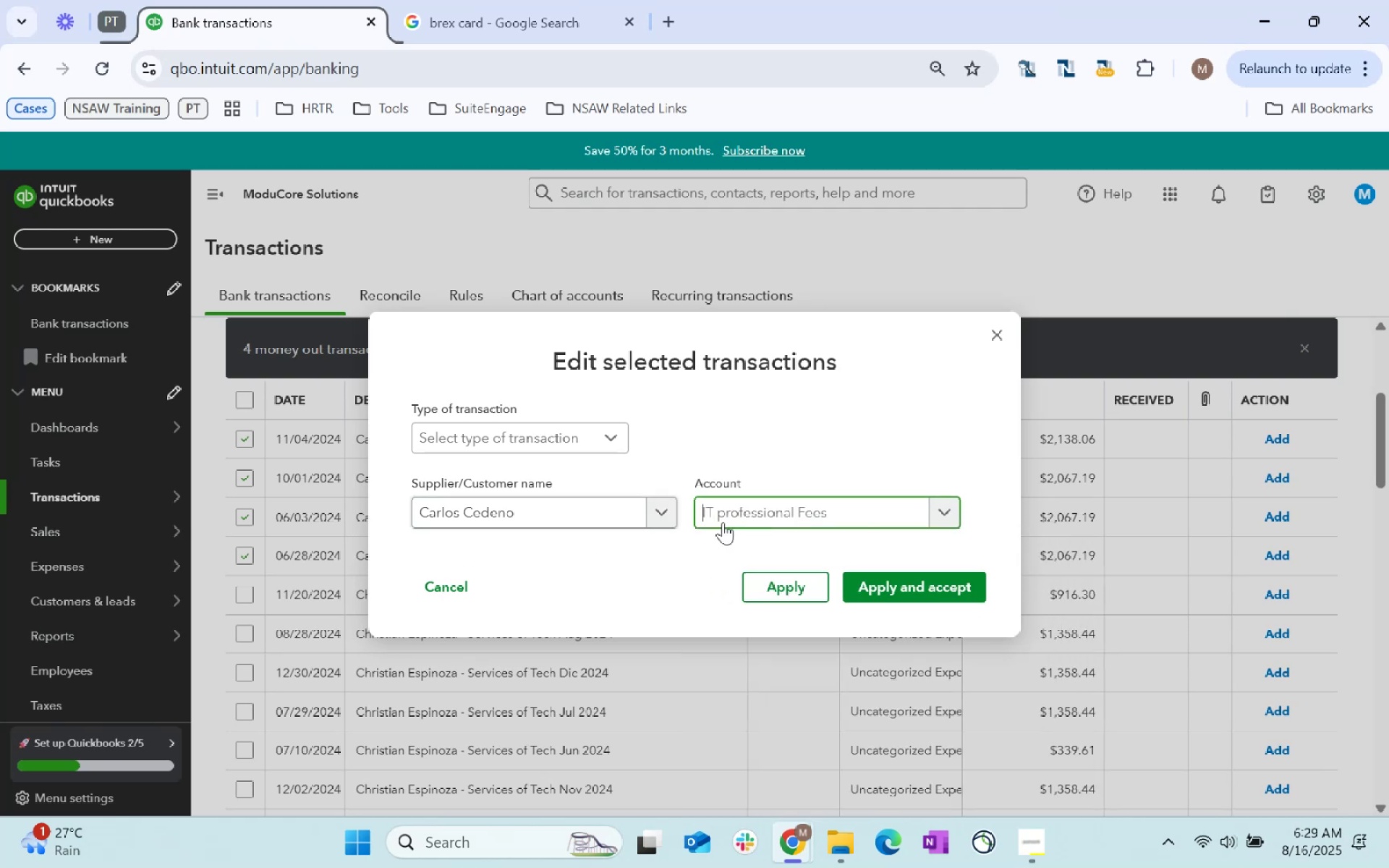 
left_click_drag(start_coordinate=[904, 594], to_coordinate=[909, 592])
 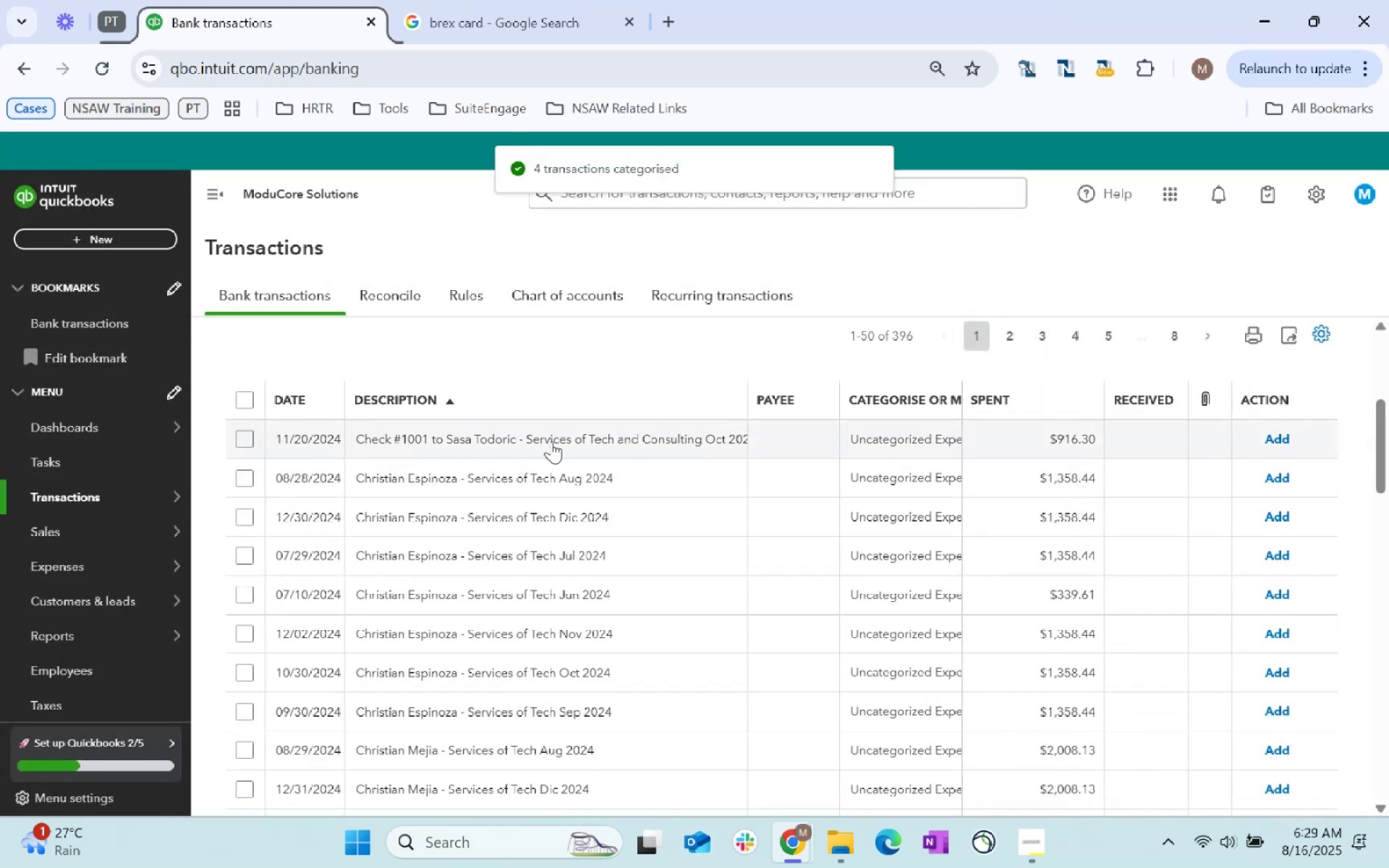 
wait(6.77)
 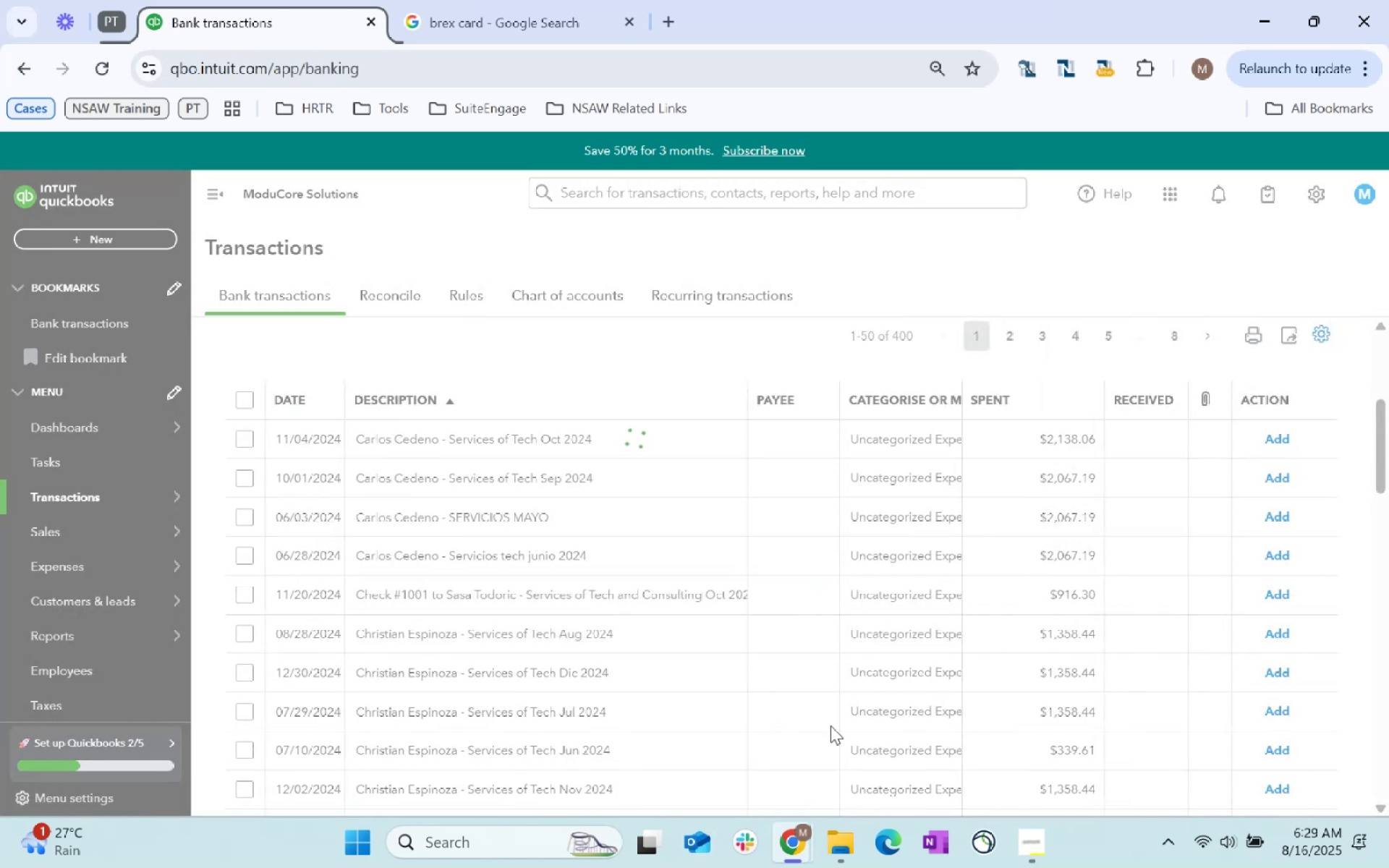 
left_click([243, 434])
 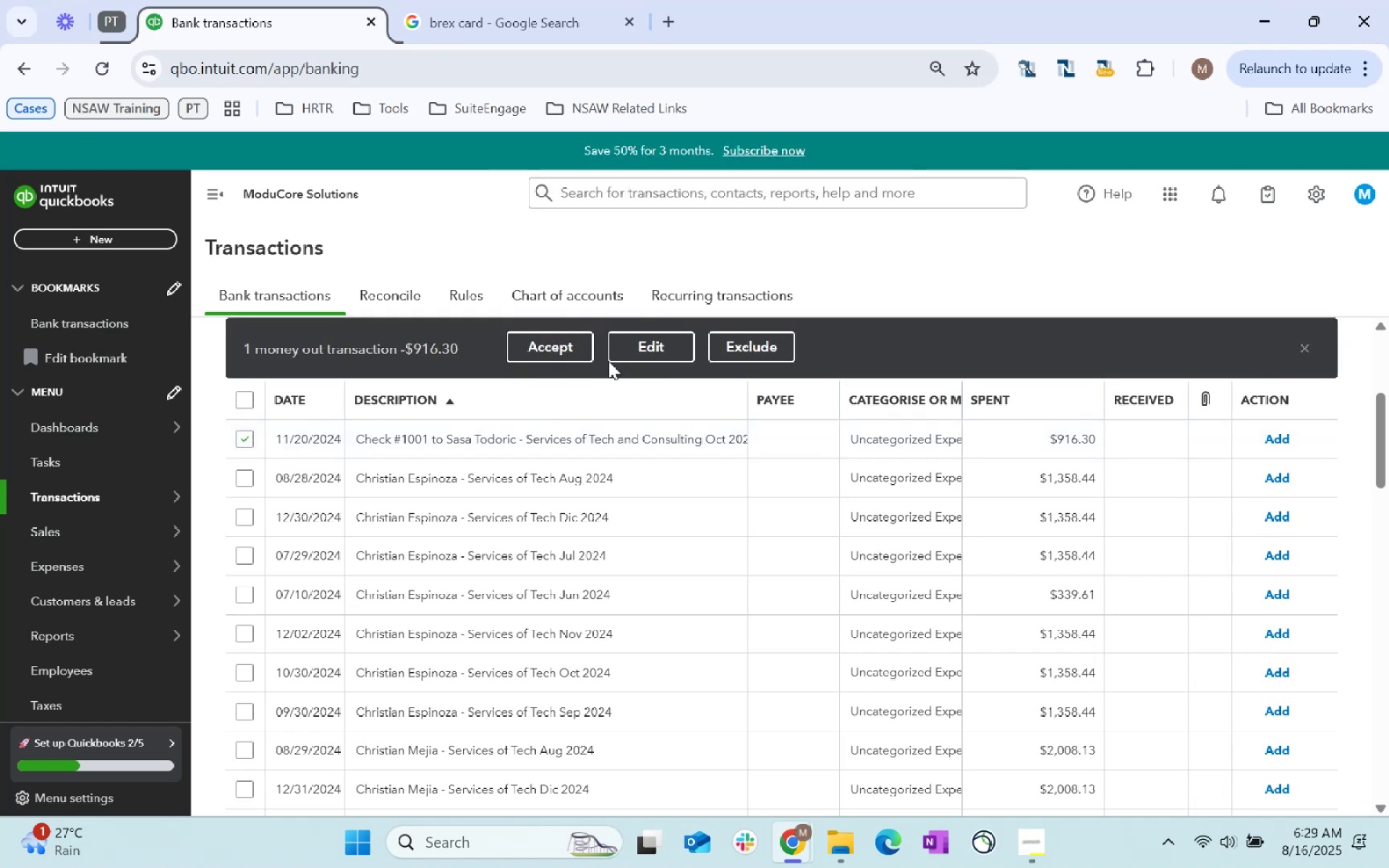 
left_click([656, 344])
 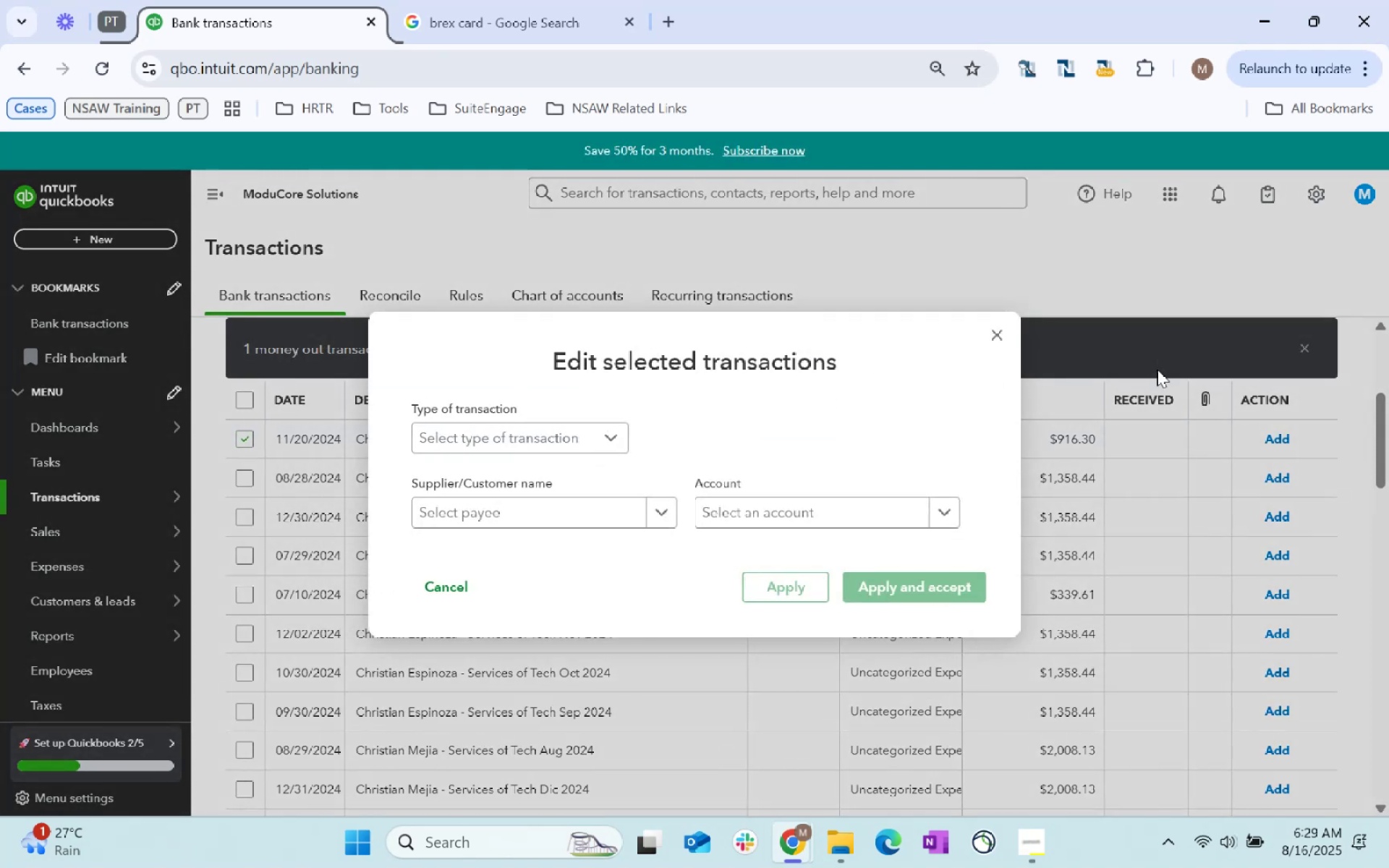 
left_click([996, 343])
 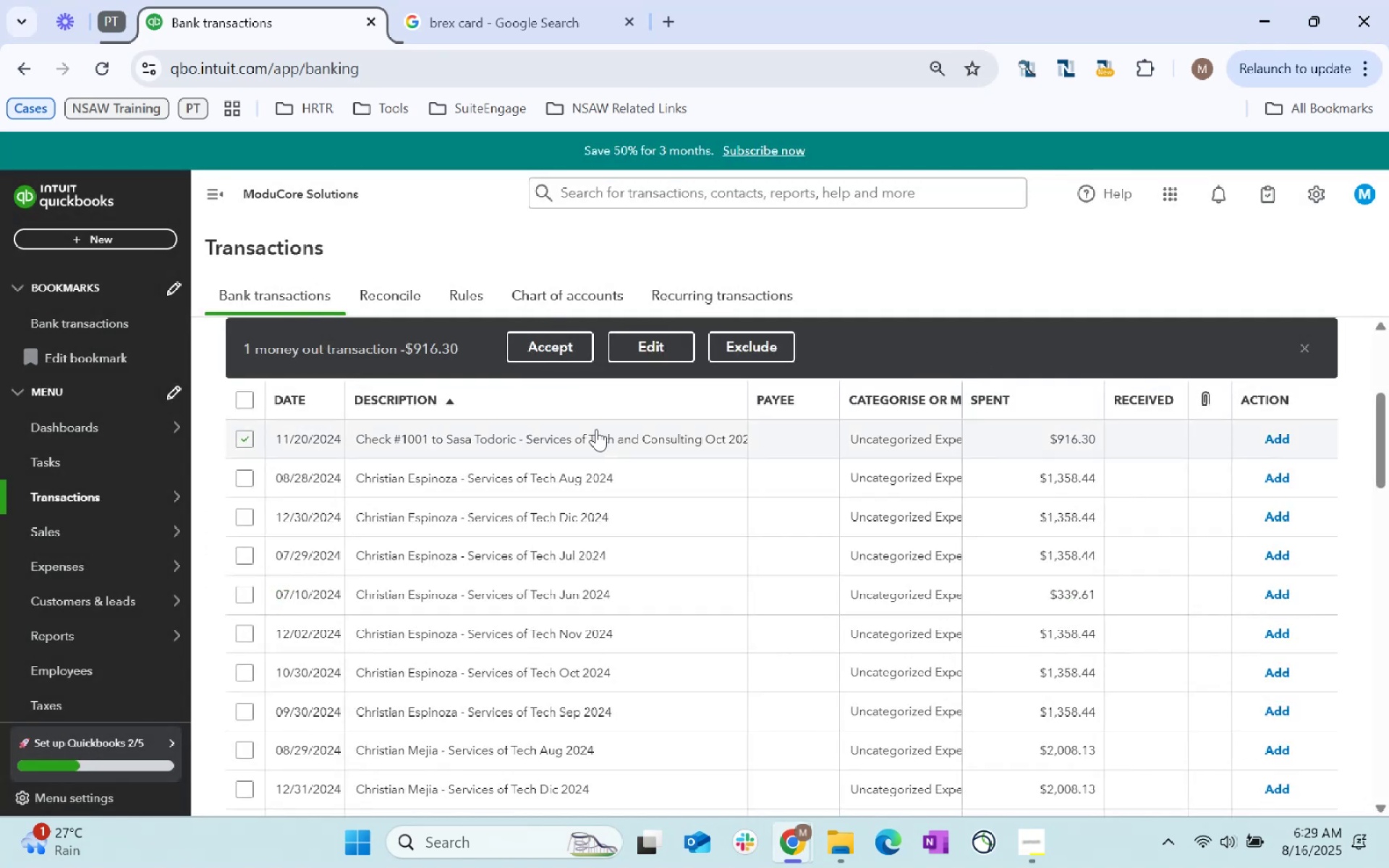 
left_click([616, 443])
 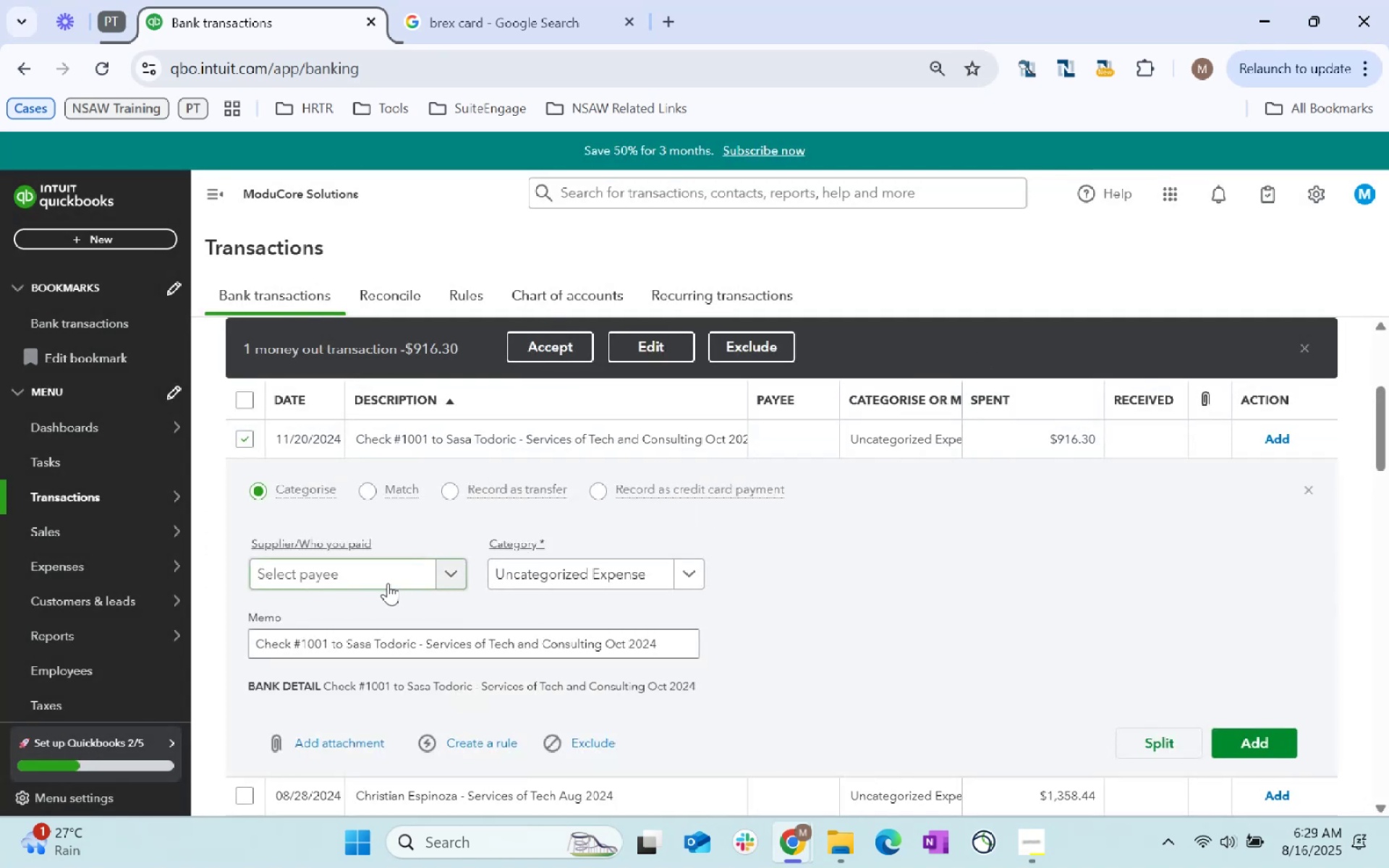 
left_click([383, 582])
 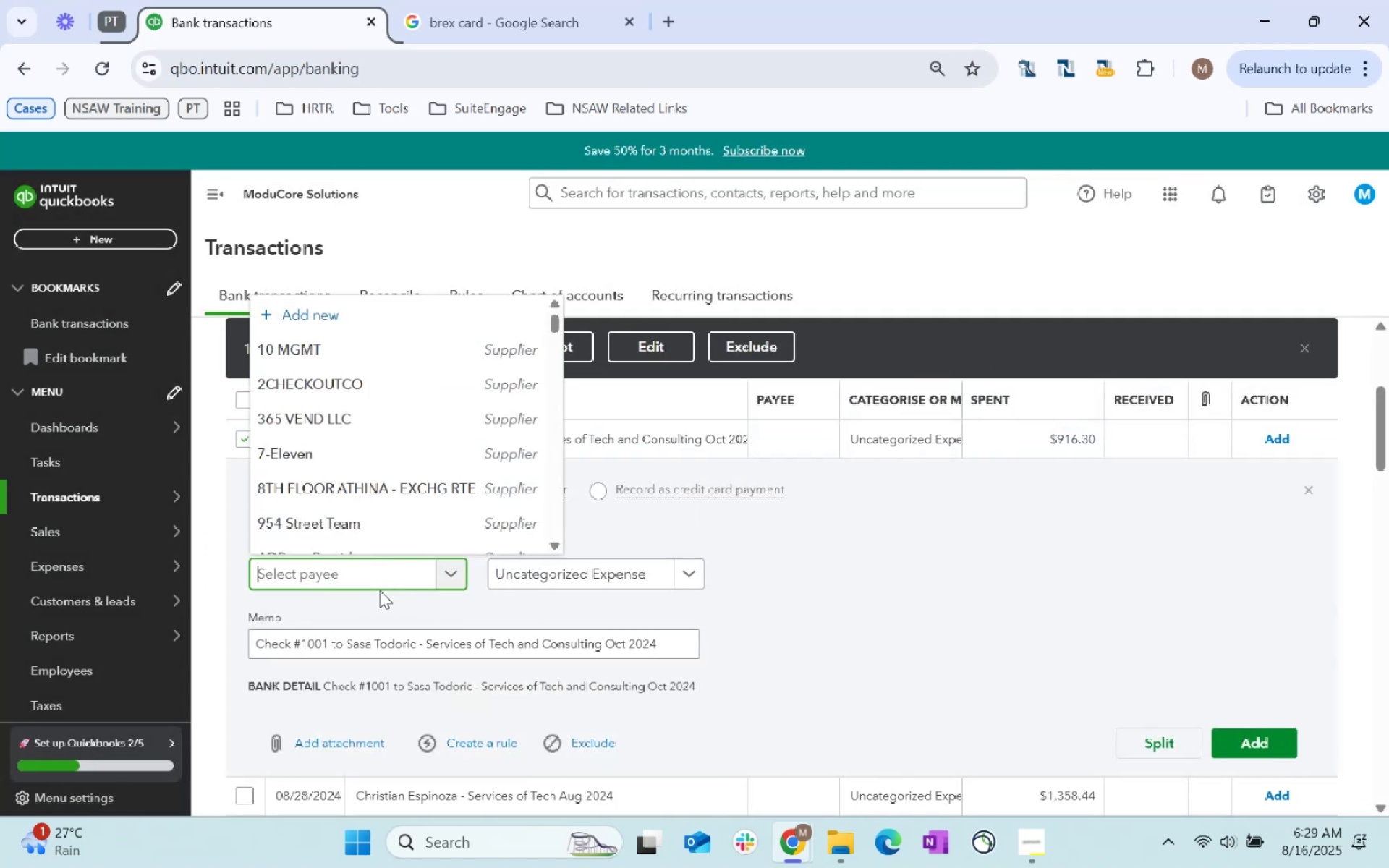 
type(Sasa Todoric)
key(Tab)
 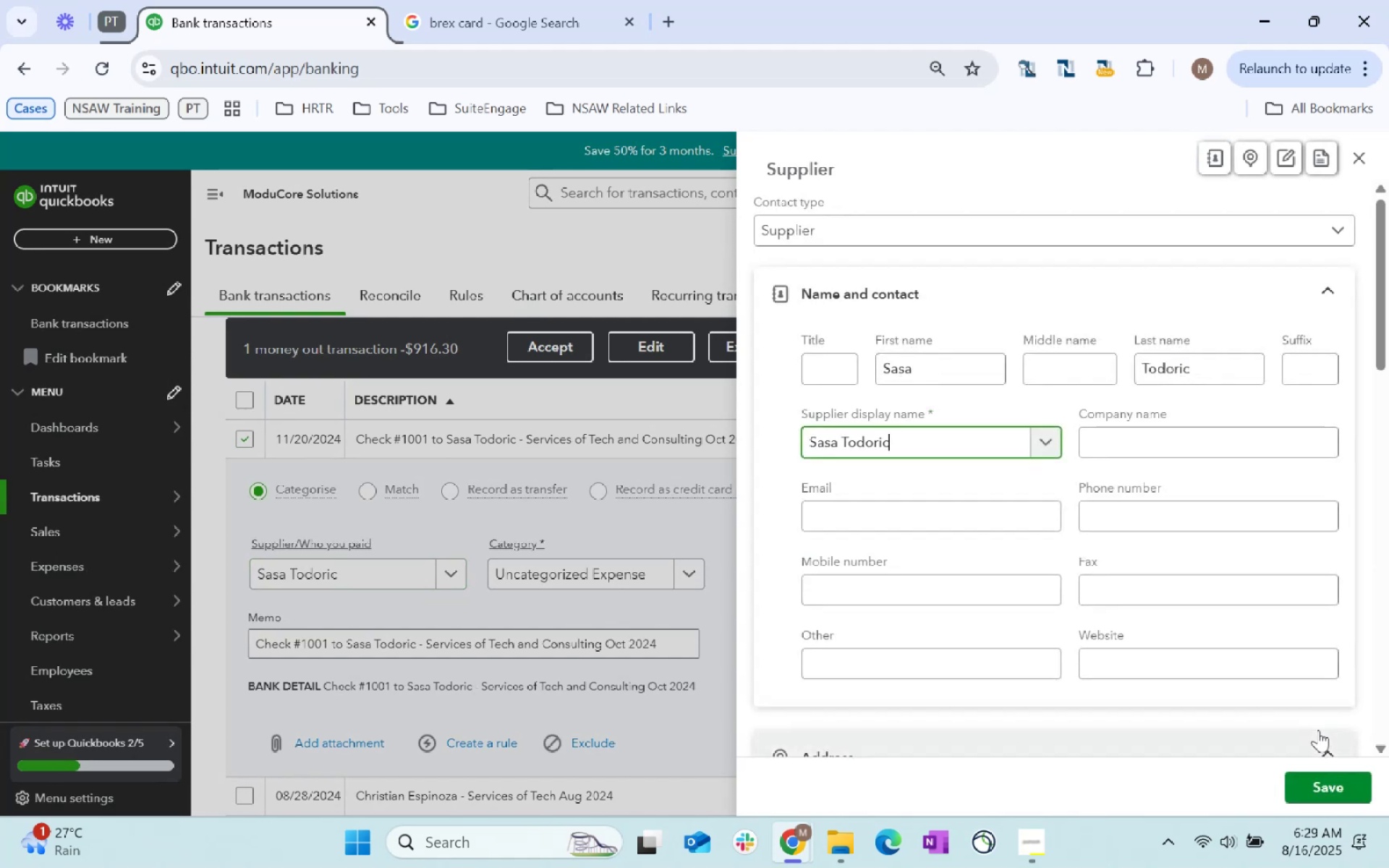 
left_click([1355, 786])
 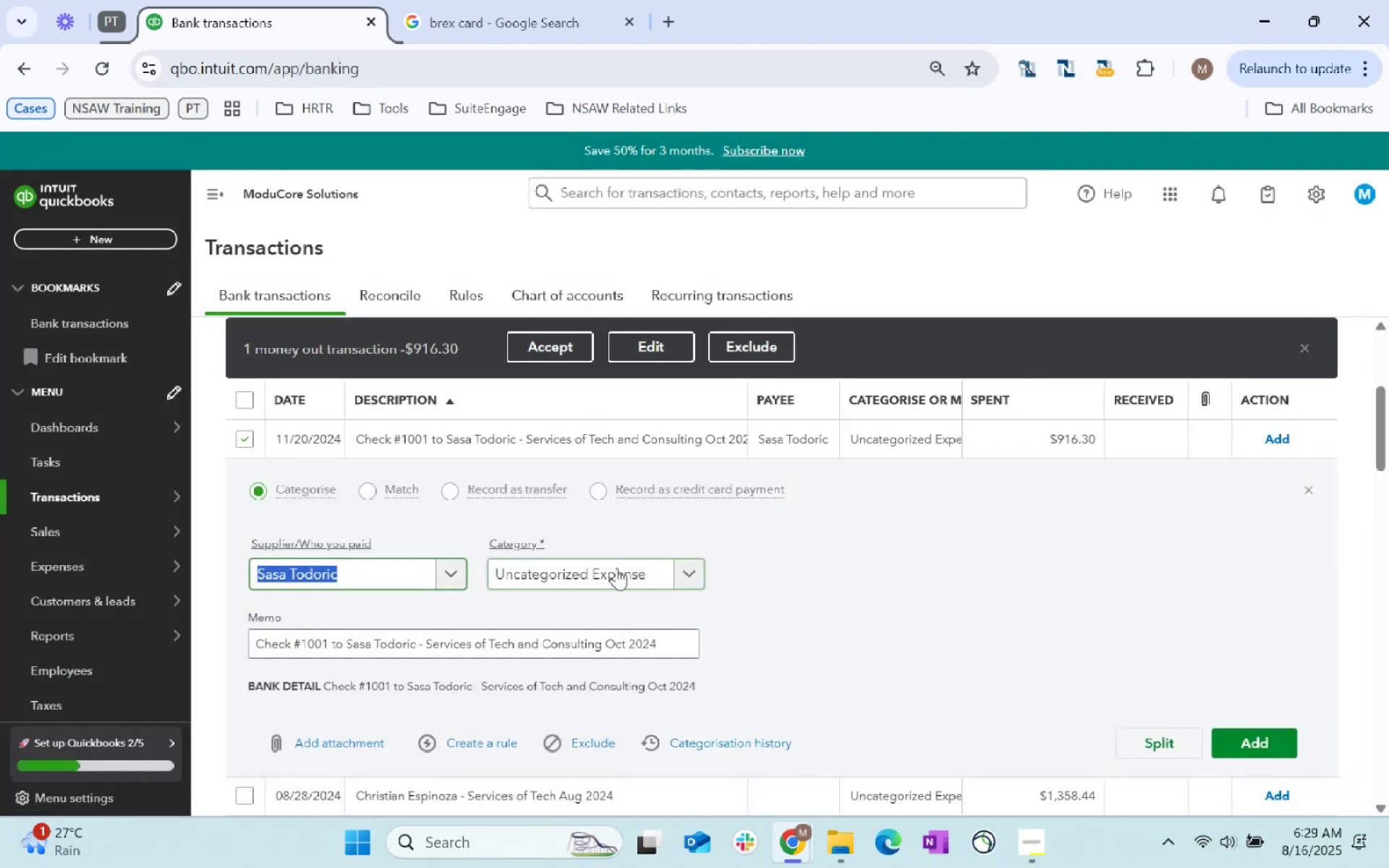 
left_click([616, 568])
 